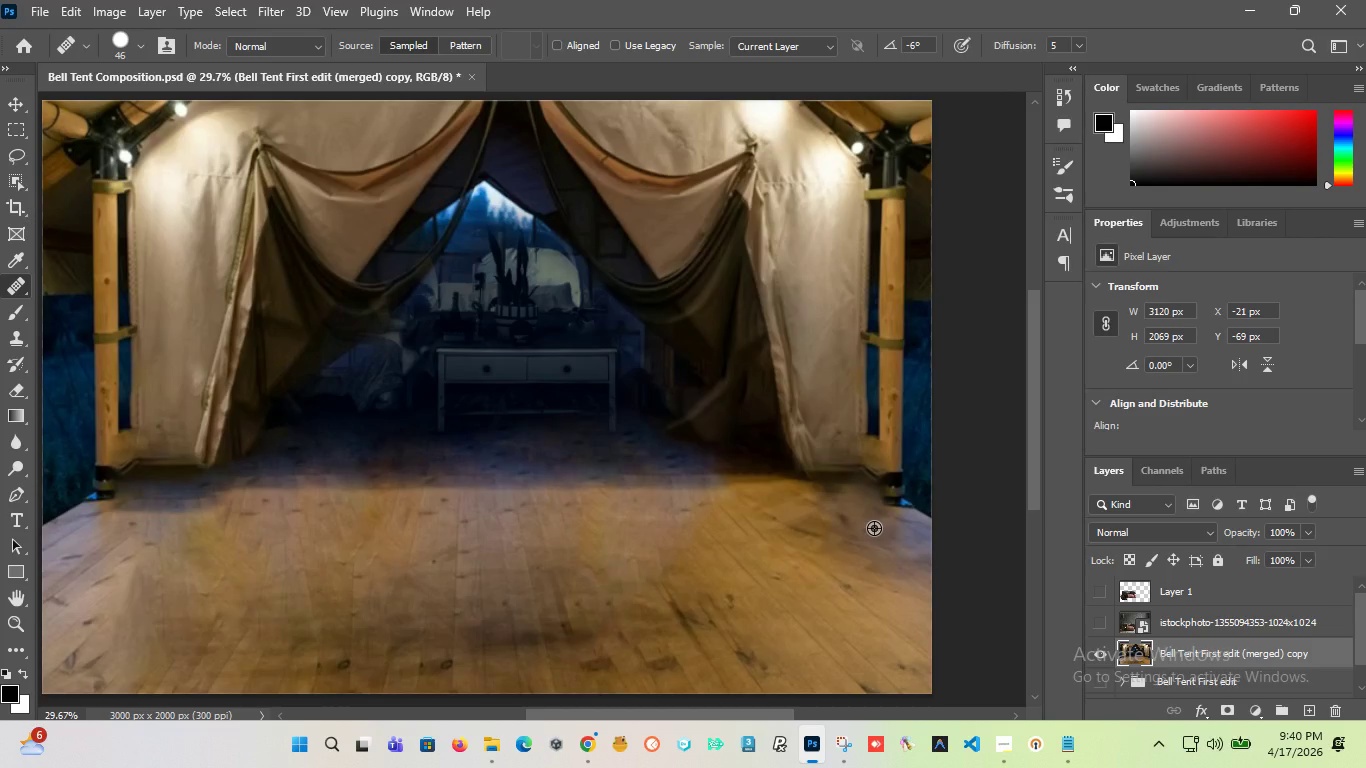 
key(Control+Z)
 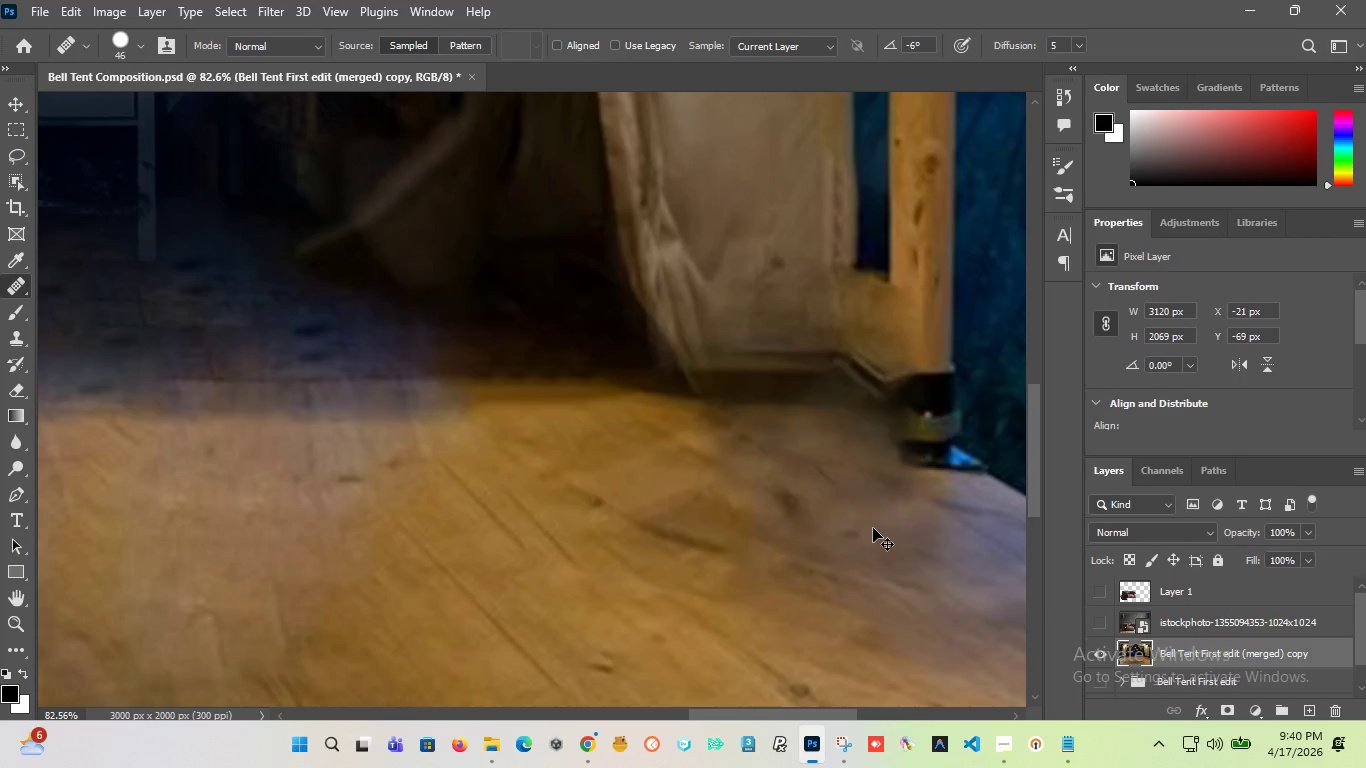 
left_click([873, 528])
 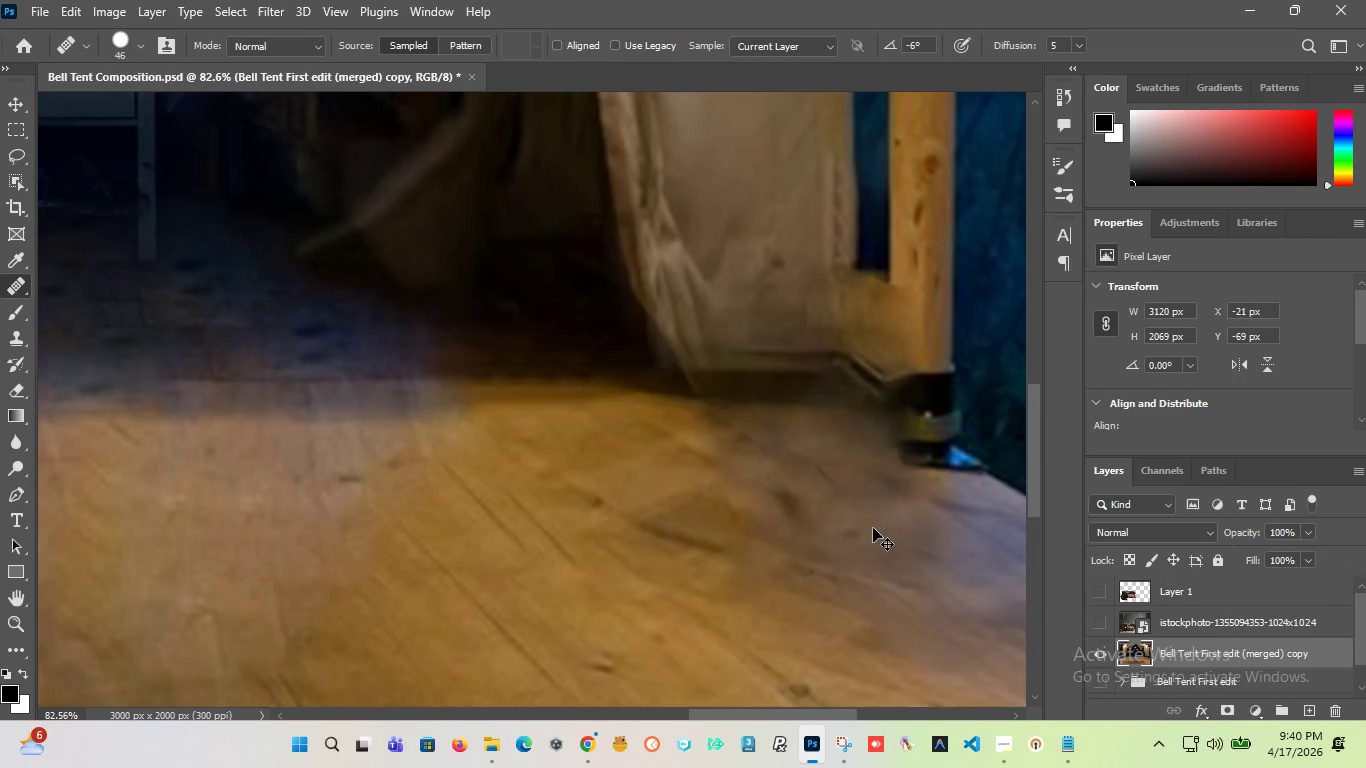 
scroll: coordinate [874, 528], scroll_direction: up, amount: 10.0
 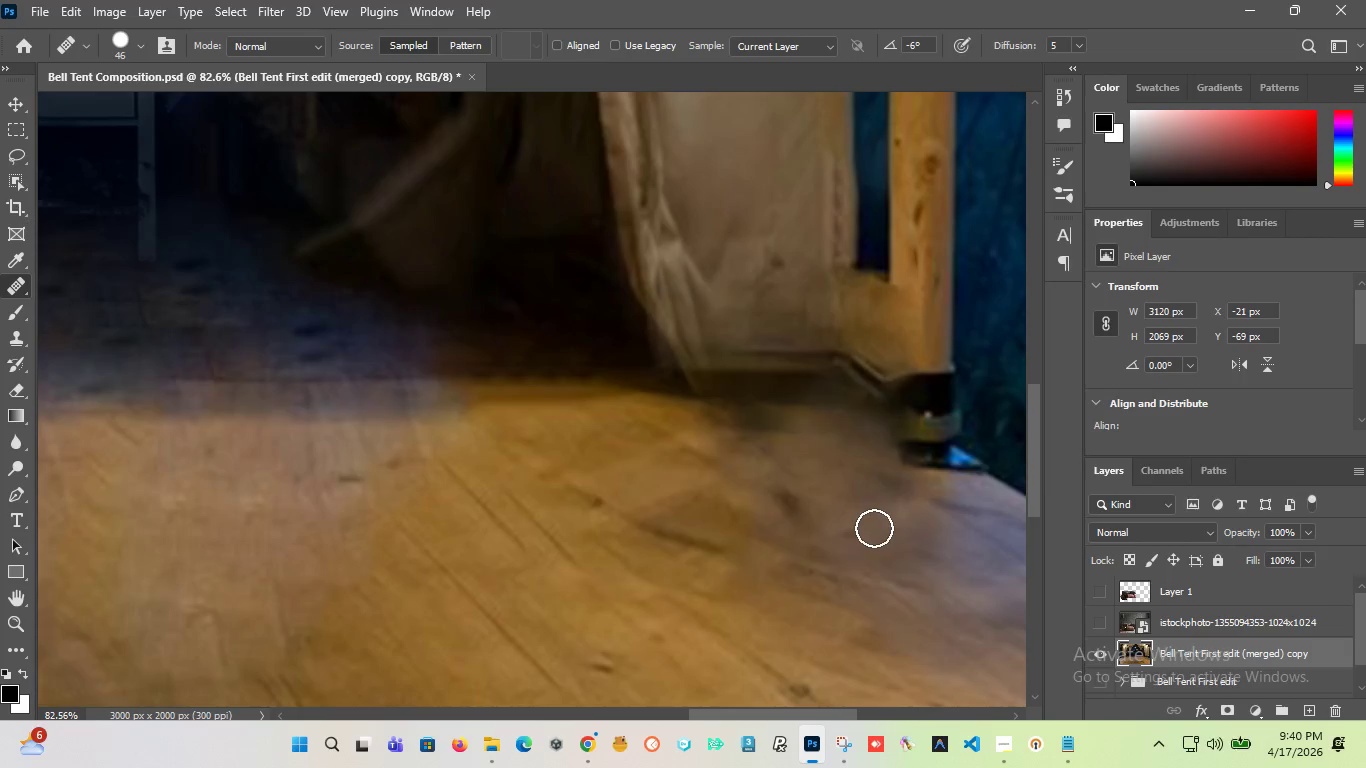 
left_click_drag(start_coordinate=[873, 528], to_coordinate=[851, 510])
 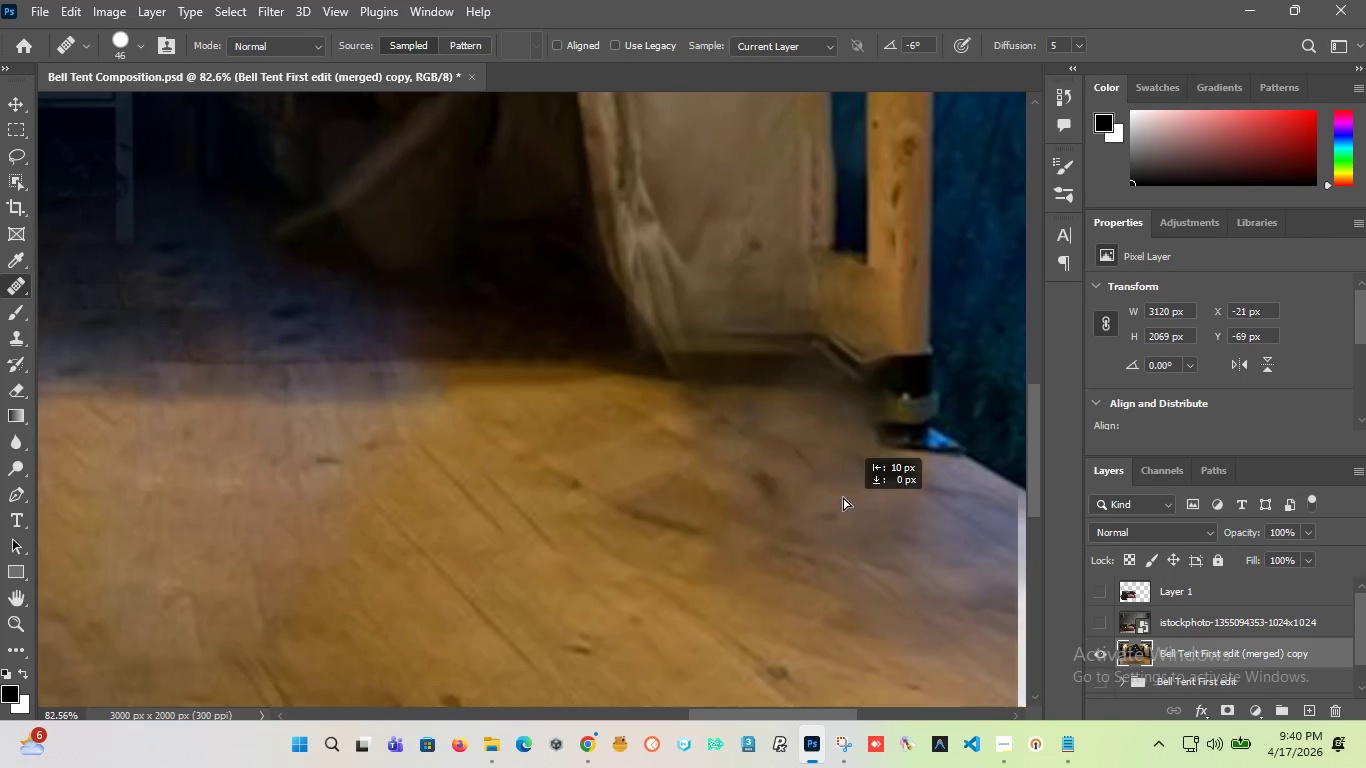 
hold_key(key=AltLeft, duration=1.78)
scroll: coordinate [828, 476], scroll_direction: up, amount: 7.0
 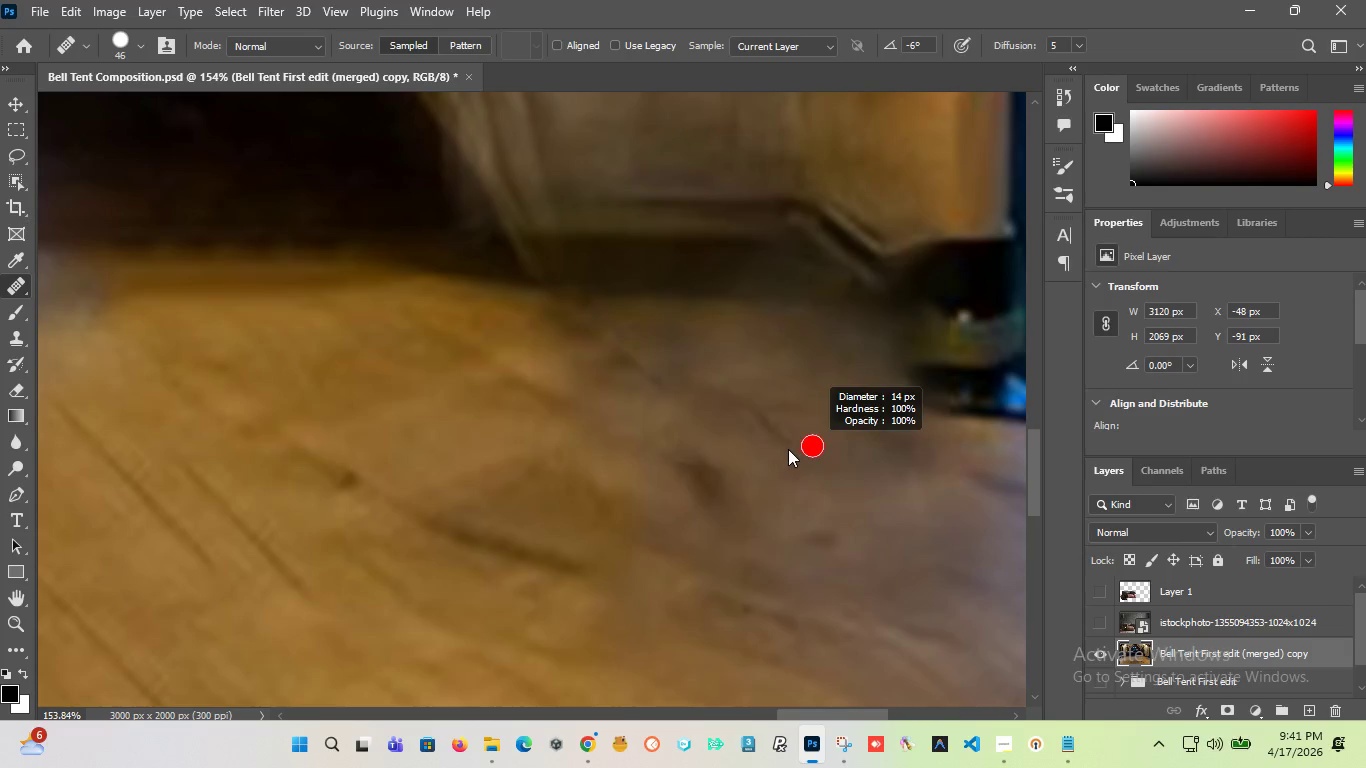 
hold_key(key=AltLeft, duration=0.89)
left_click([782, 381])
 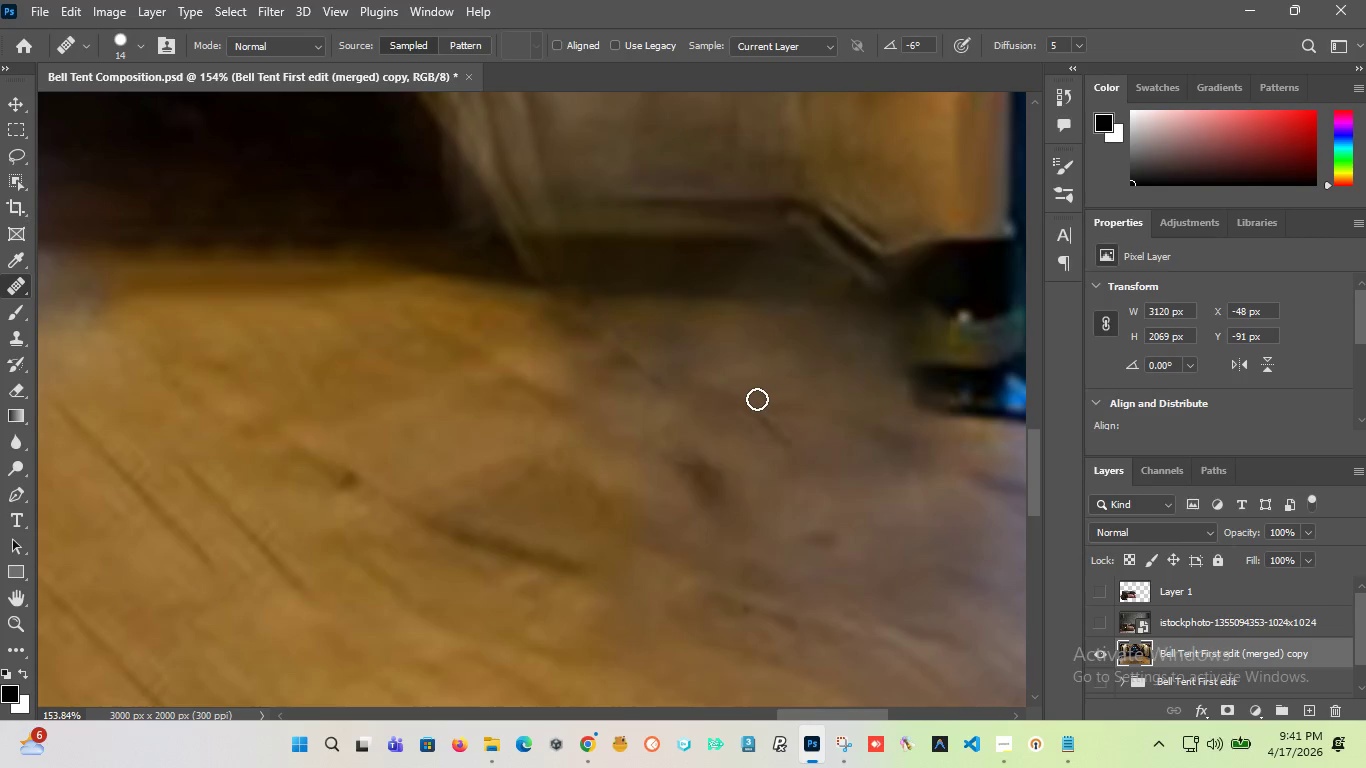 
left_click_drag(start_coordinate=[755, 400], to_coordinate=[793, 479])
 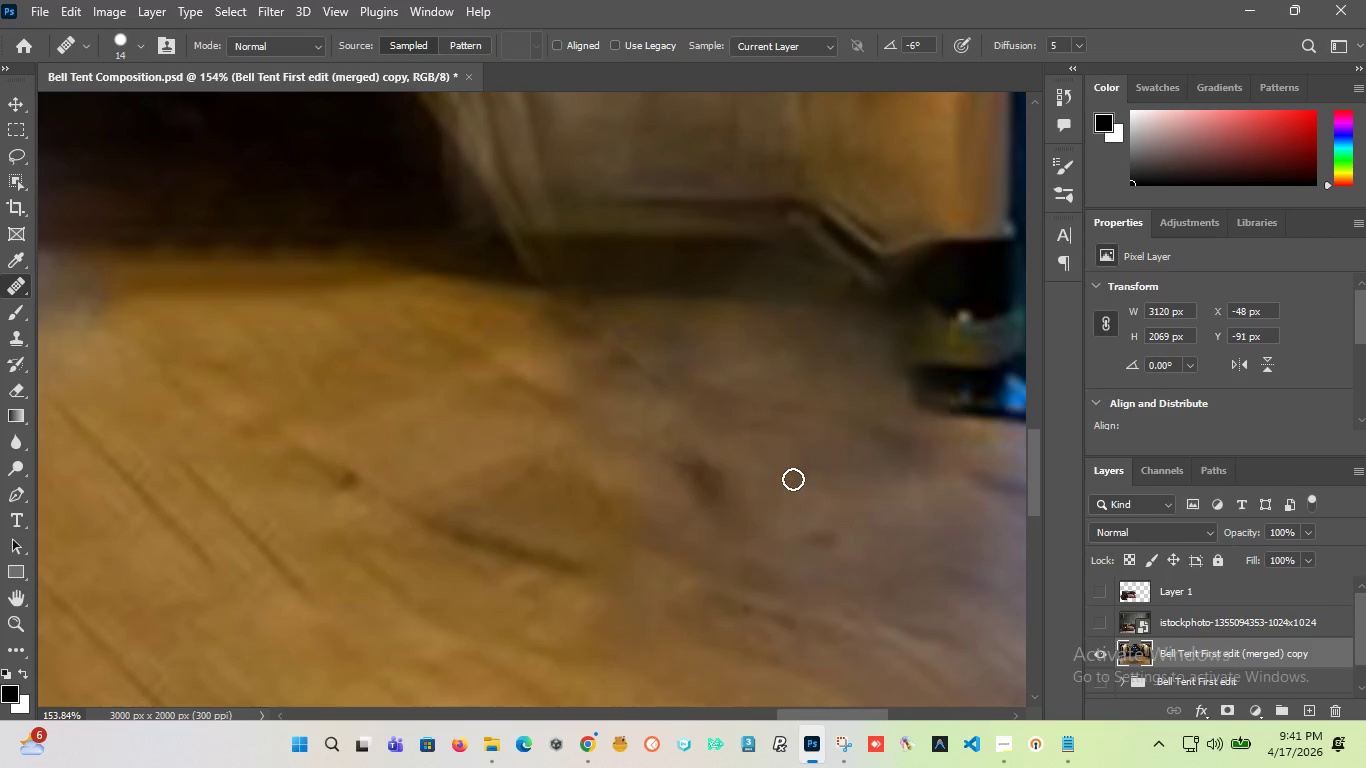 
hold_key(key=AltLeft, duration=3.31)
scroll: coordinate [822, 475], scroll_direction: down, amount: 10.0
 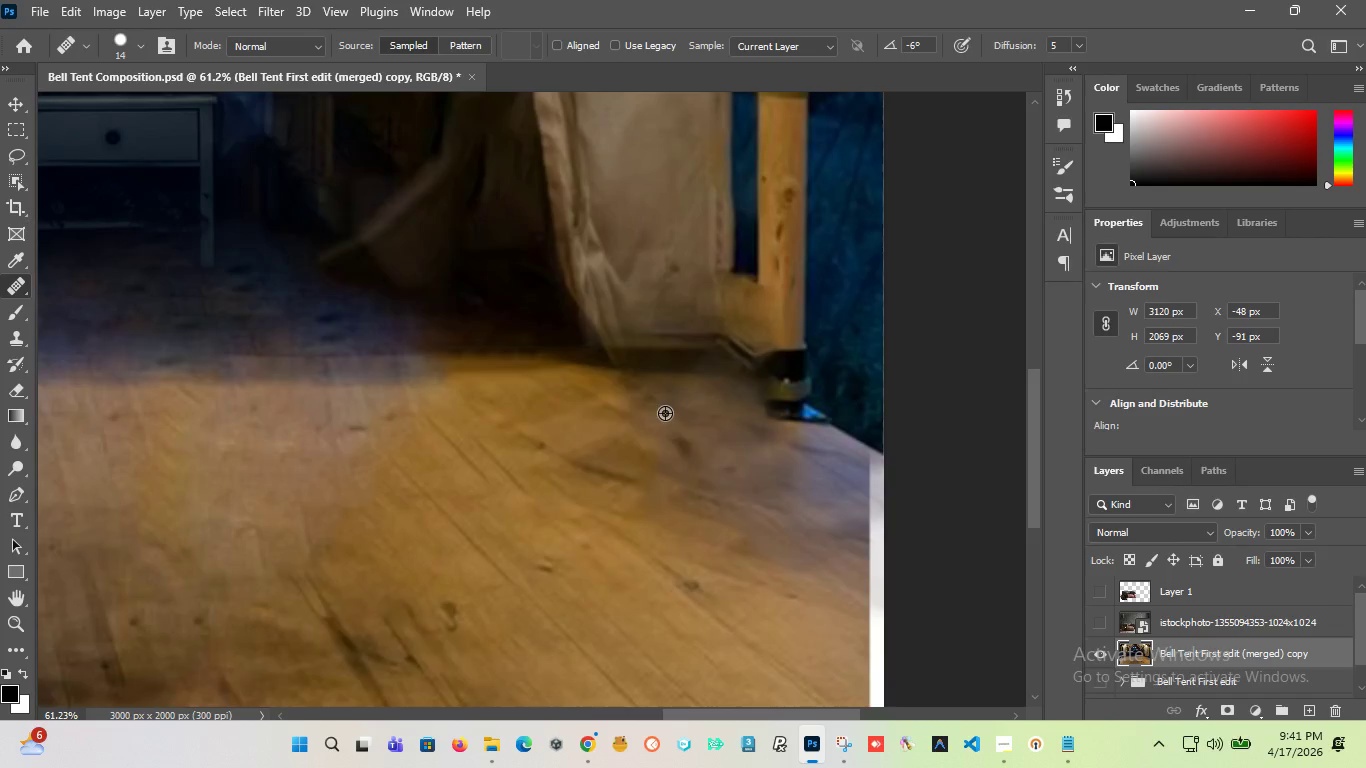 
hold_key(key=AltLeft, duration=0.58)
 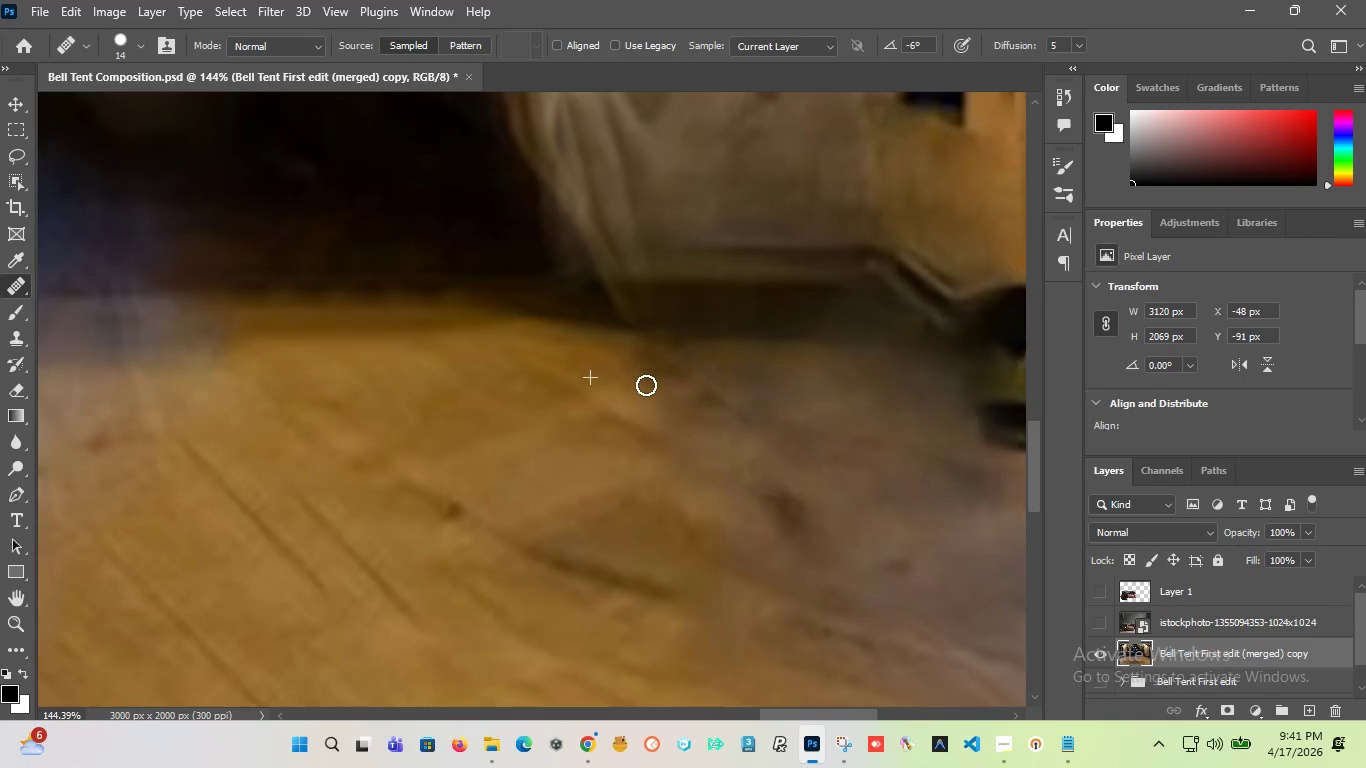 
scroll: coordinate [633, 403], scroll_direction: up, amount: 9.0
 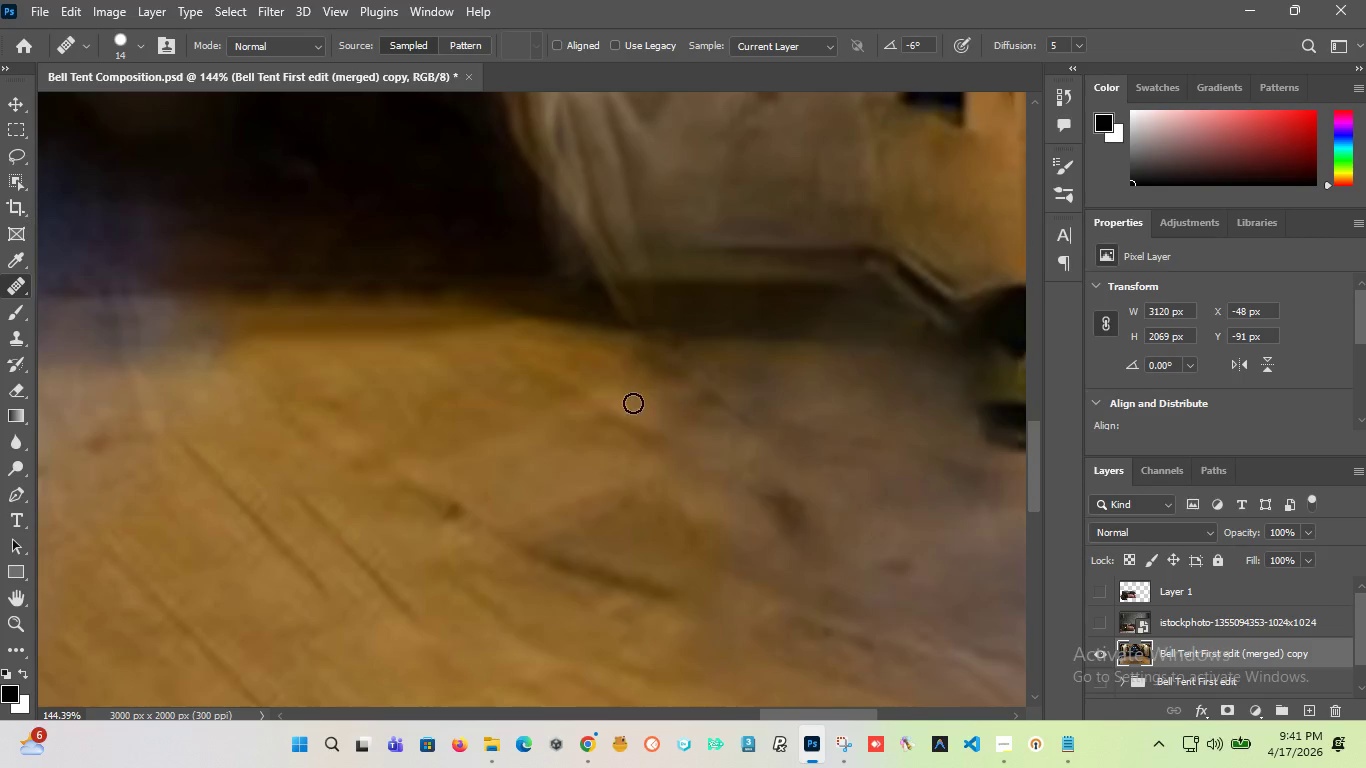 
left_click_drag(start_coordinate=[592, 378], to_coordinate=[614, 378])
 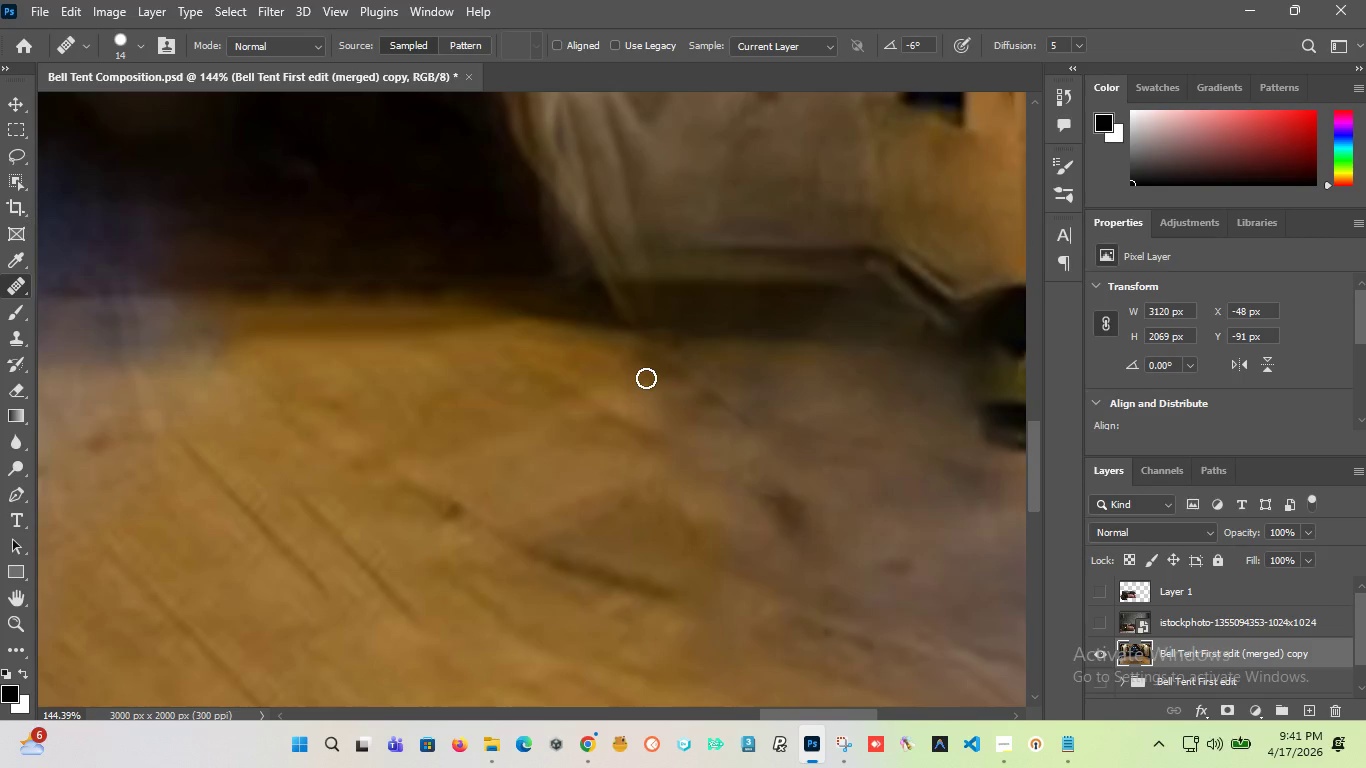 
left_click_drag(start_coordinate=[646, 378], to_coordinate=[838, 498])
 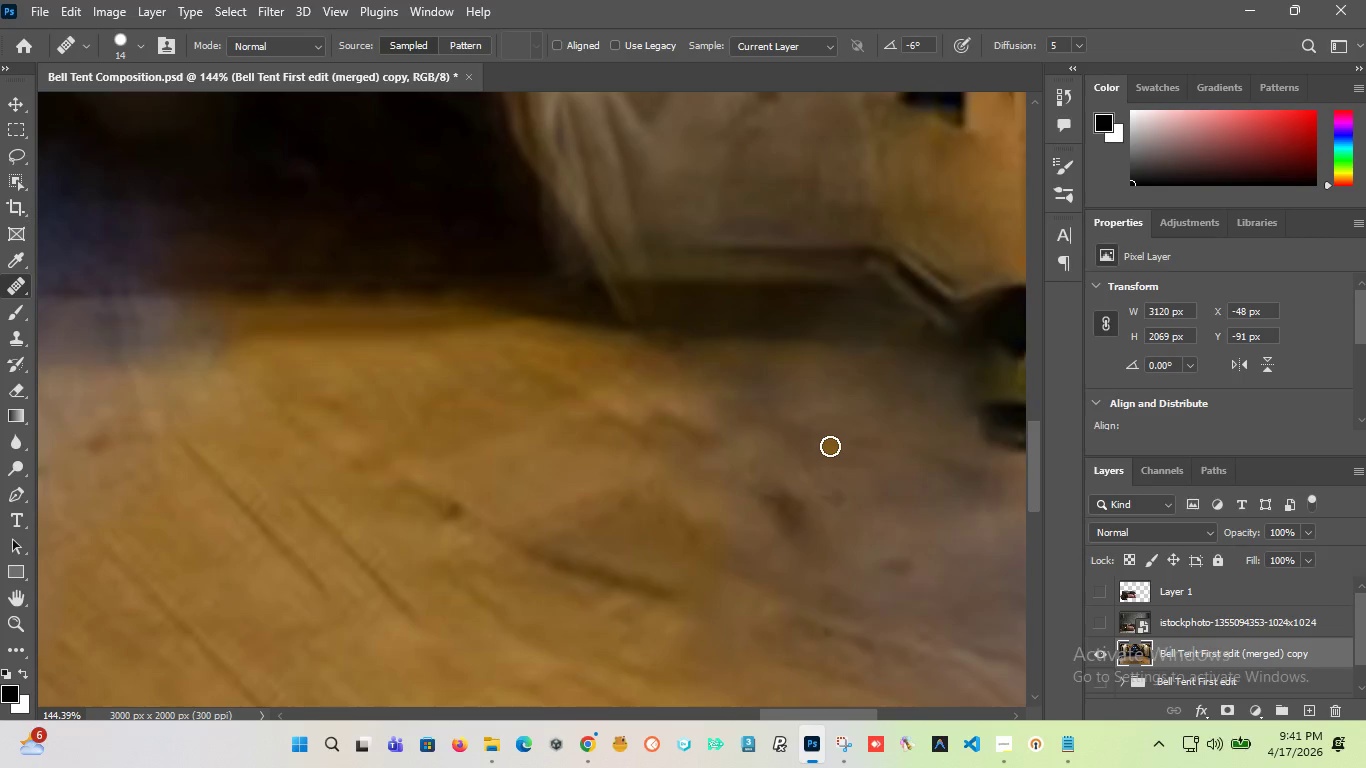 
hold_key(key=AltLeft, duration=0.58)
 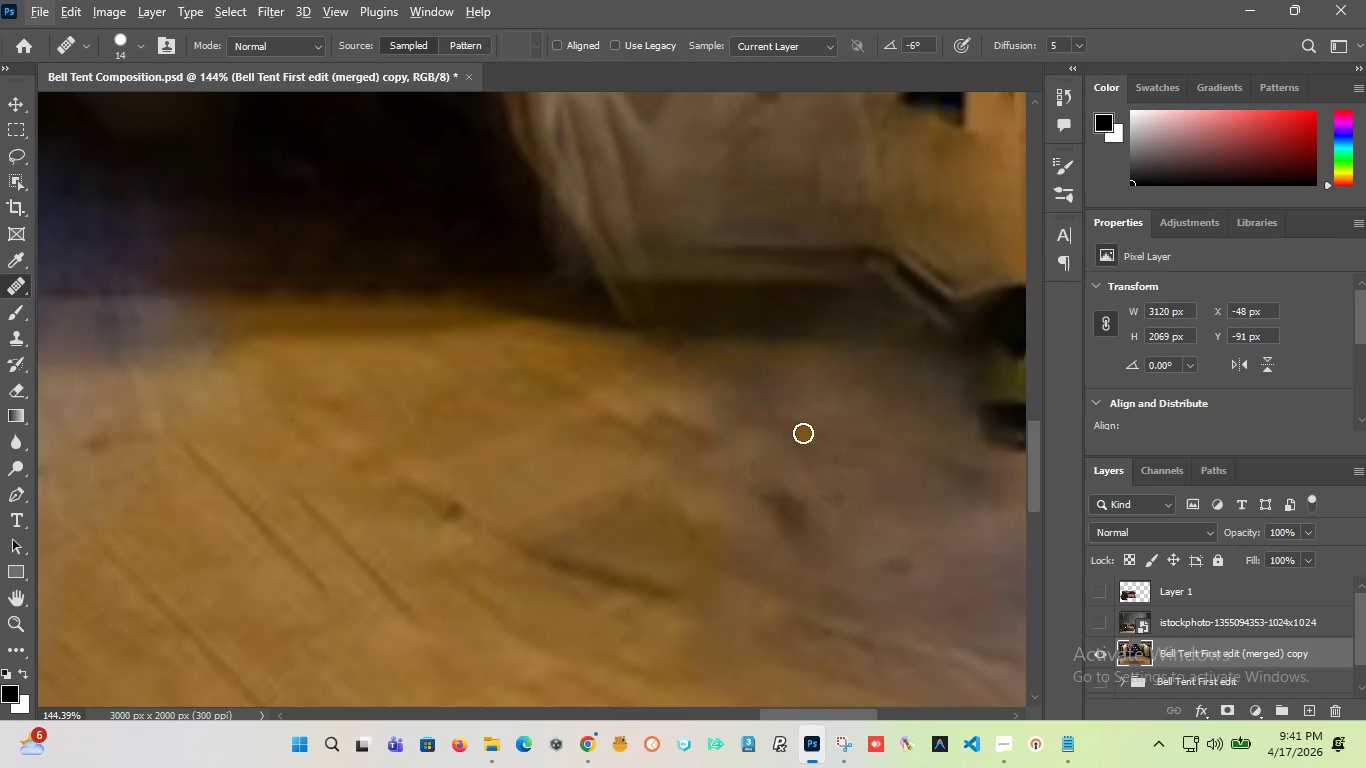 
hold_key(key=AltLeft, duration=12.09)
scroll: coordinate [721, 445], scroll_direction: down, amount: 14.0
 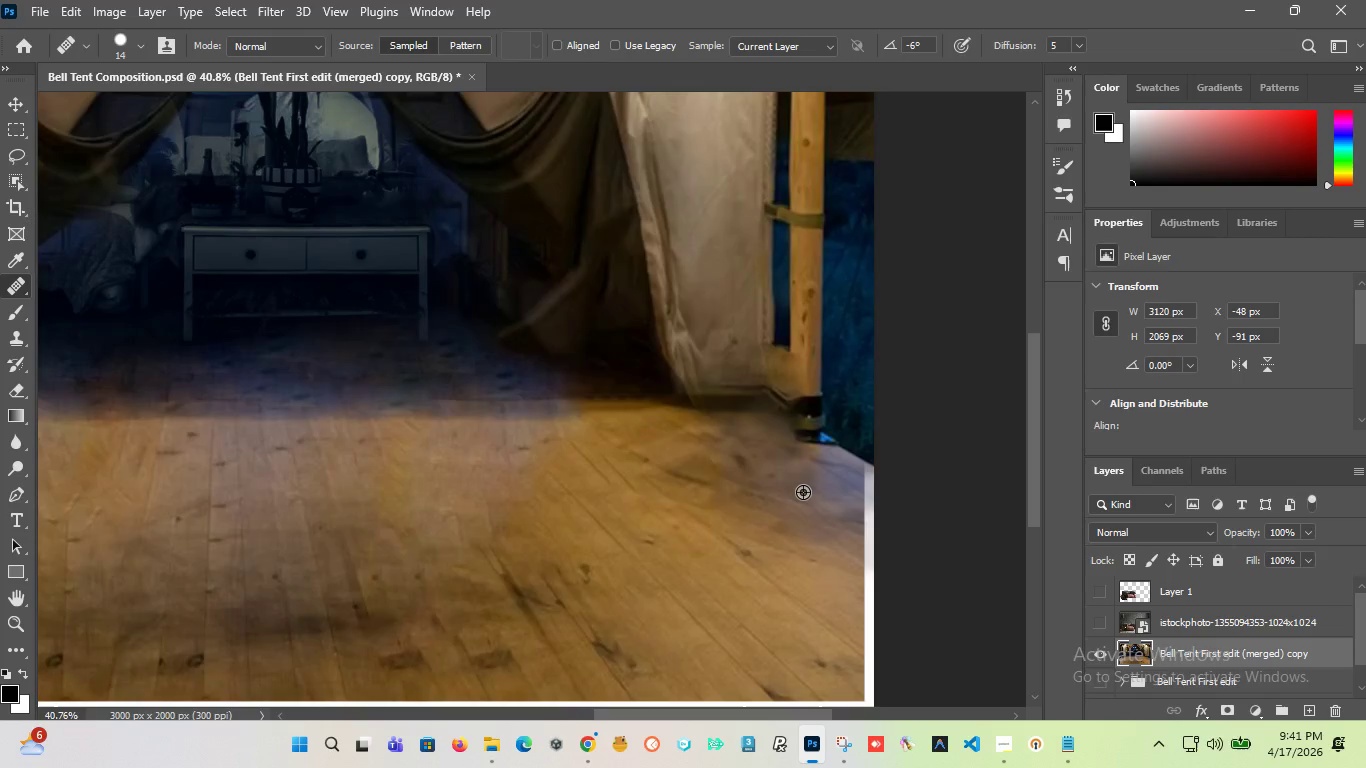 
scroll: coordinate [805, 464], scroll_direction: up, amount: 11.0
 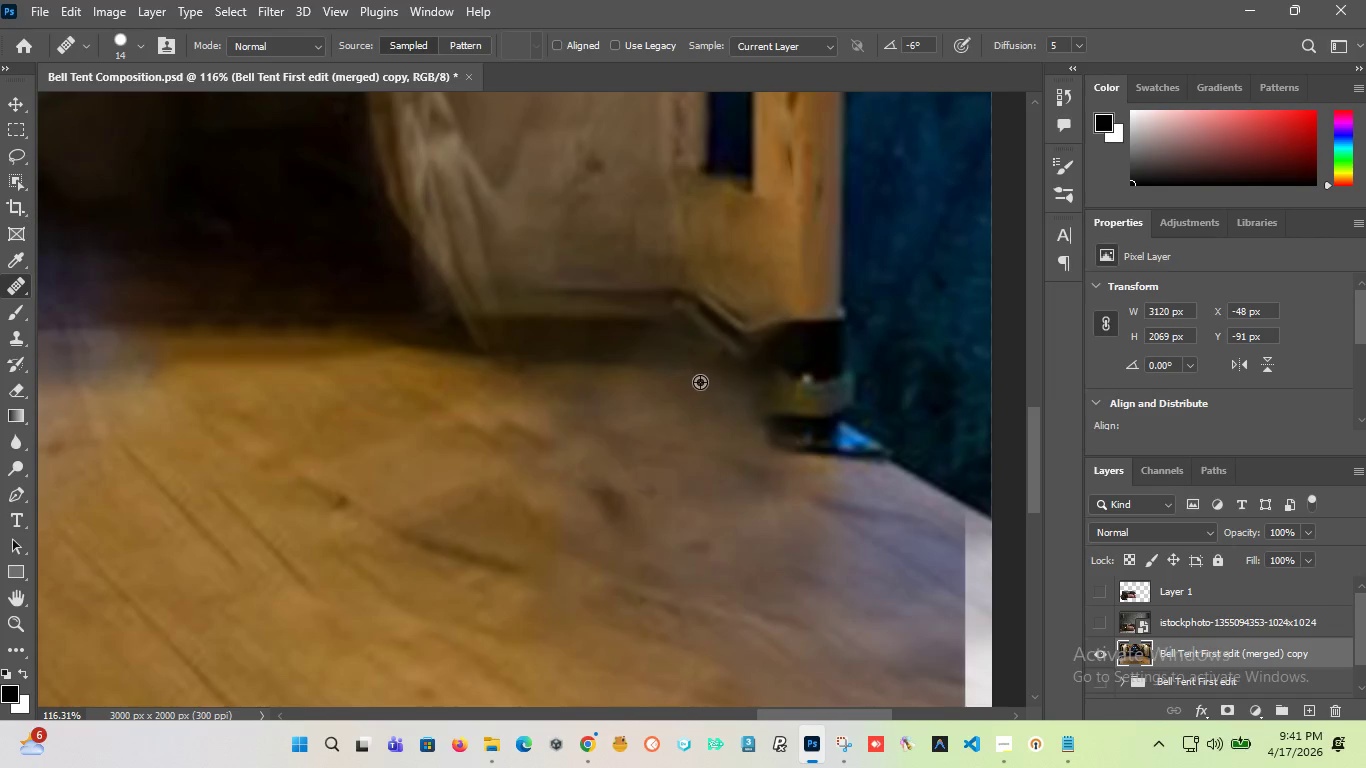 
scroll: coordinate [734, 415], scroll_direction: down, amount: 22.0
 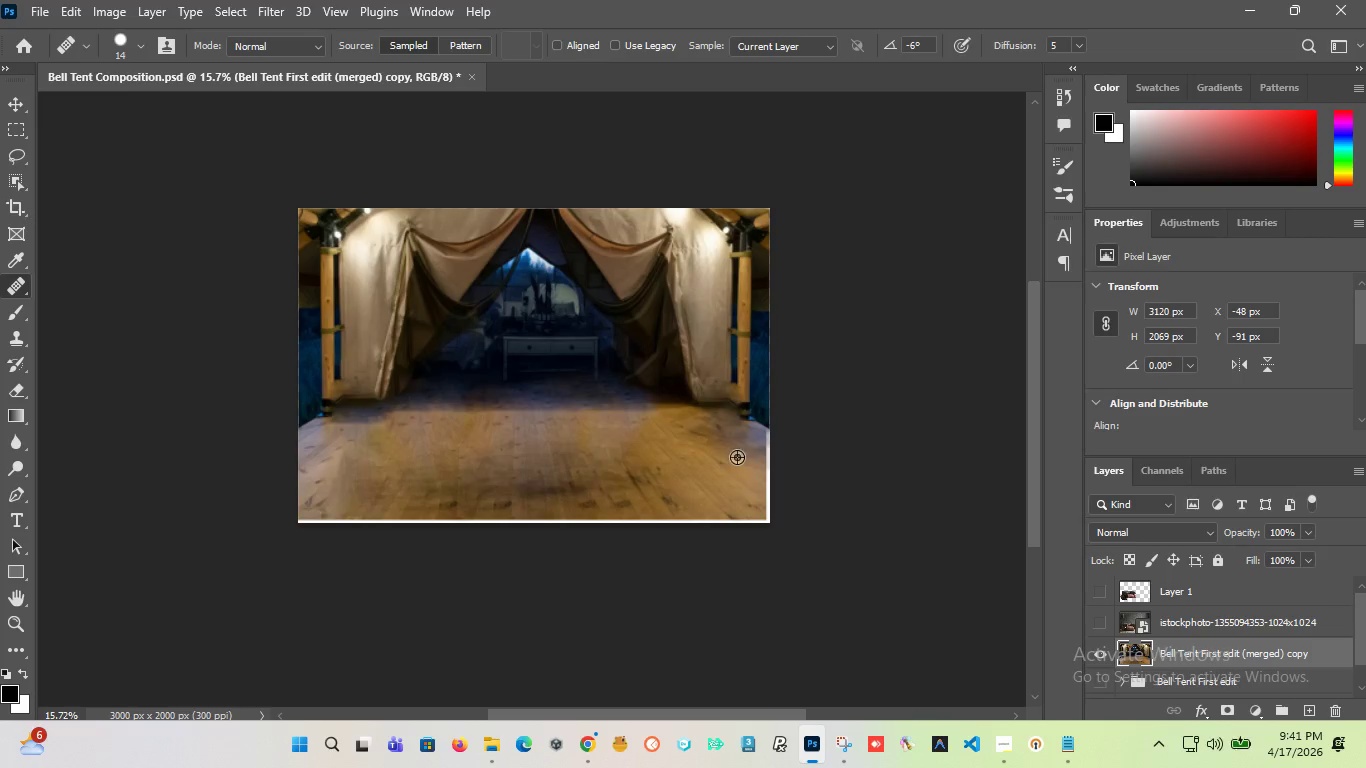 
scroll: coordinate [748, 414], scroll_direction: up, amount: 26.0
 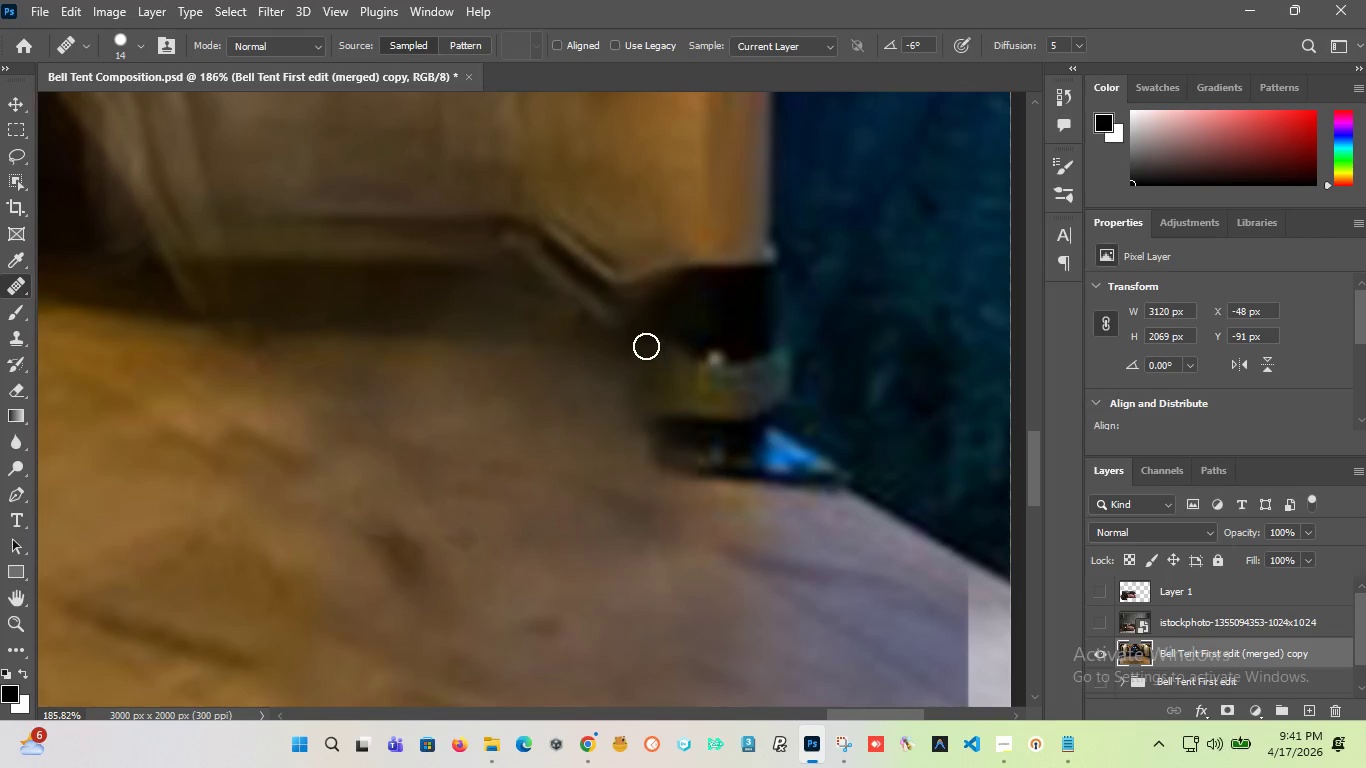 
hold_key(key=AltLeft, duration=1.84)
 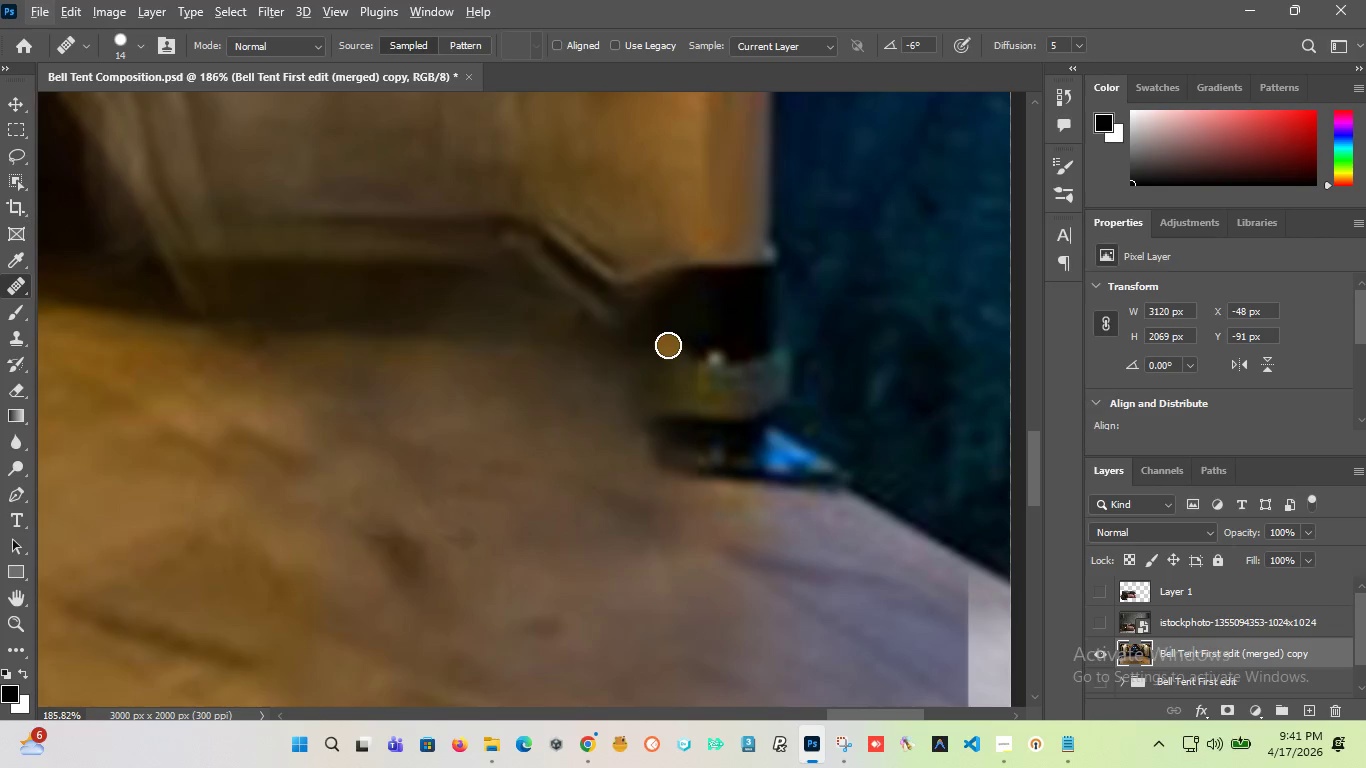 
hold_key(key=AltLeft, duration=0.64)
 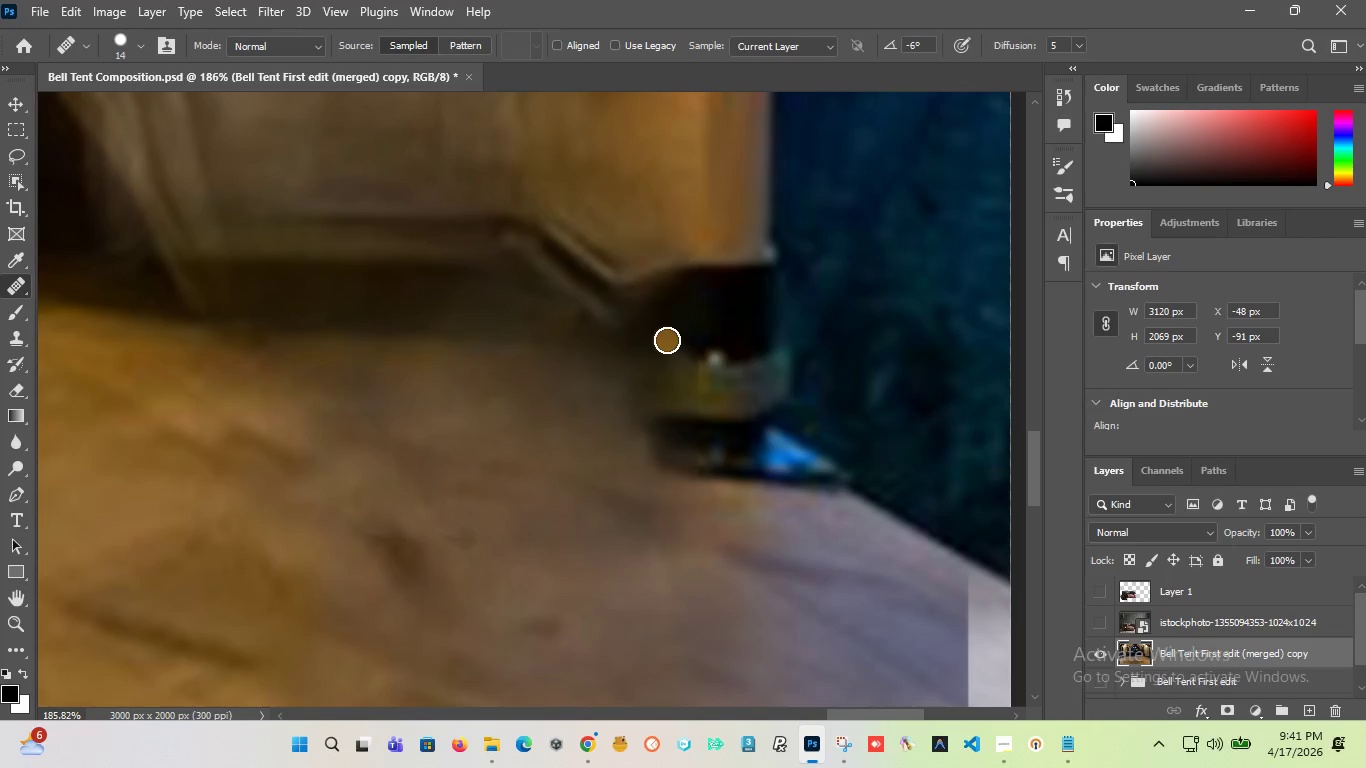 
hold_key(key=AltLeft, duration=10.27)
scroll: coordinate [668, 374], scroll_direction: down, amount: 15.0
 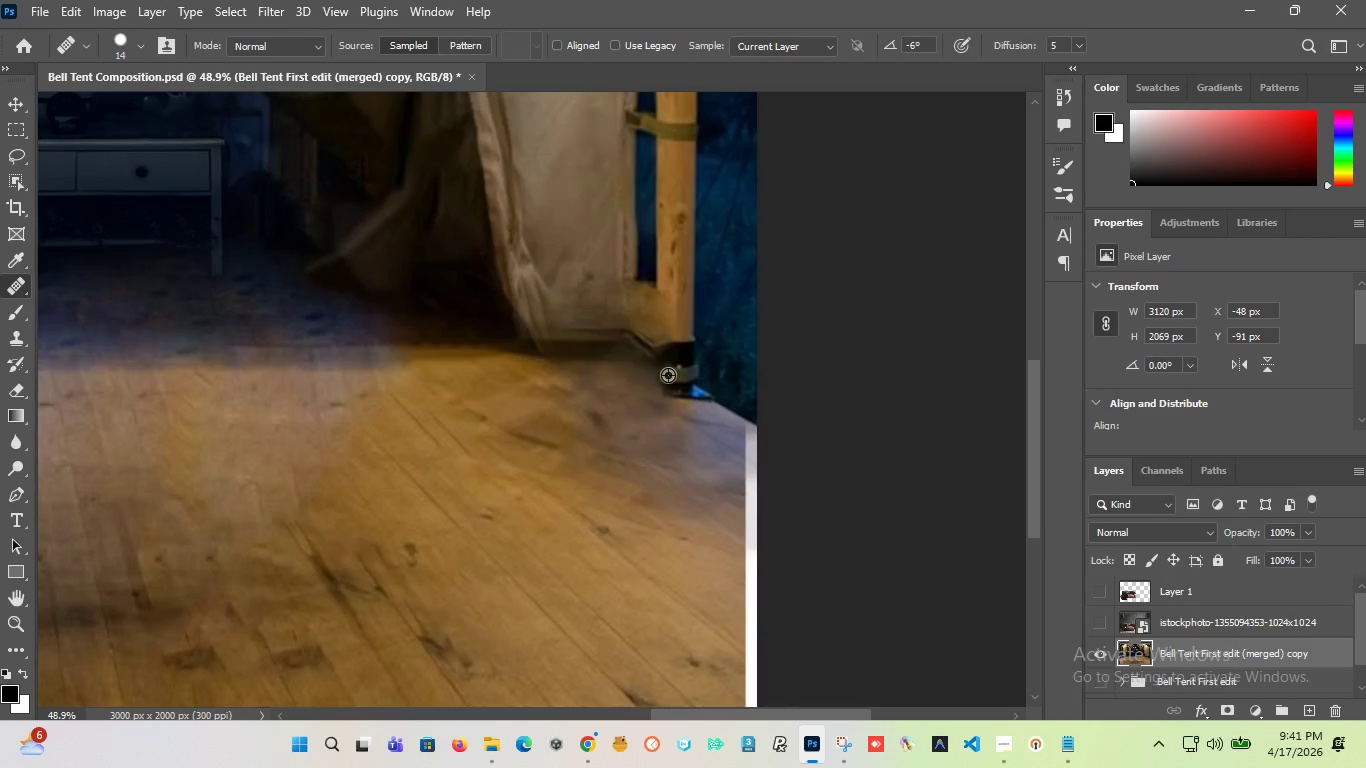 
scroll: coordinate [389, 373], scroll_direction: up, amount: 8.0
 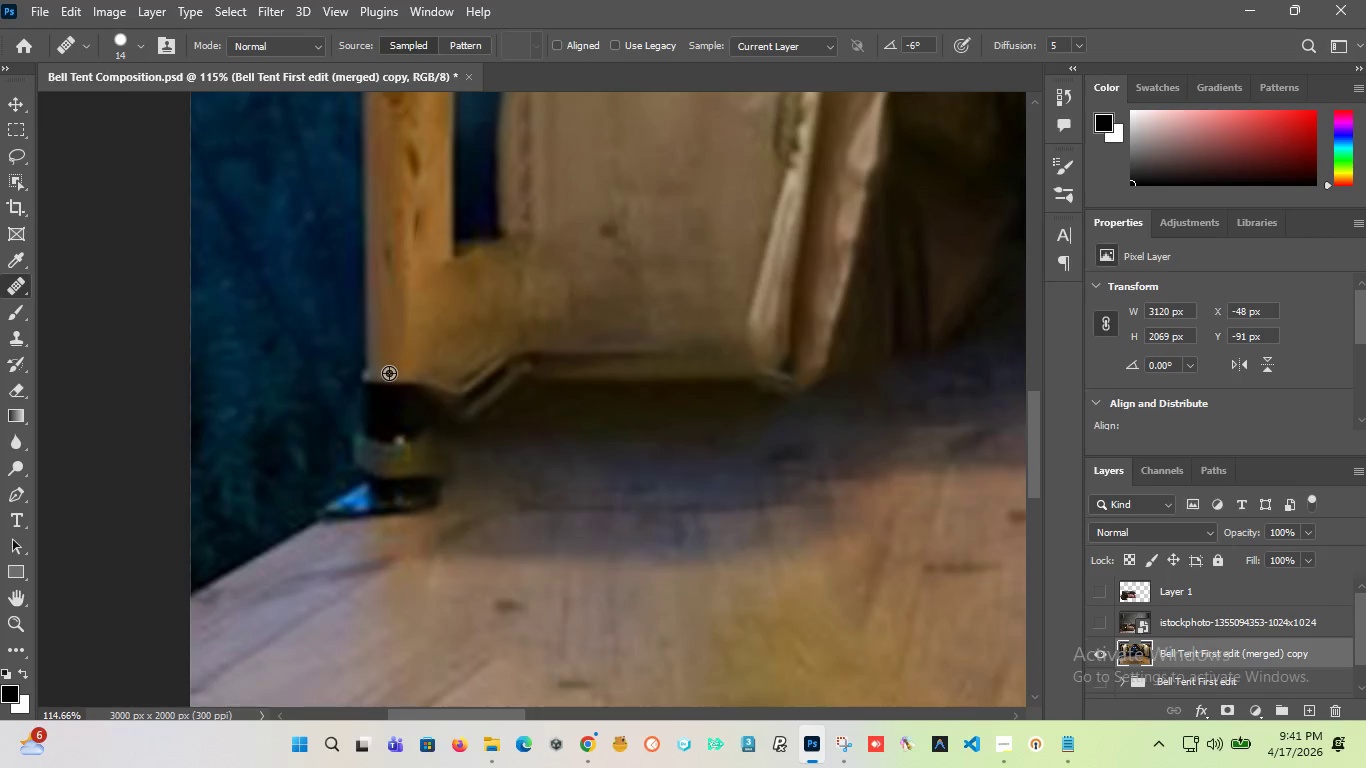 
scroll: coordinate [817, 390], scroll_direction: down, amount: 23.0
 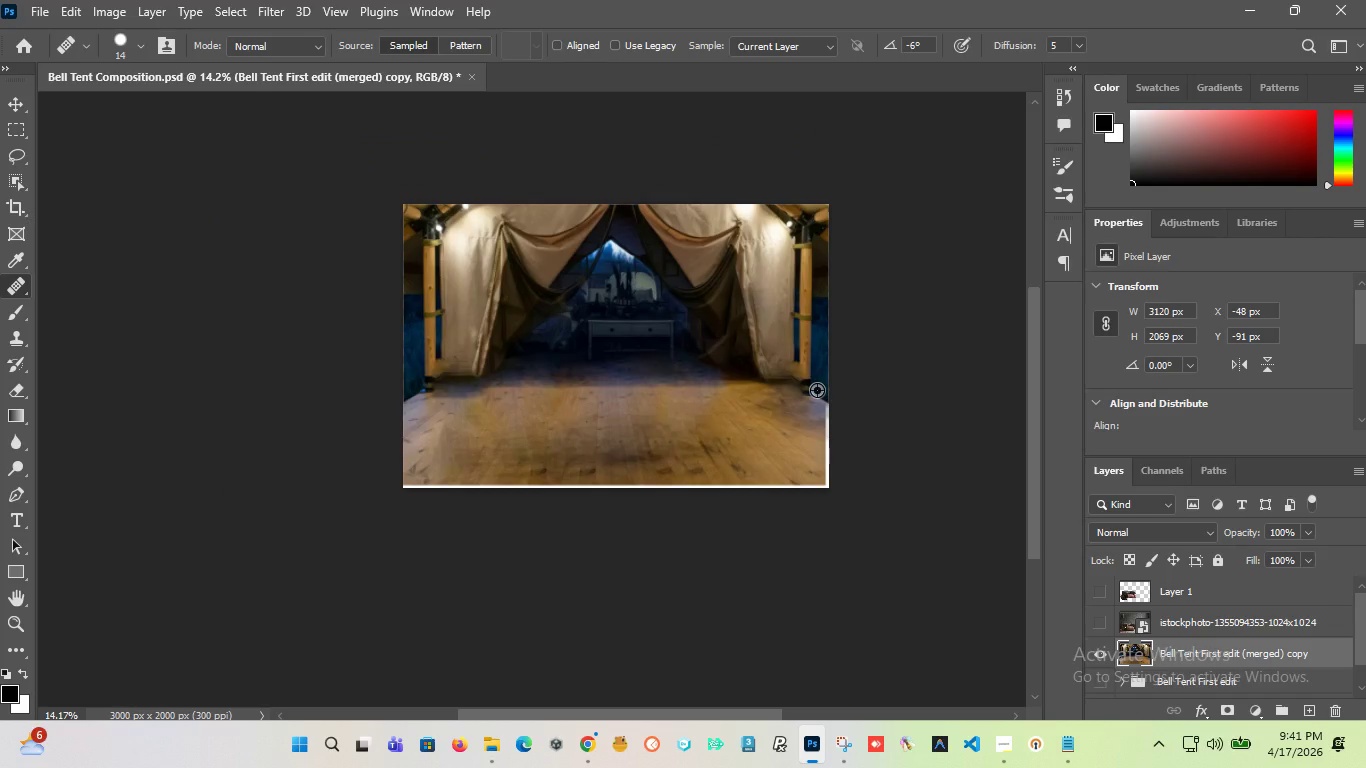 
scroll: coordinate [813, 387], scroll_direction: up, amount: 19.0
 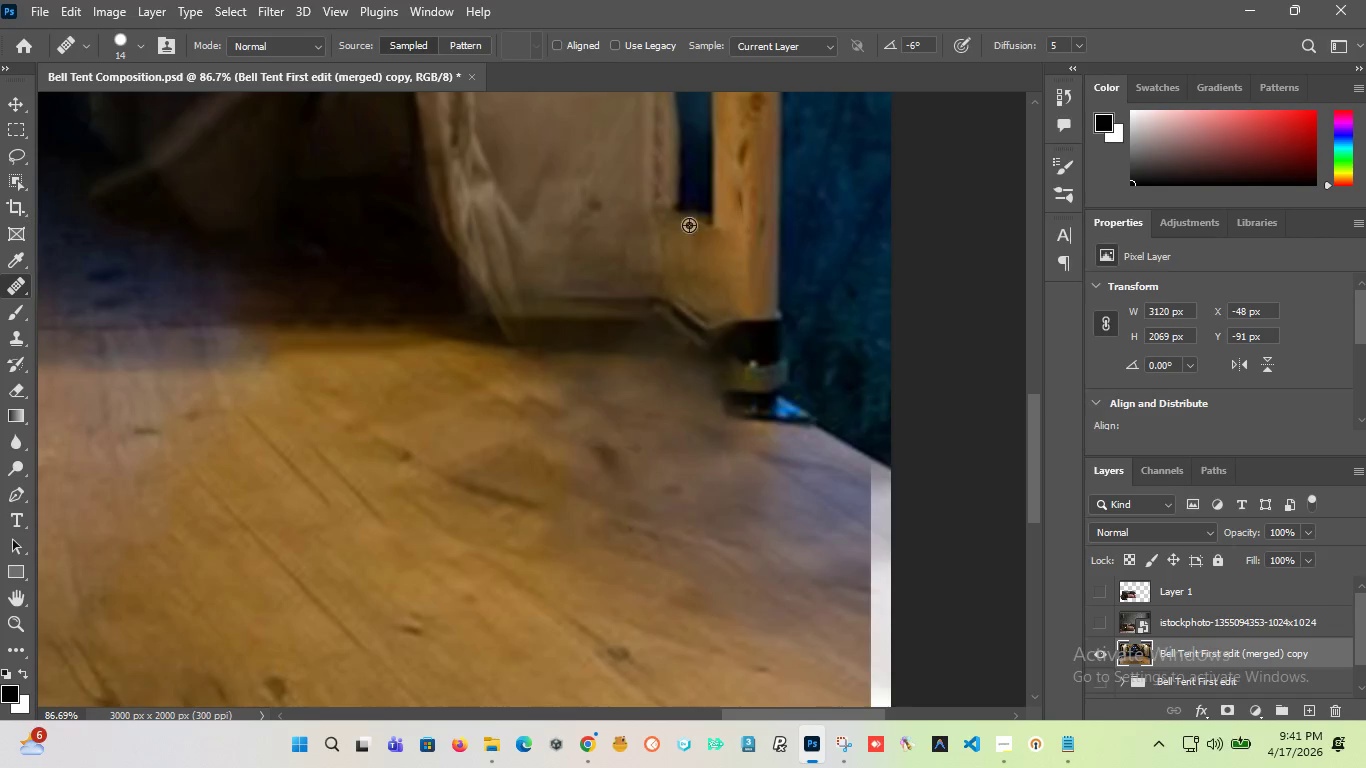 
hold_key(key=AltLeft, duration=1.0)
 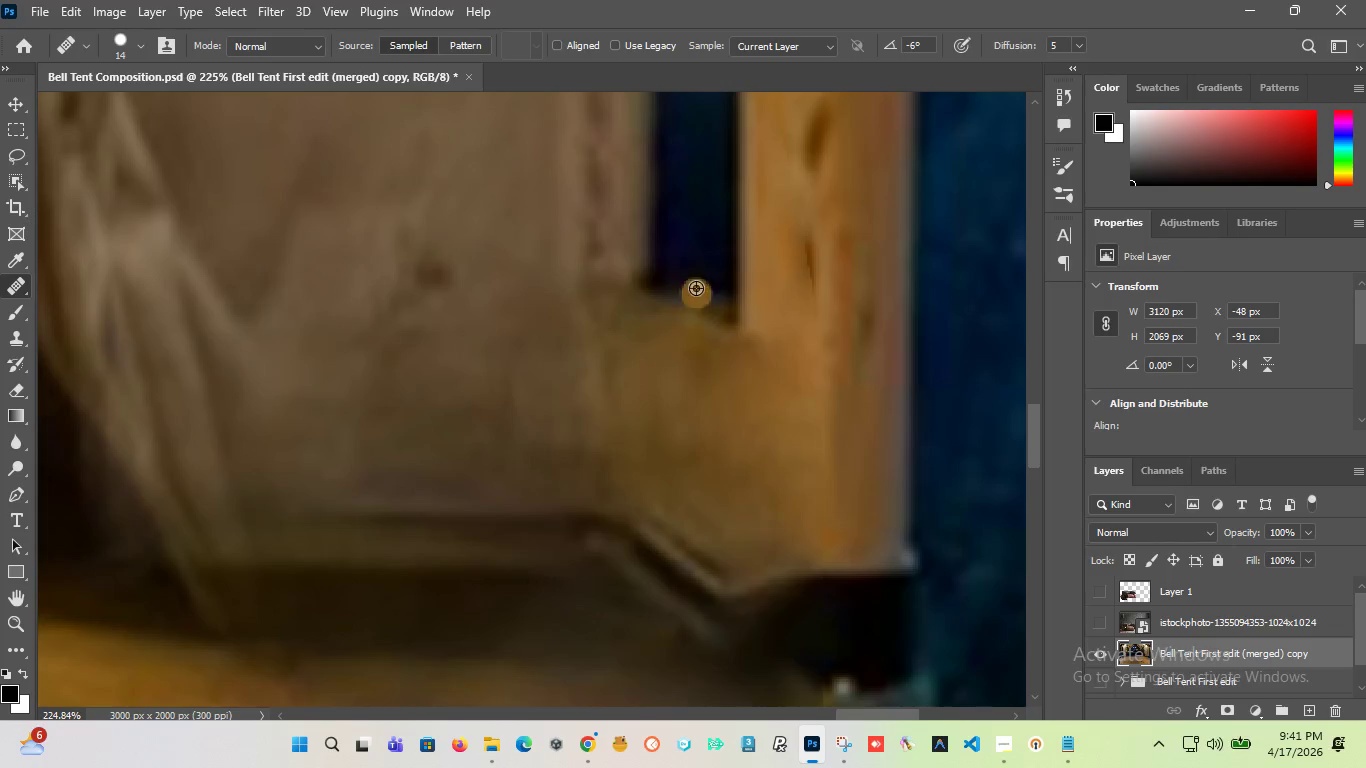 
hold_key(key=AltLeft, duration=13.61)
 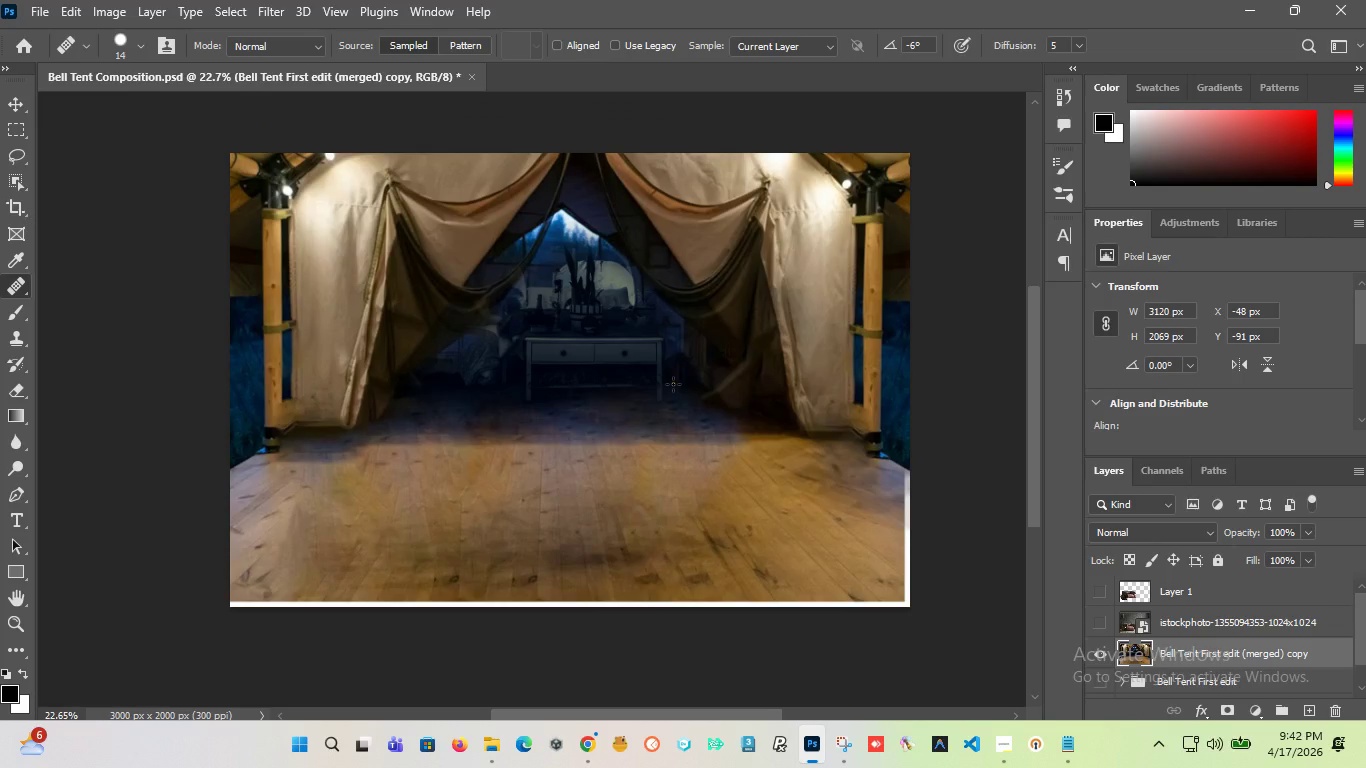 
scroll: coordinate [701, 323], scroll_direction: up, amount: 16.0
 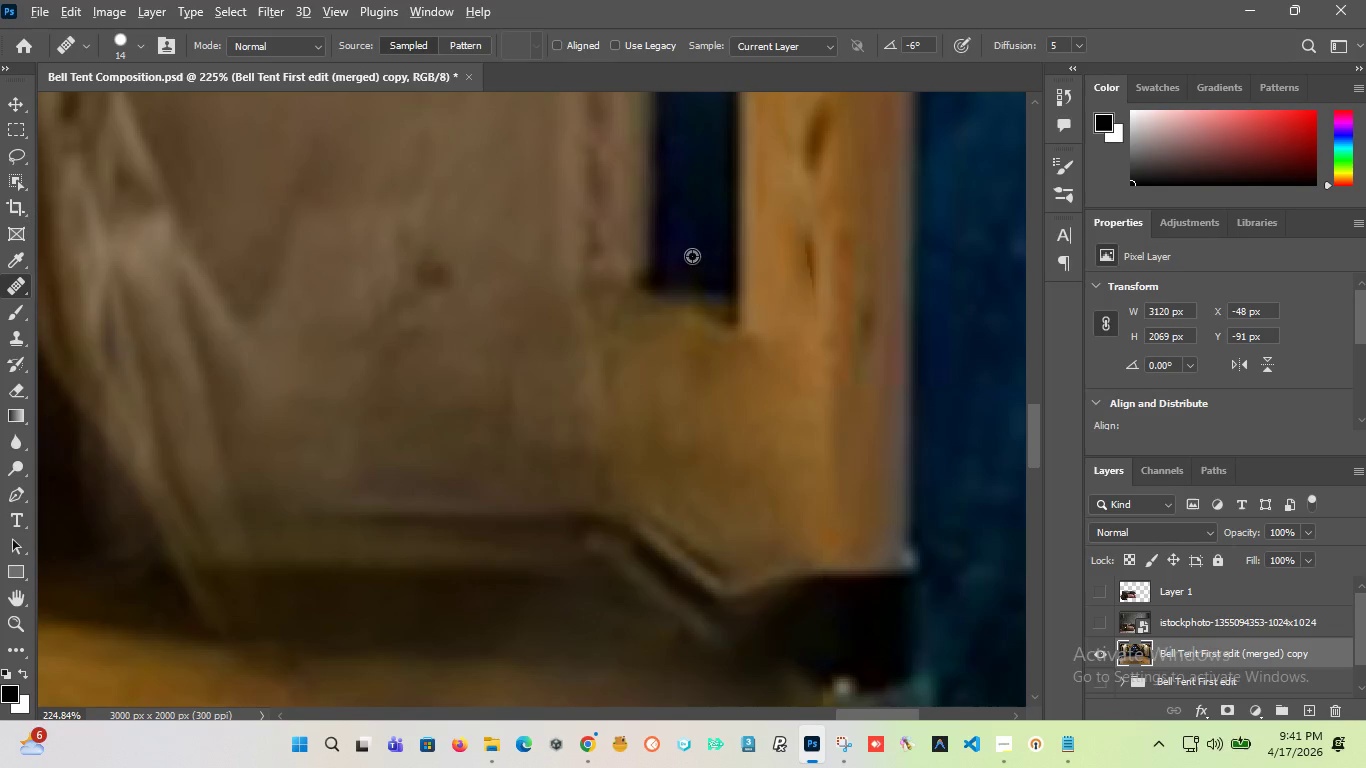 
scroll: coordinate [689, 344], scroll_direction: down, amount: 25.0
 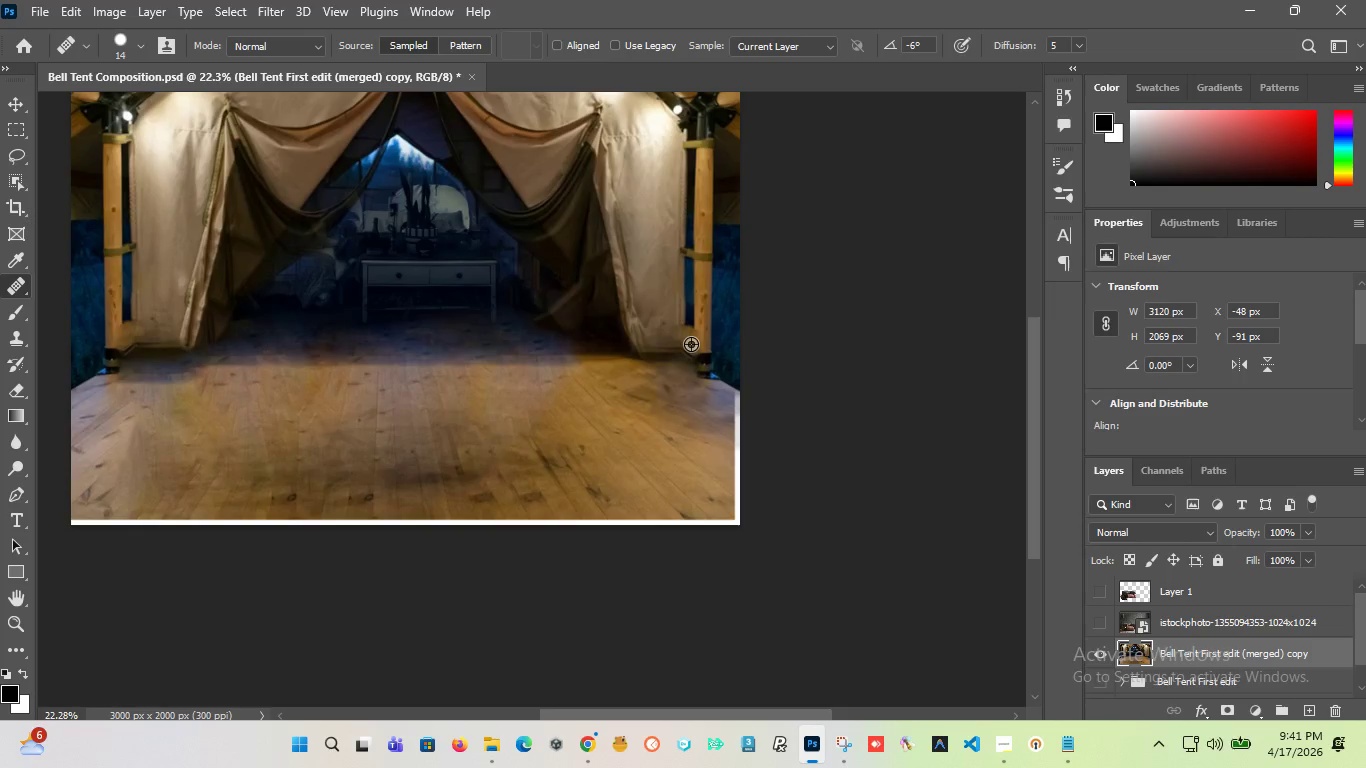 
scroll: coordinate [594, 340], scroll_direction: none, amount: 0.0
 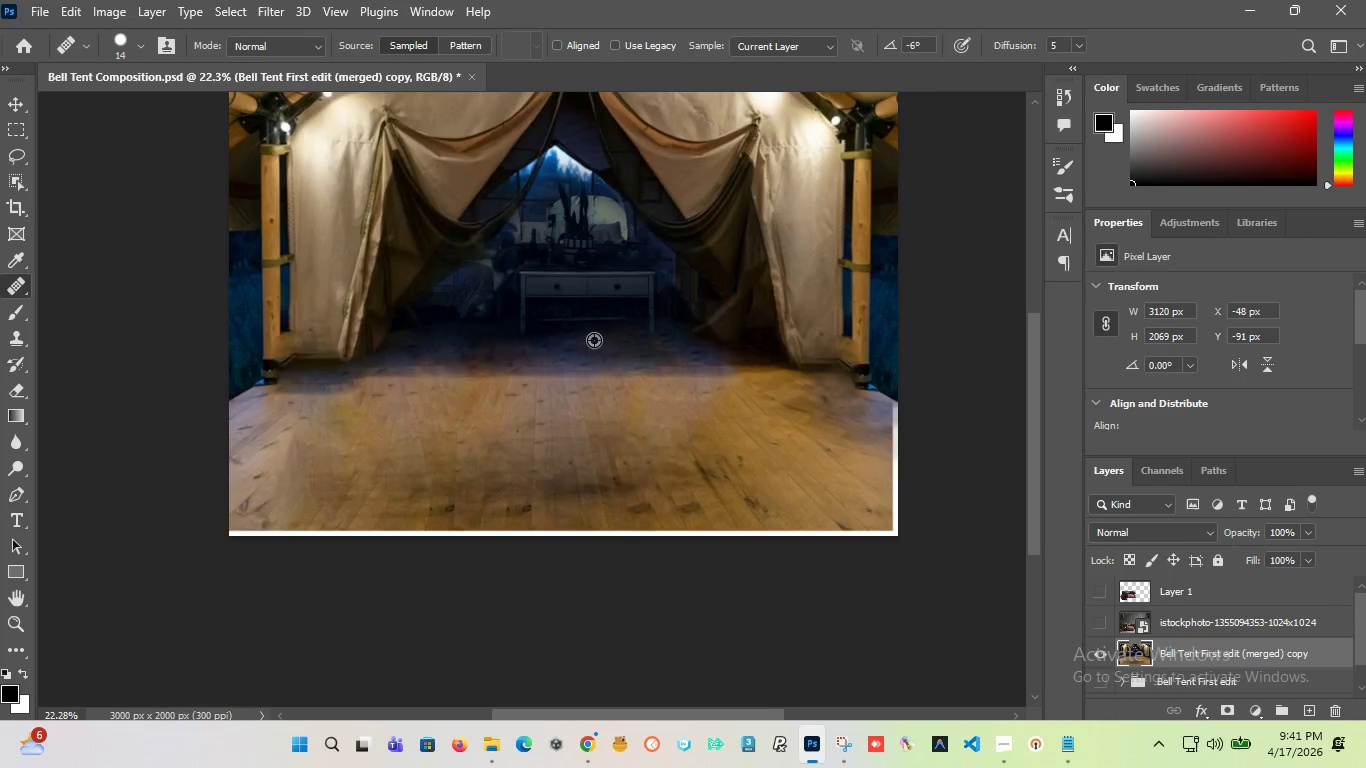 
scroll: coordinate [594, 340], scroll_direction: up, amount: 3.0
 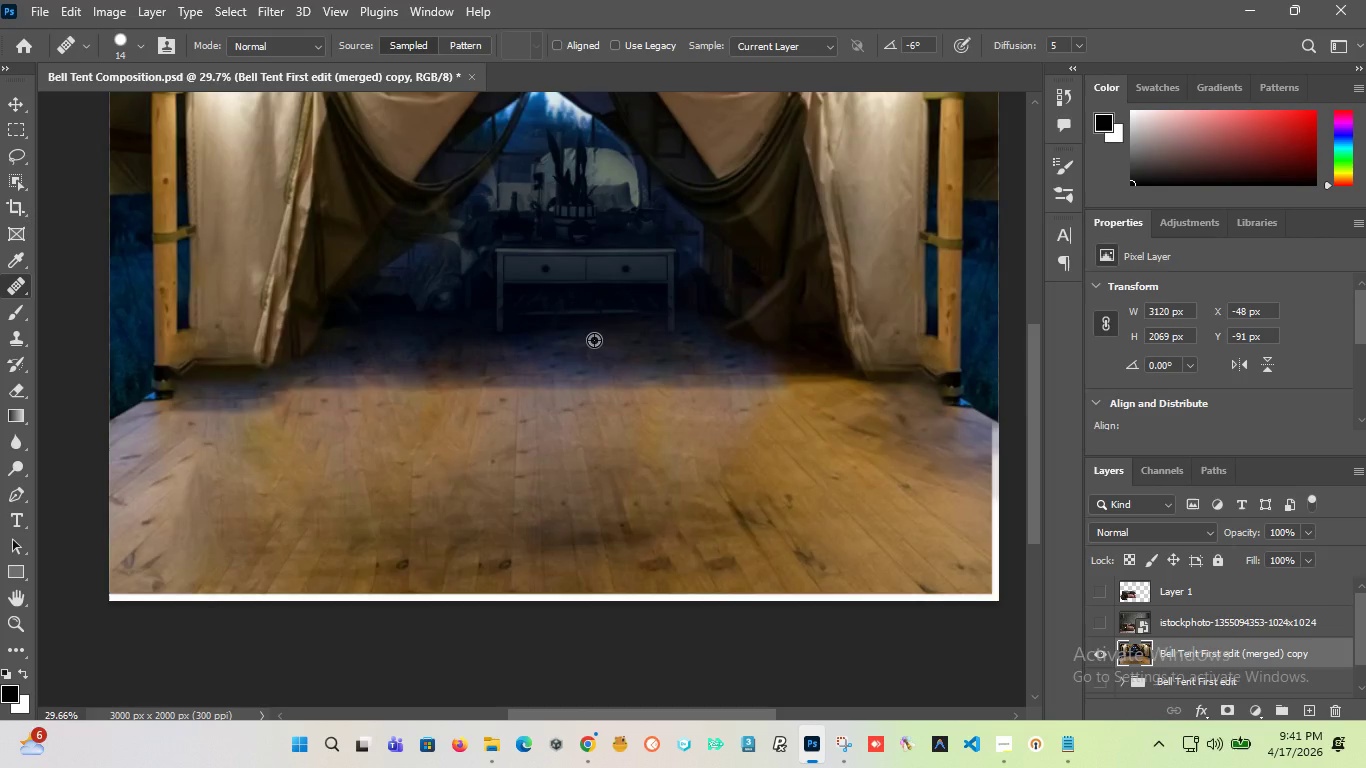 
scroll: coordinate [673, 384], scroll_direction: down, amount: 6.0
 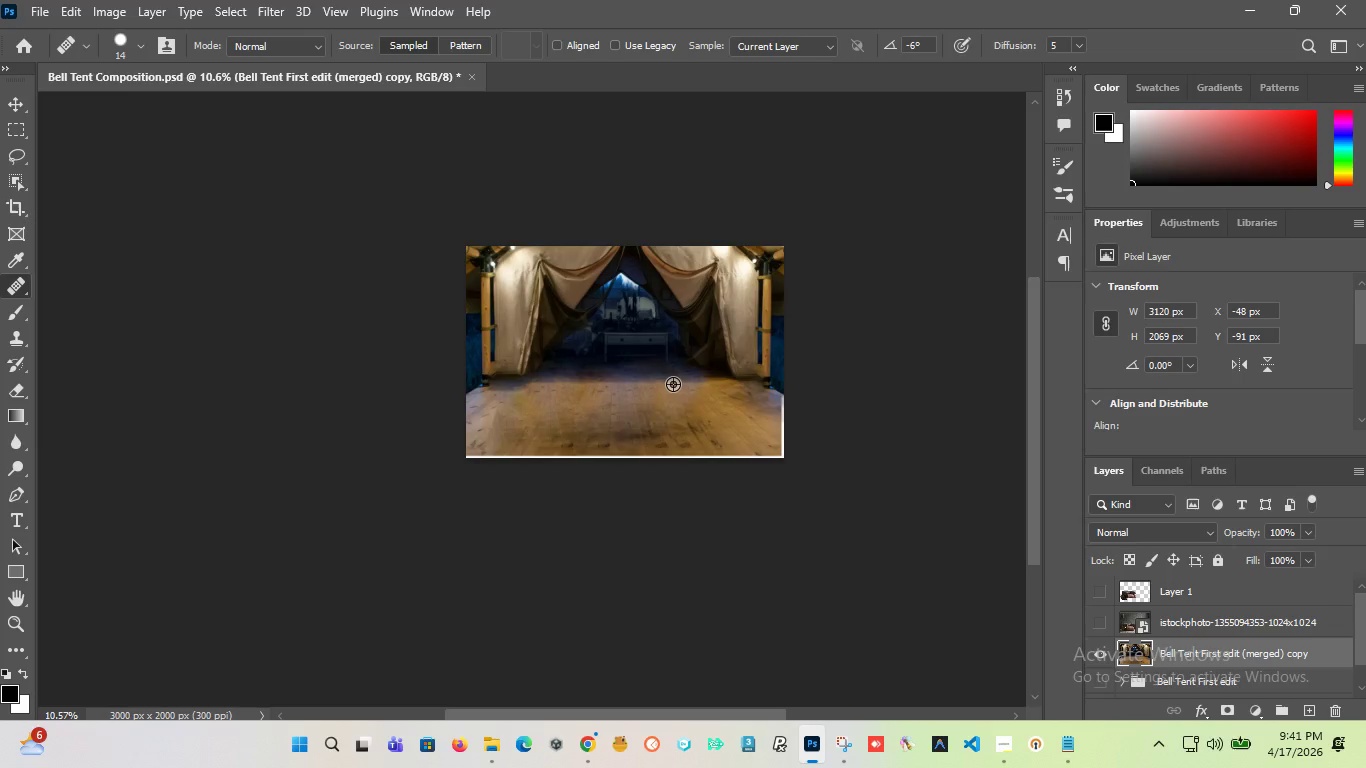 
scroll: coordinate [676, 391], scroll_direction: up, amount: 15.0
 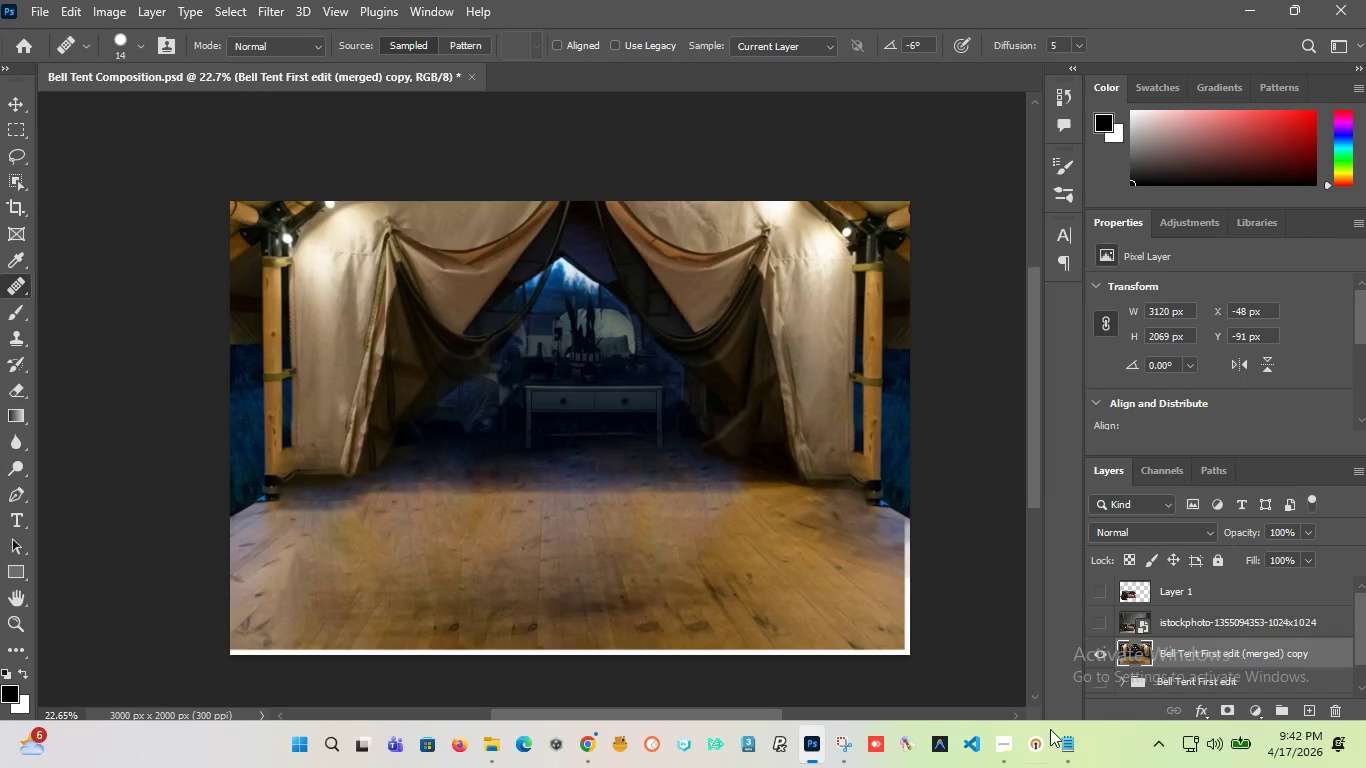 
left_click([1000, 689])
 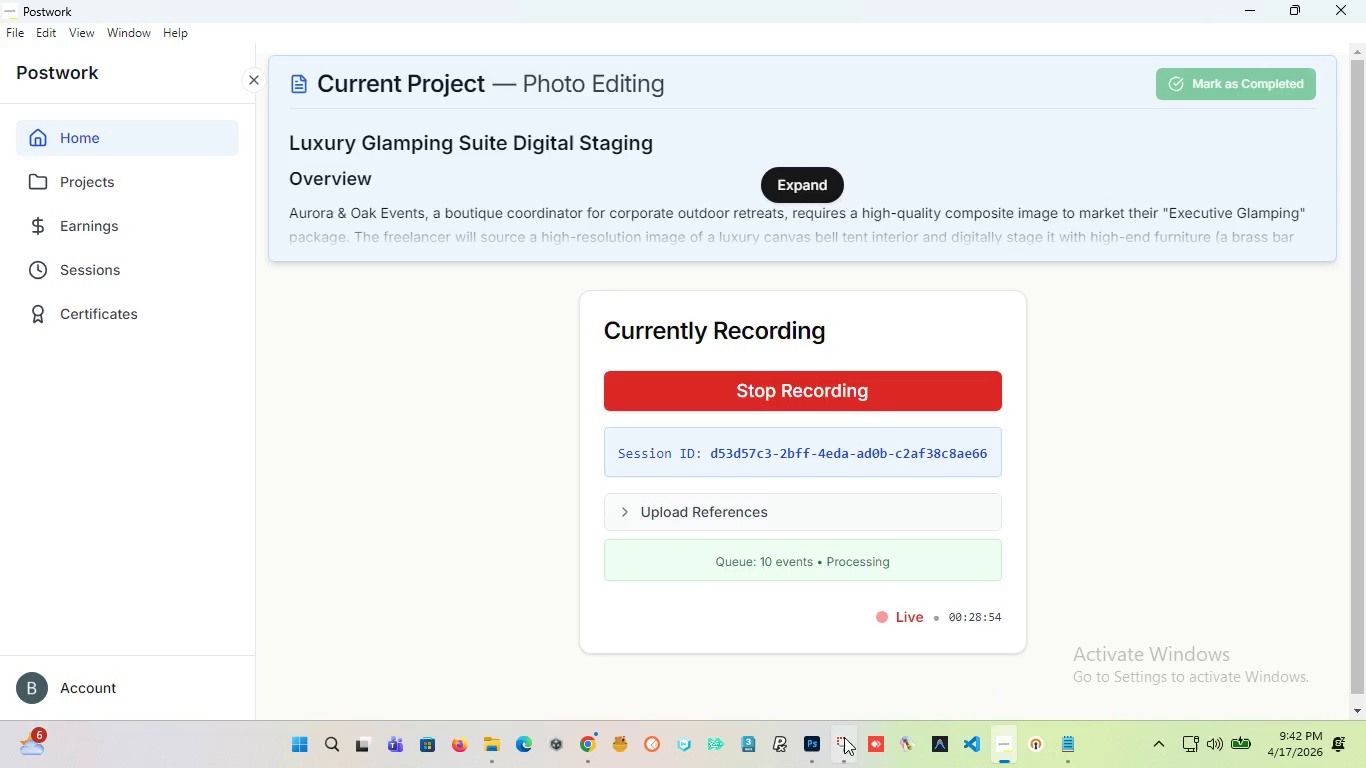 
left_click([812, 745])
 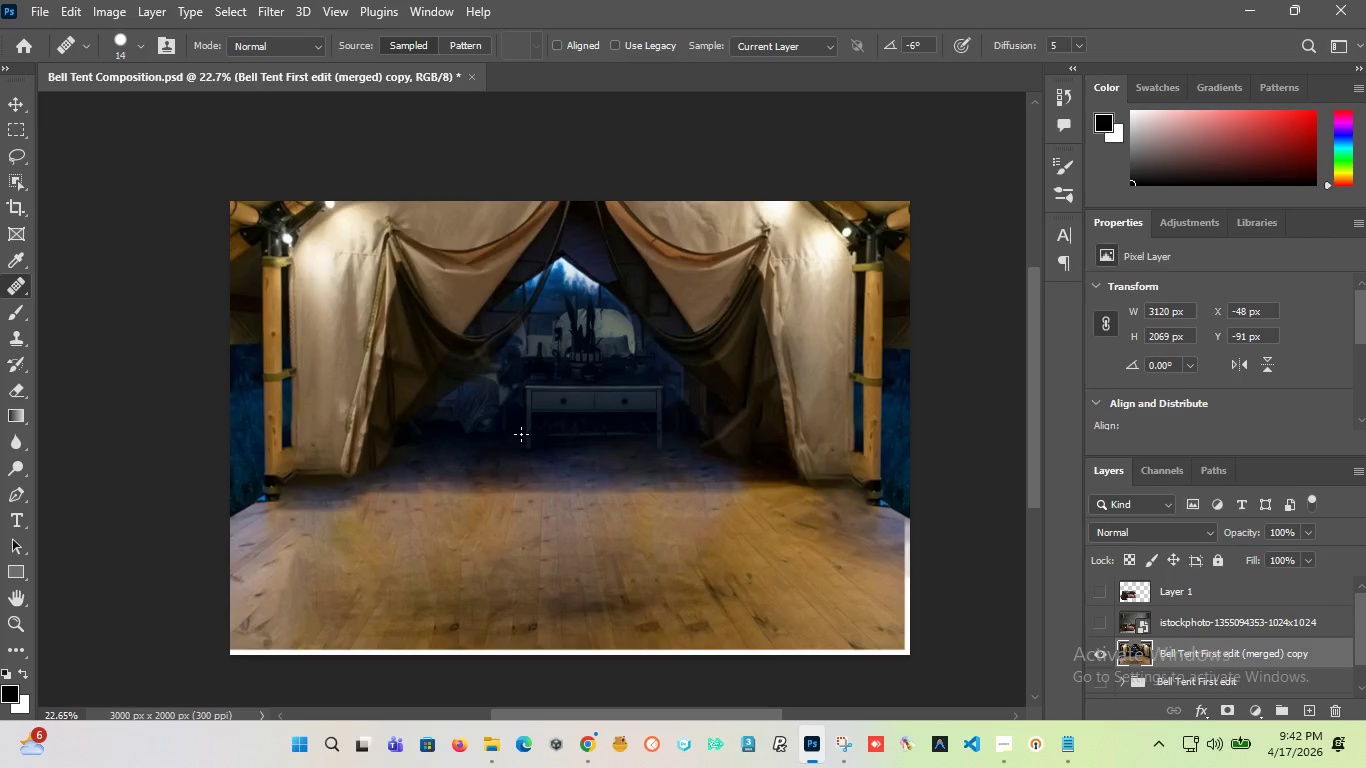 
hold_key(key=AltLeft, duration=1.47)
scroll: coordinate [631, 393], scroll_direction: down, amount: 1.0
 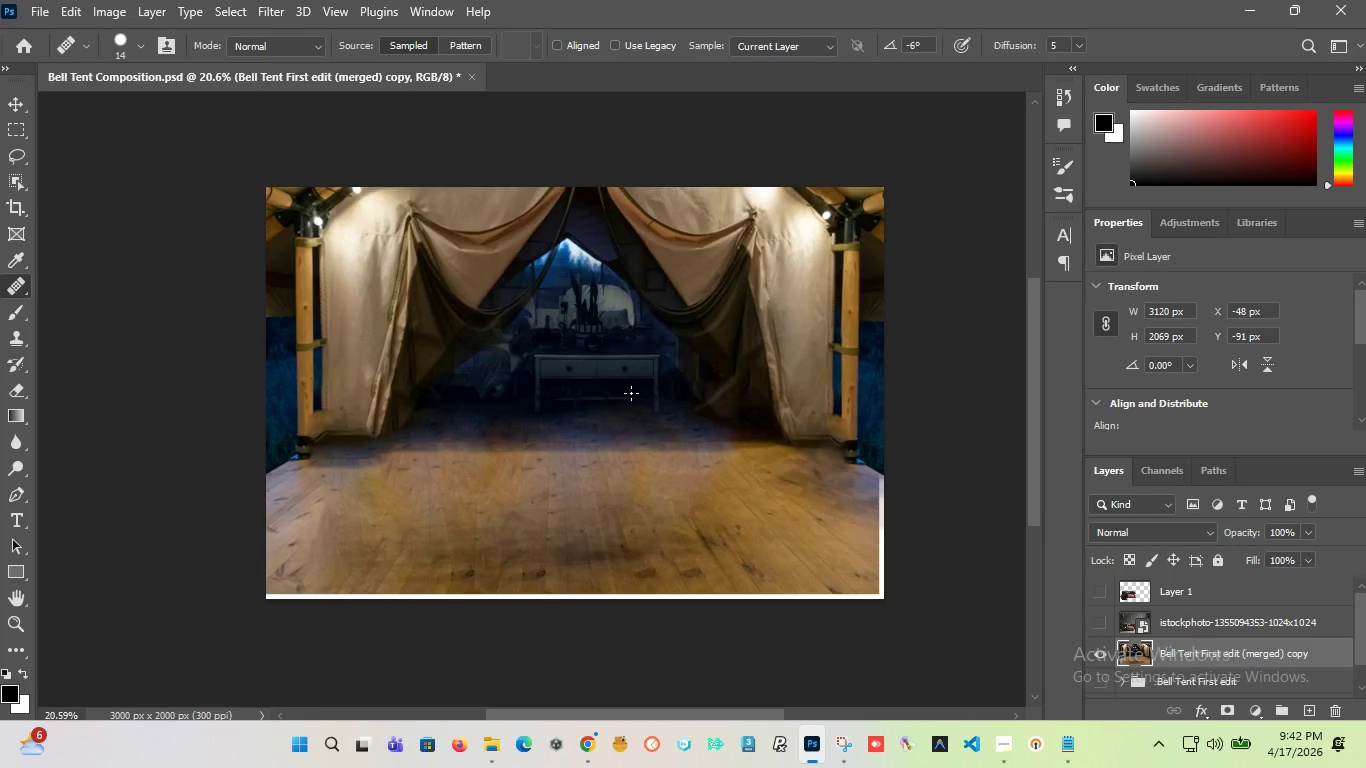 
scroll: coordinate [631, 393], scroll_direction: up, amount: 2.0
 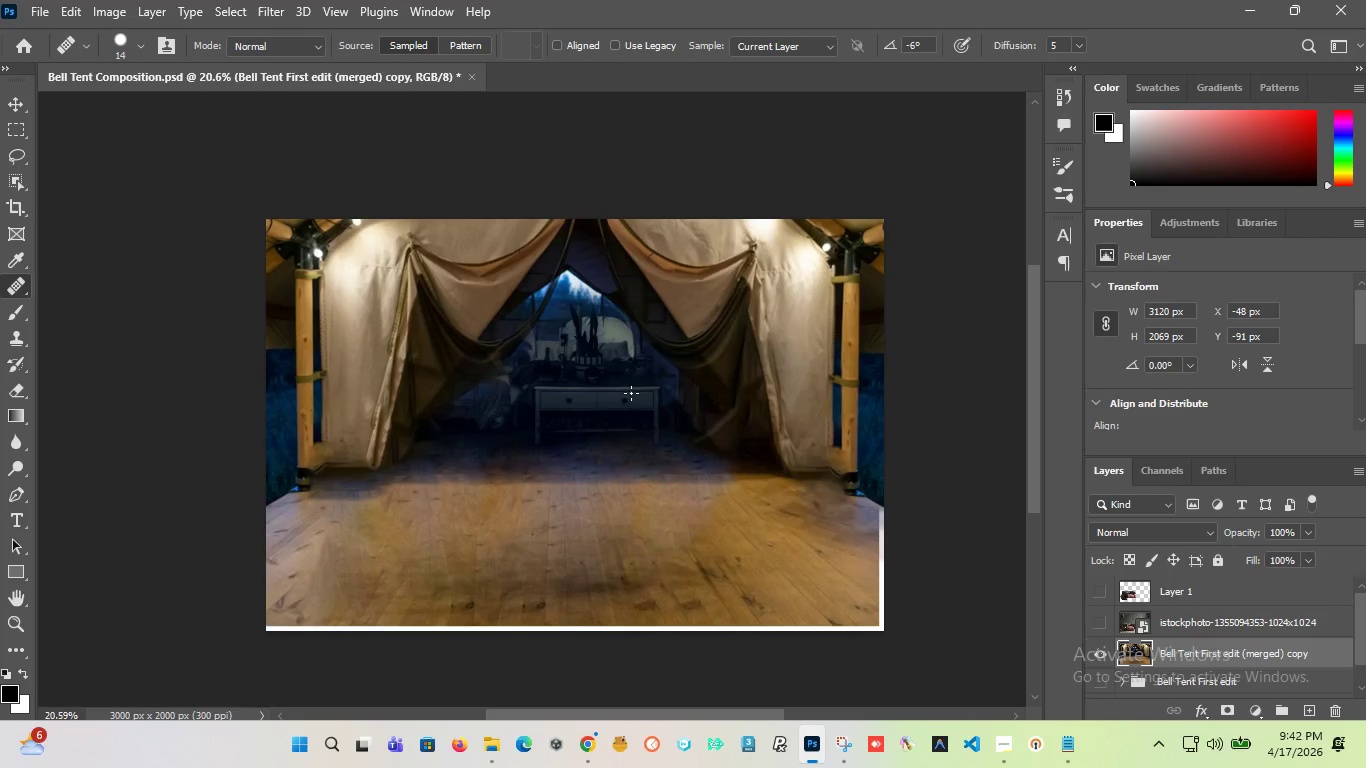 
wait(8.29)
 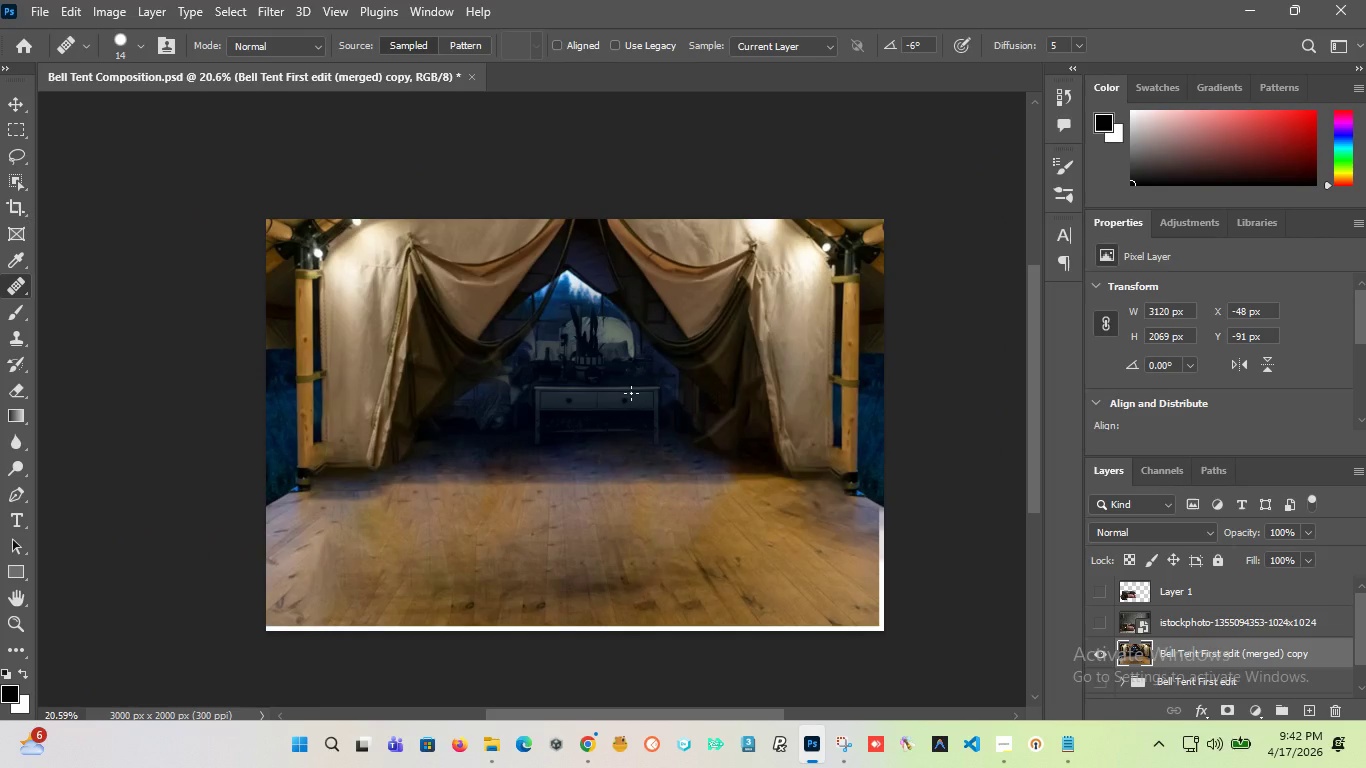 
hold_key(key=AltLeft, duration=2.36)
scroll: coordinate [810, 466], scroll_direction: up, amount: 23.0
 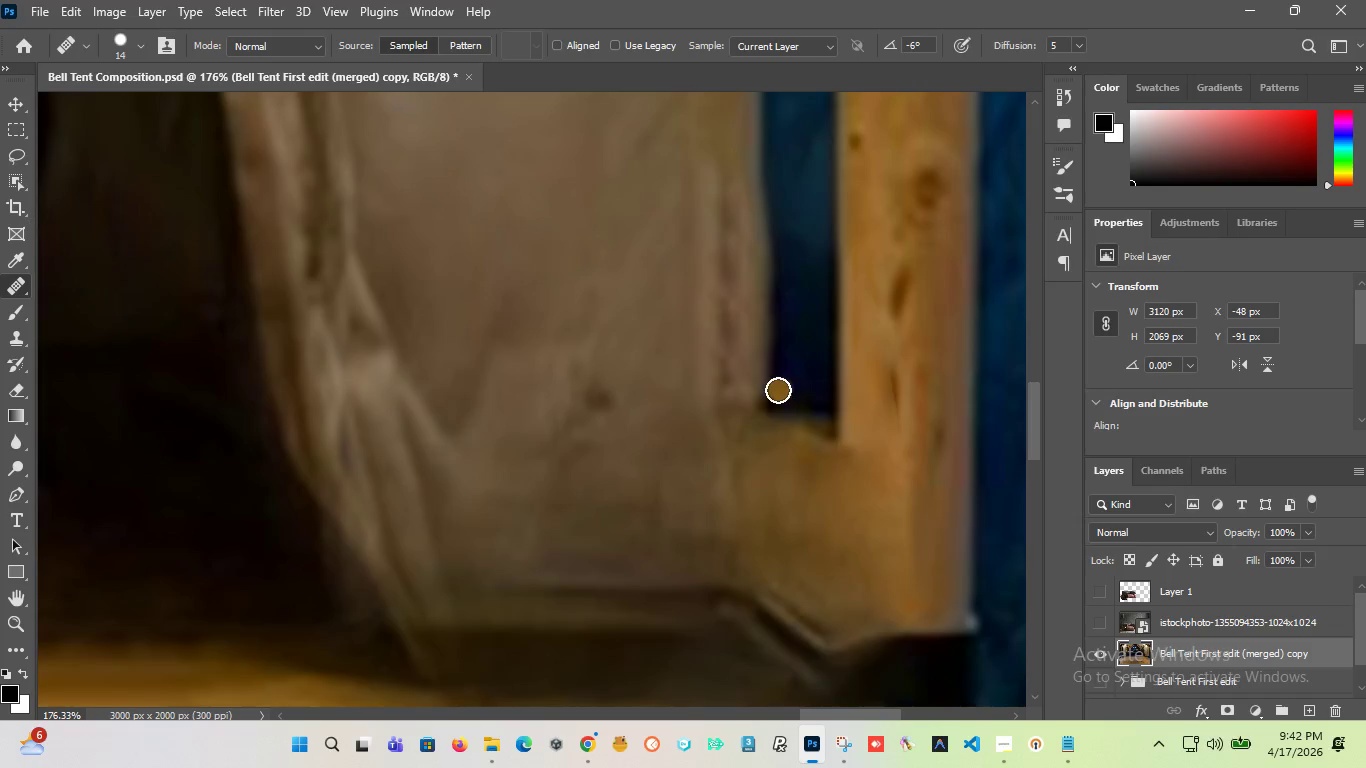 
hold_key(key=AltLeft, duration=3.7)
left_click([779, 444])
 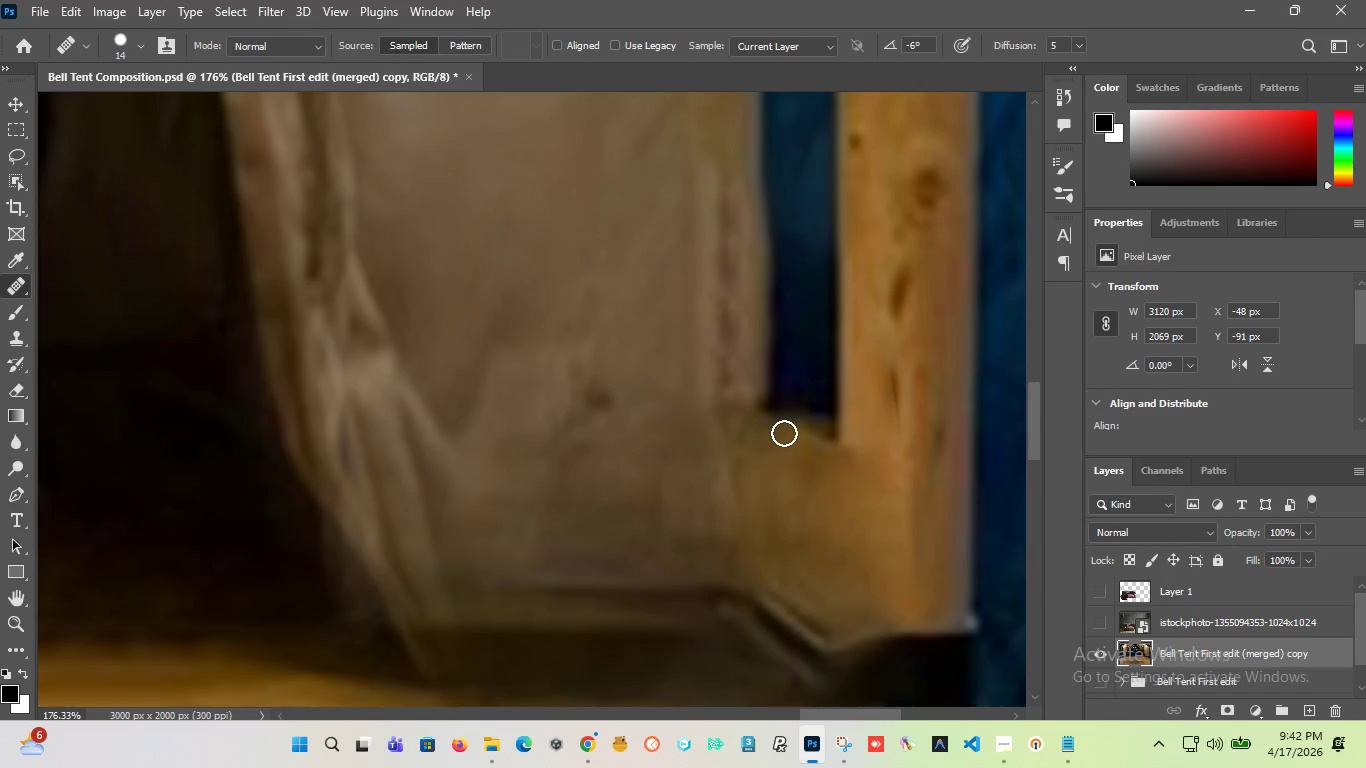 
left_click_drag(start_coordinate=[785, 432], to_coordinate=[791, 426])
 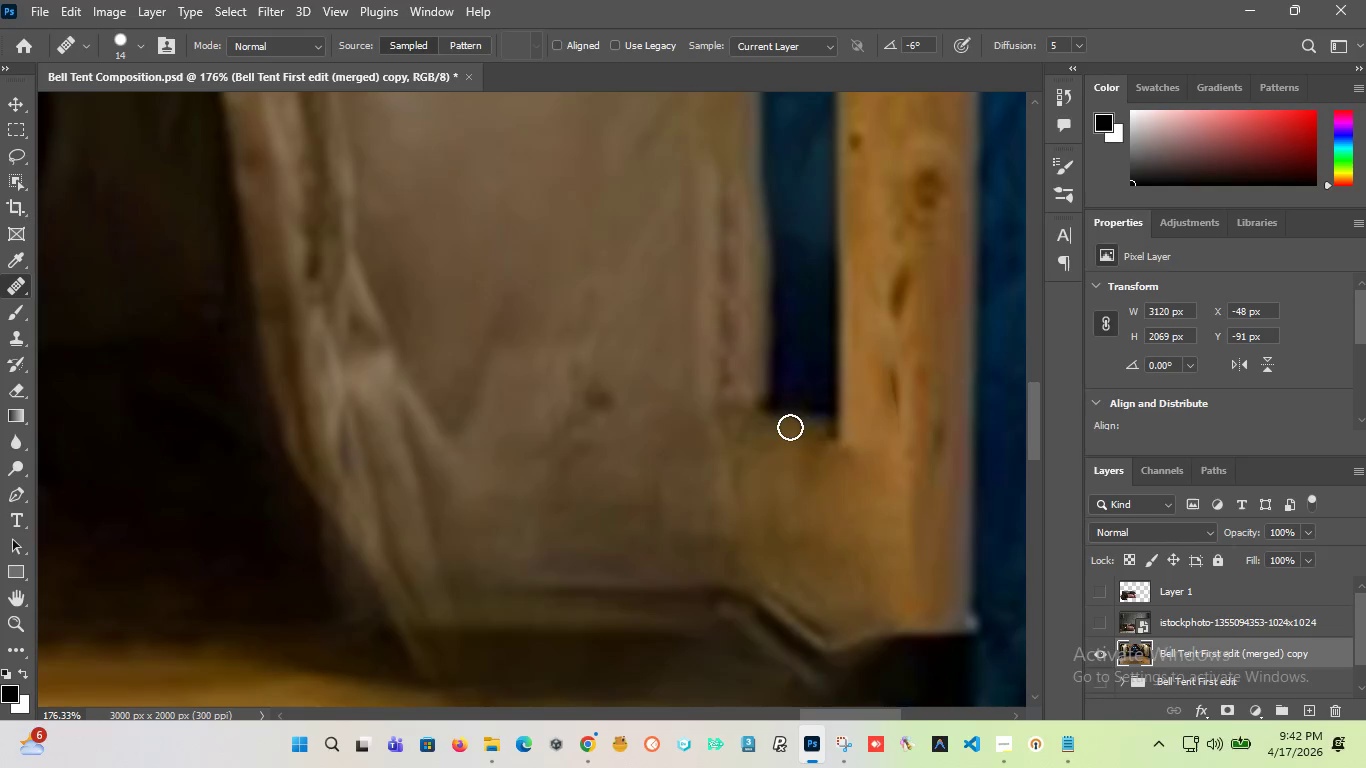 
hold_key(key=AltLeft, duration=0.8)
left_click([795, 338])
 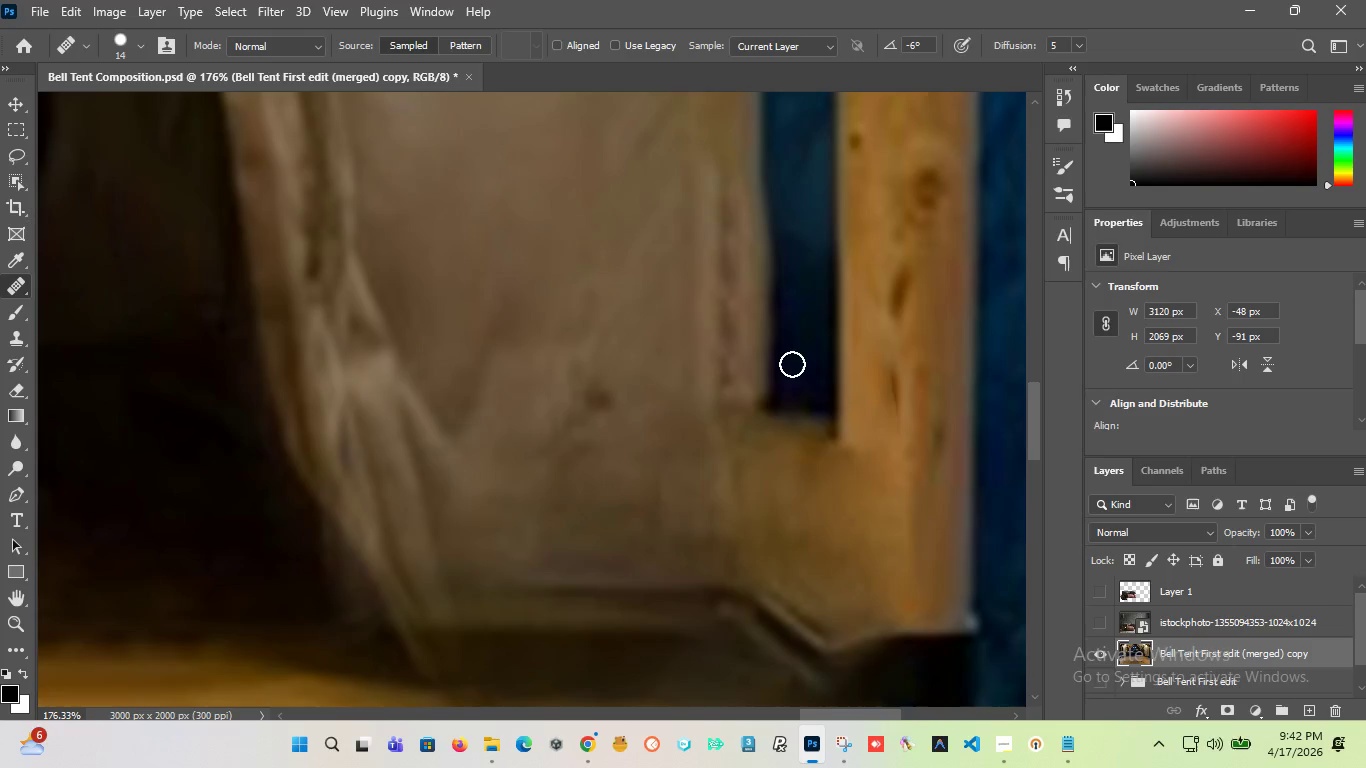 
left_click_drag(start_coordinate=[792, 366], to_coordinate=[811, 398])
 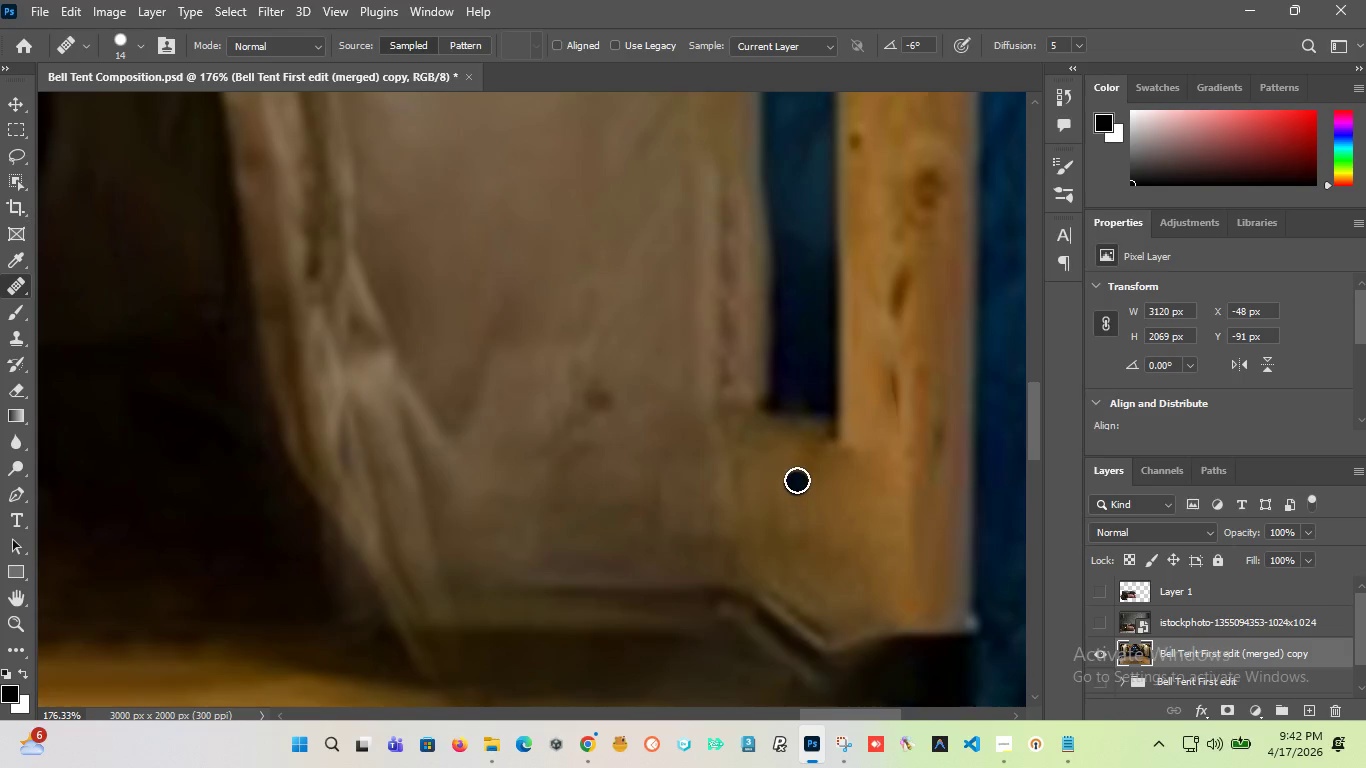 
left_click_drag(start_coordinate=[819, 363], to_coordinate=[821, 357])
 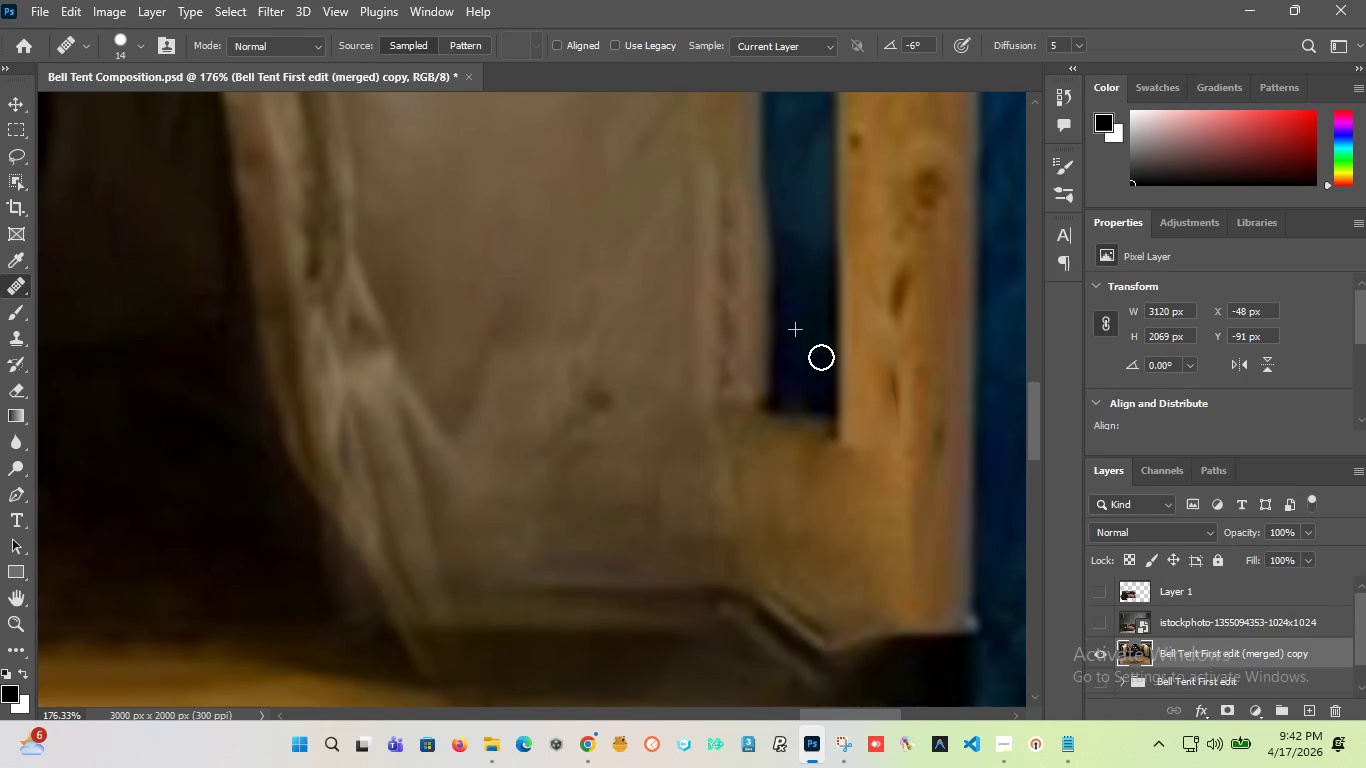 
hold_key(key=AltLeft, duration=1.88)
left_click([810, 361])
 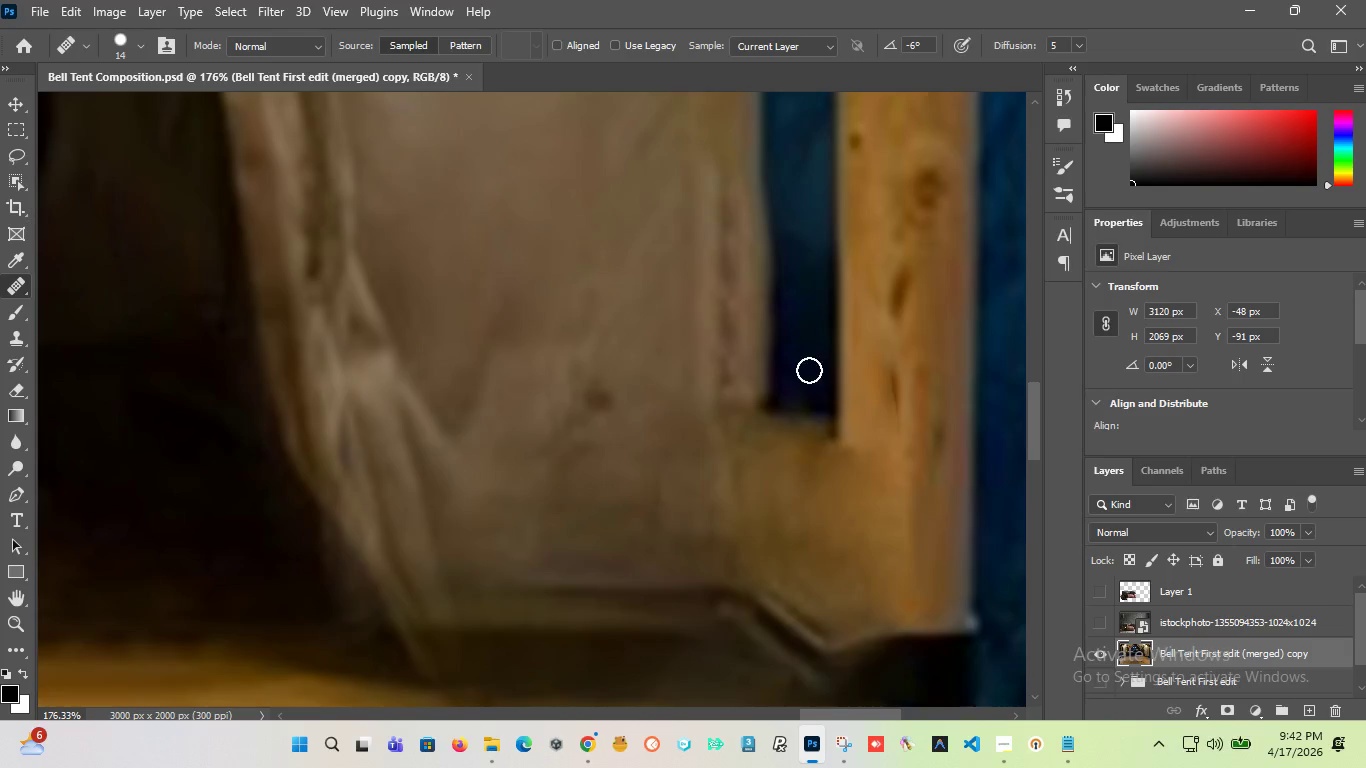 
left_click_drag(start_coordinate=[806, 381], to_coordinate=[787, 399])
 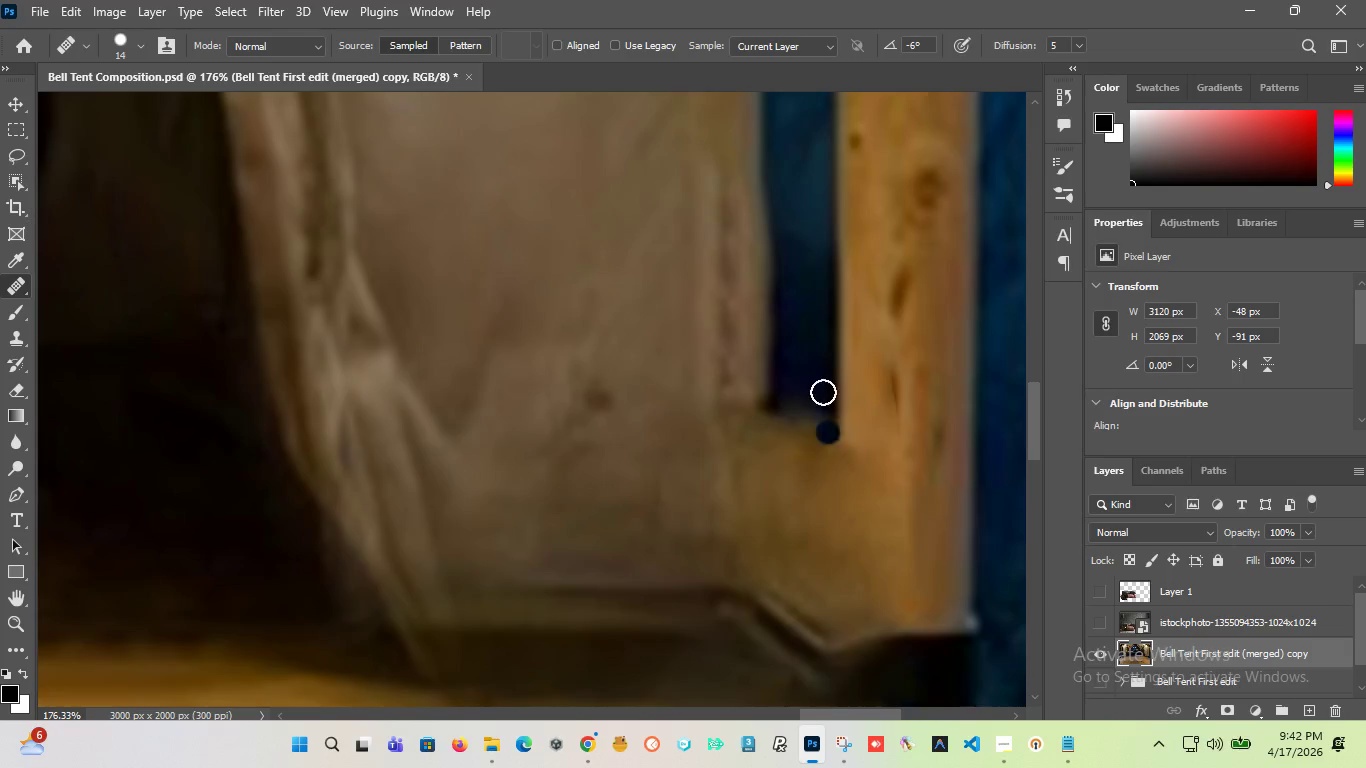 
left_click_drag(start_coordinate=[812, 345], to_coordinate=[805, 405])
 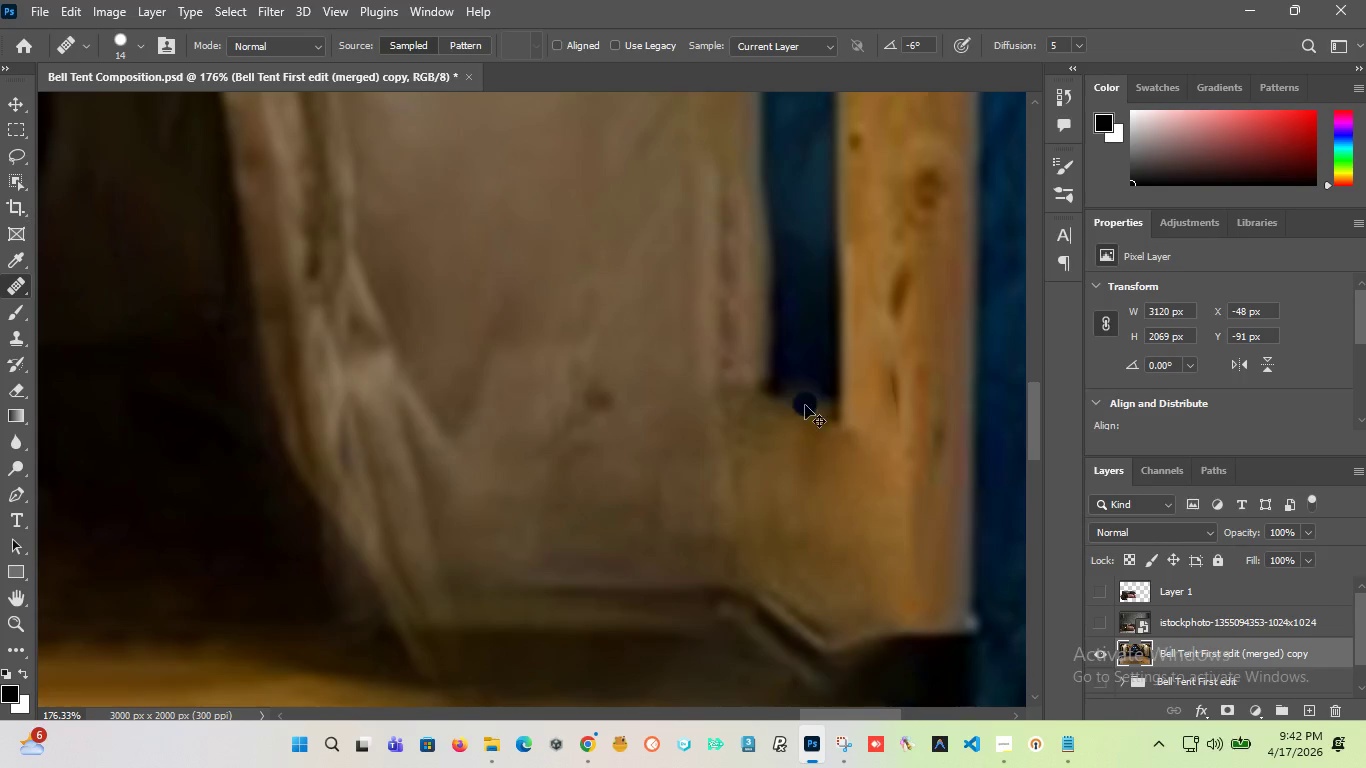 
key(Control+Z)
 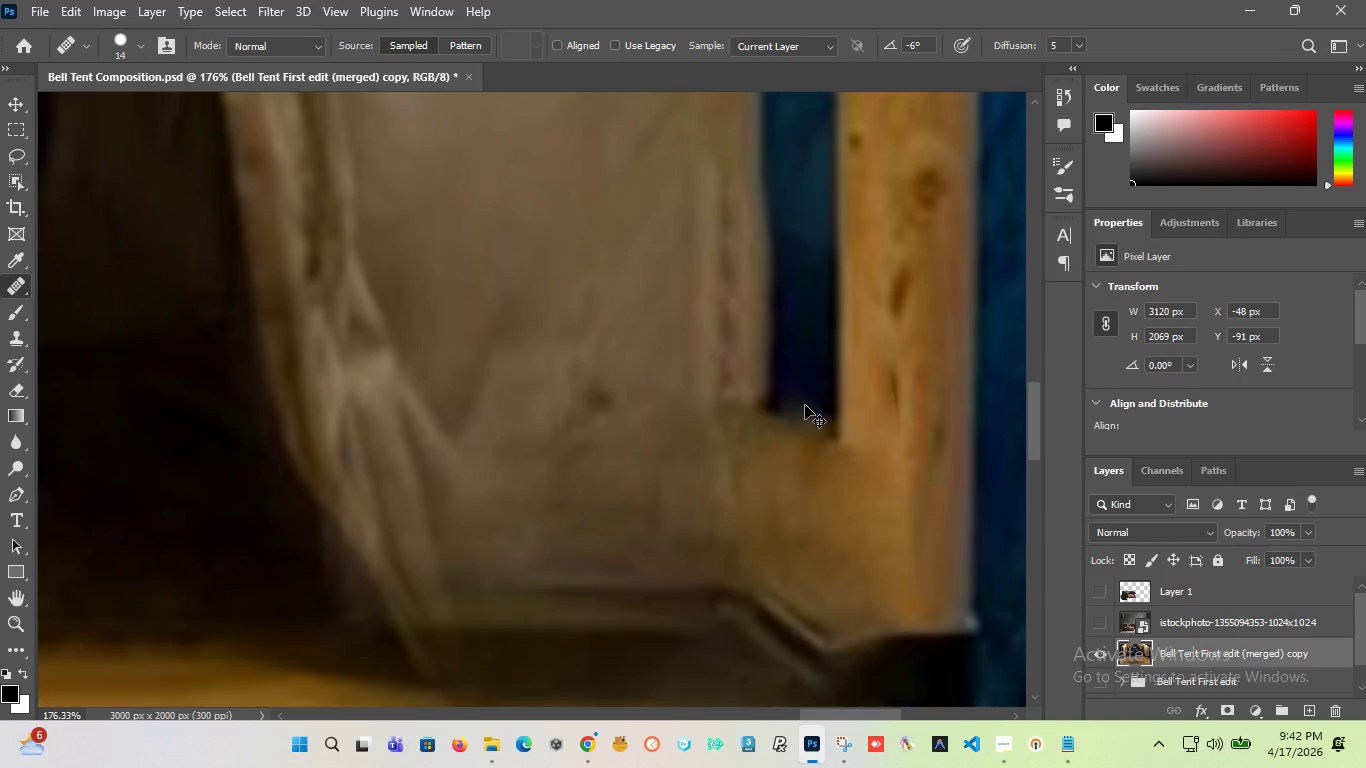 
key(Control+Z)
 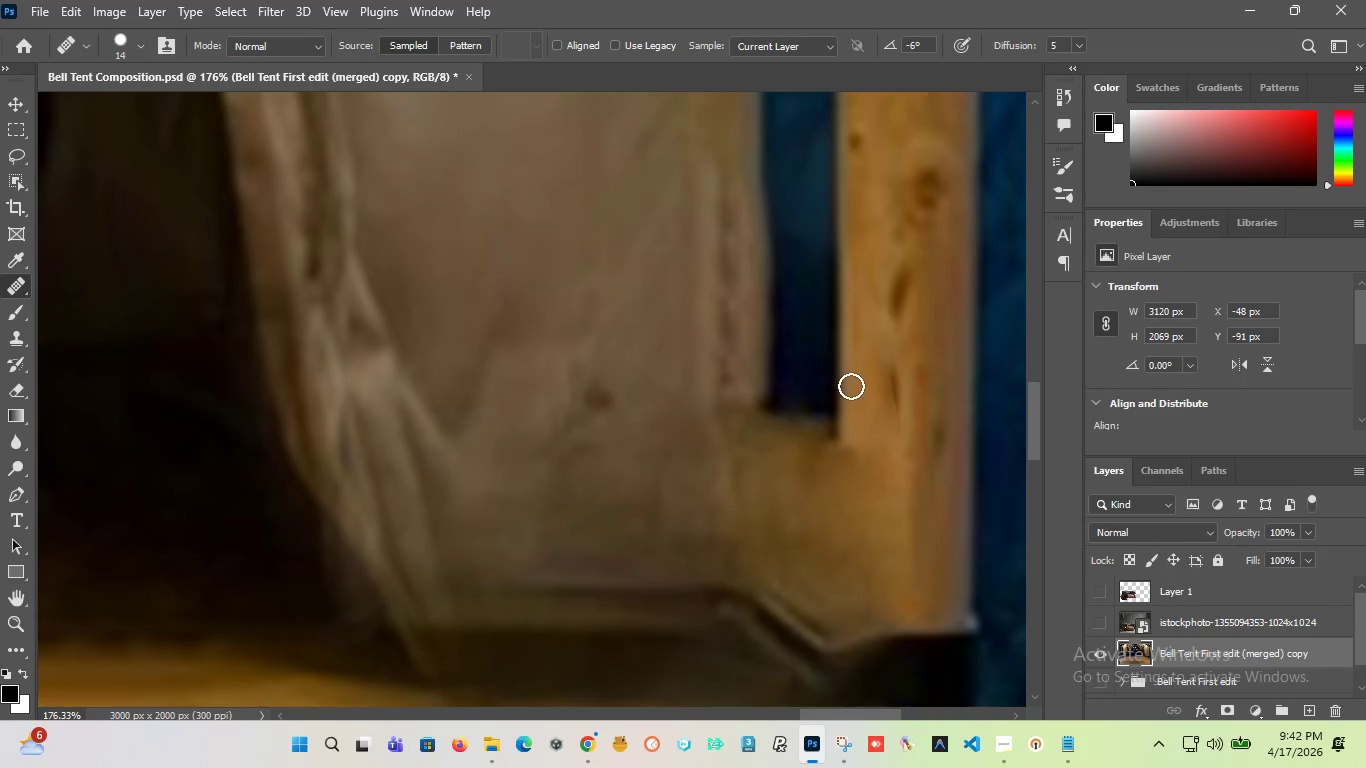 
hold_key(key=AltLeft, duration=0.47)
 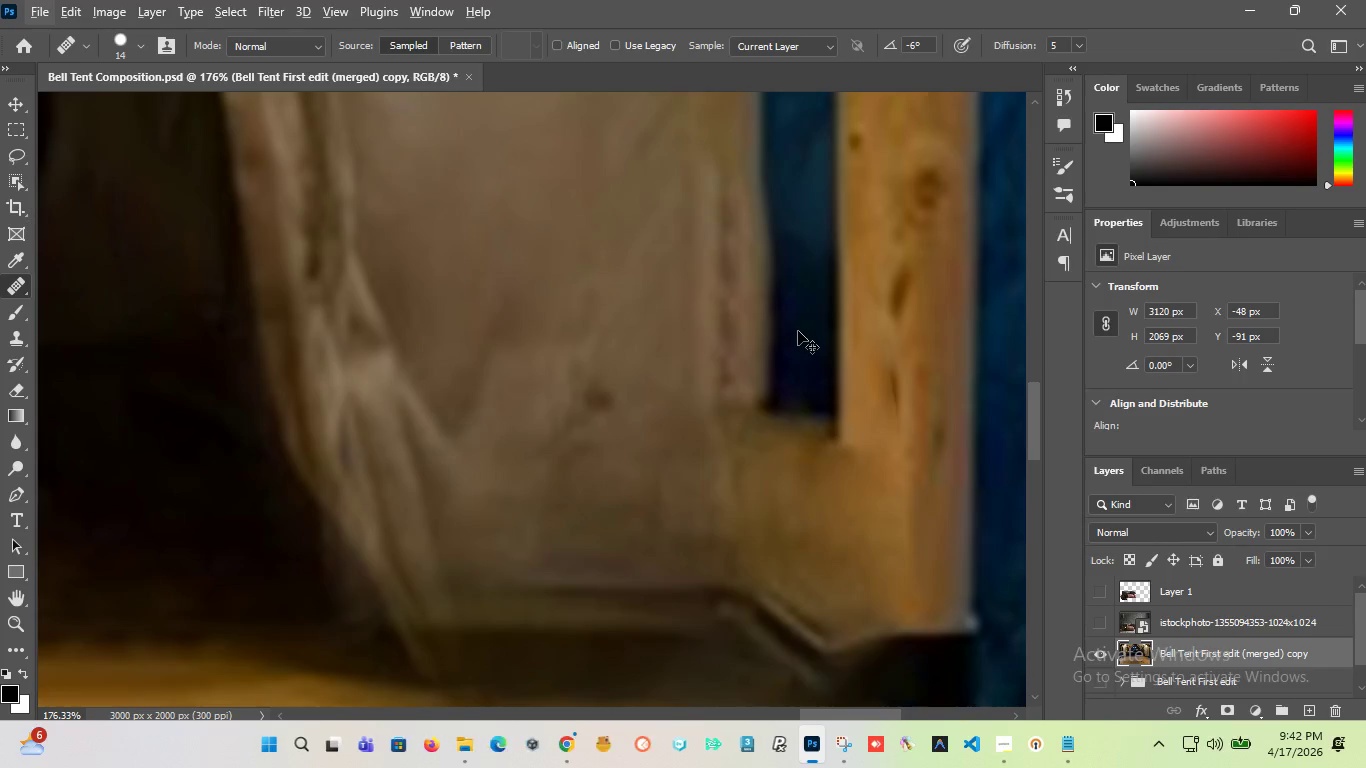 
key(Control+Shift+Z)
 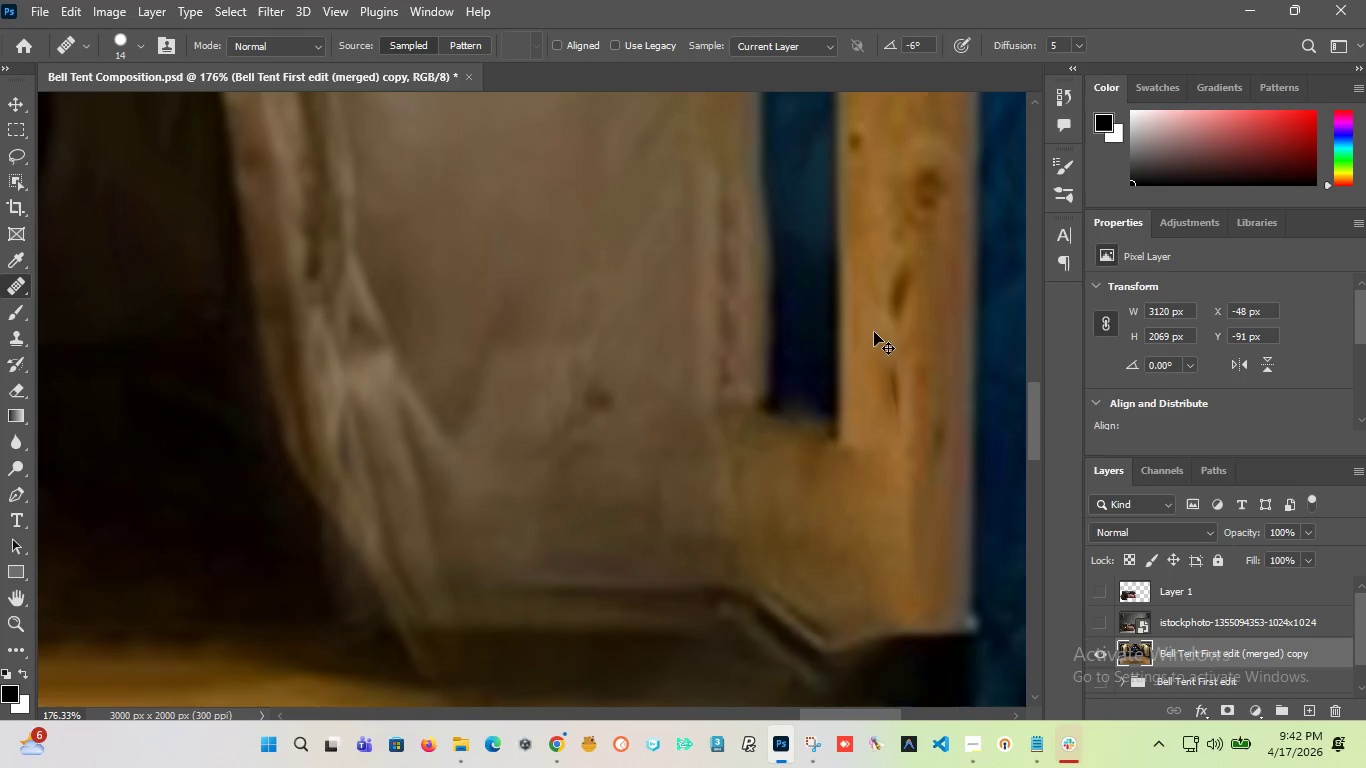 
key(Control+Z)
 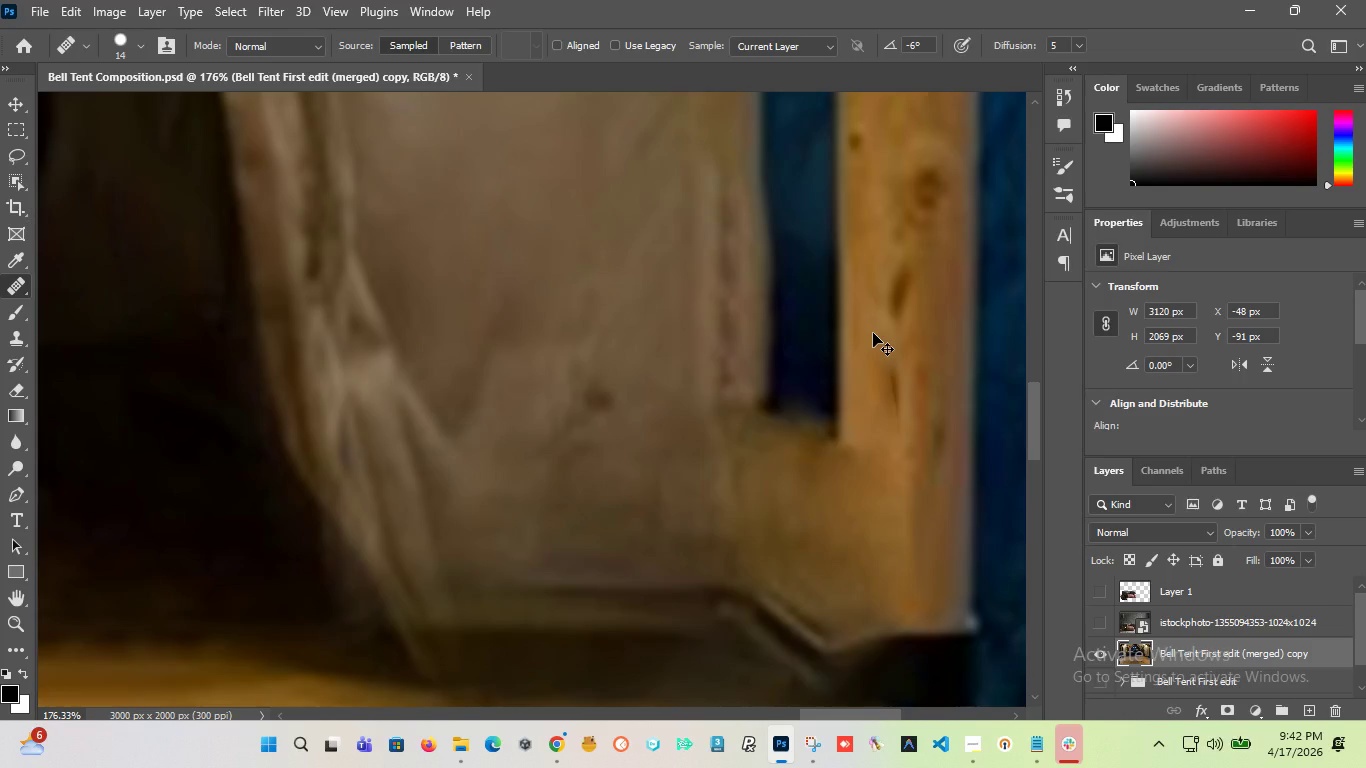 
hold_key(key=AltLeft, duration=1.45)
left_click([802, 155])
 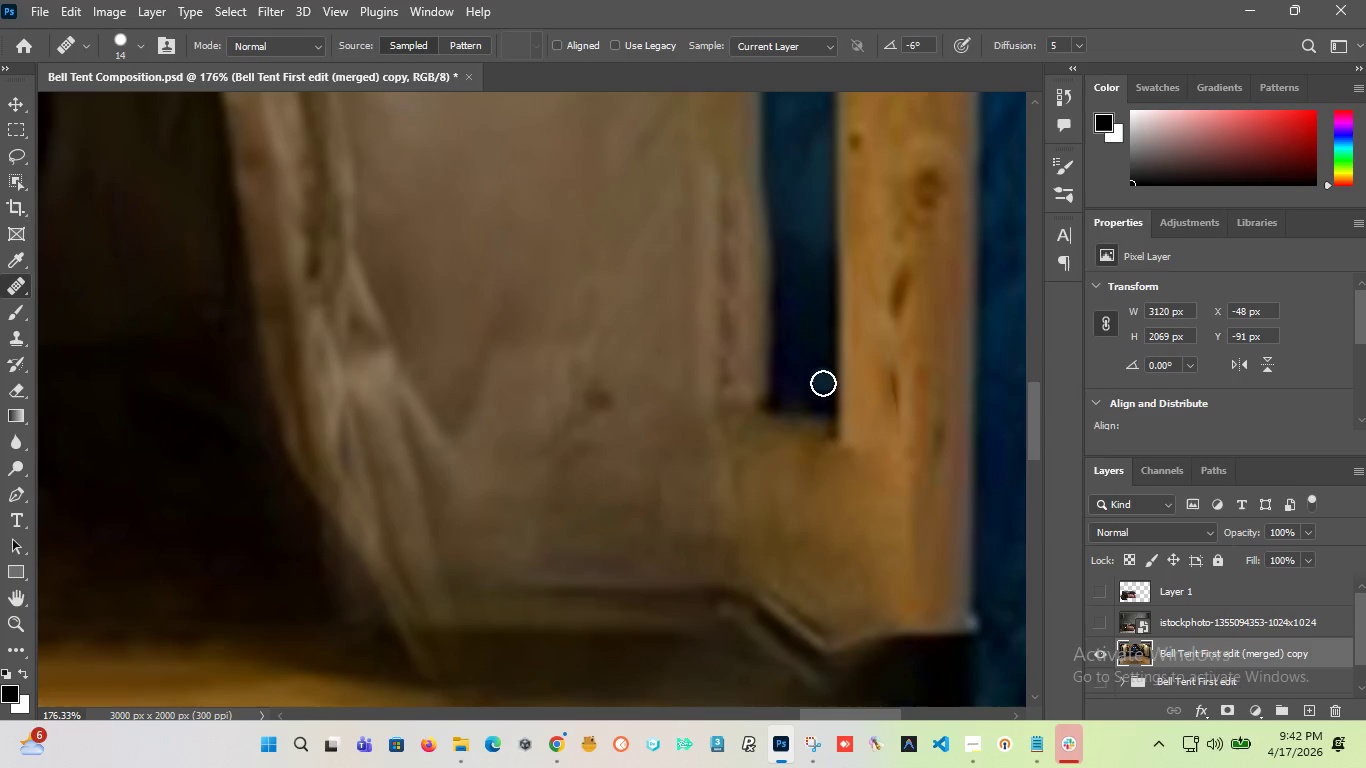 
left_click_drag(start_coordinate=[813, 397], to_coordinate=[822, 384])
 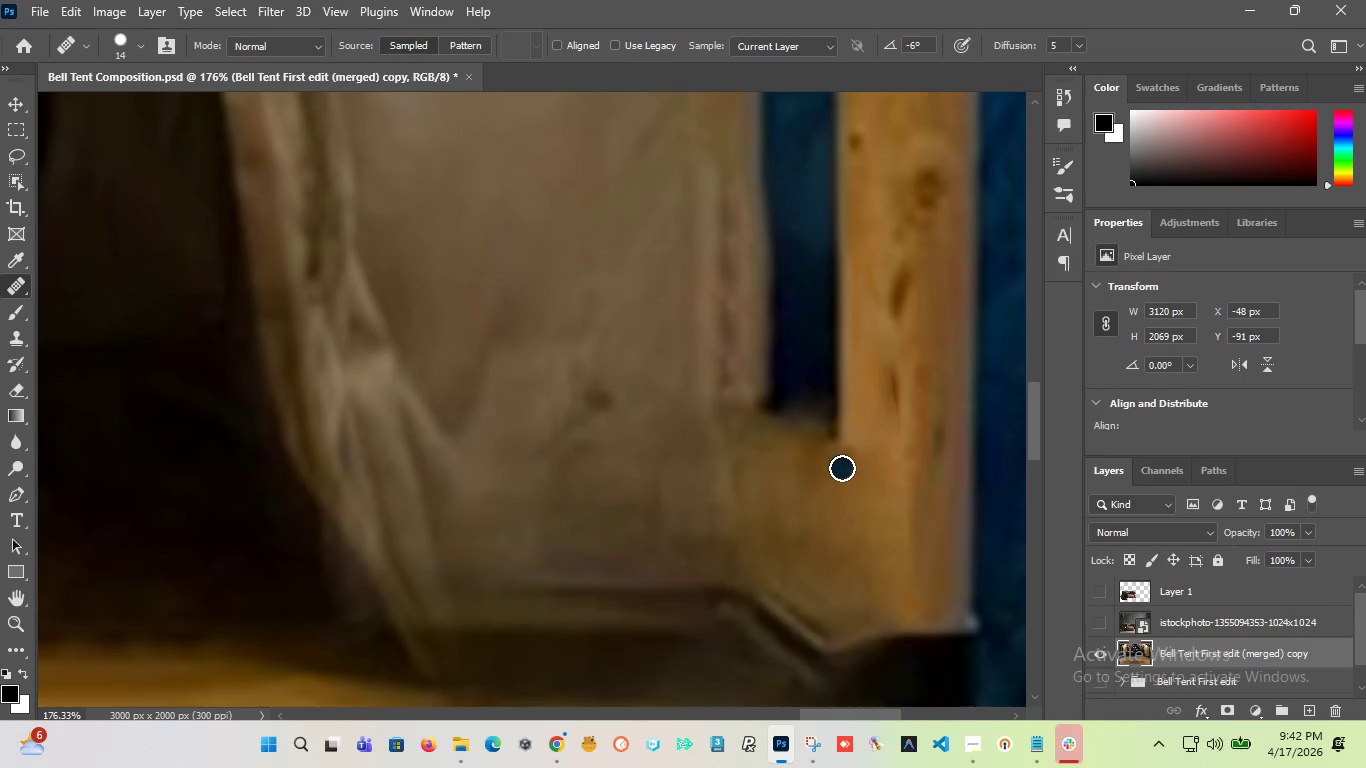 
key(Control+Z)
 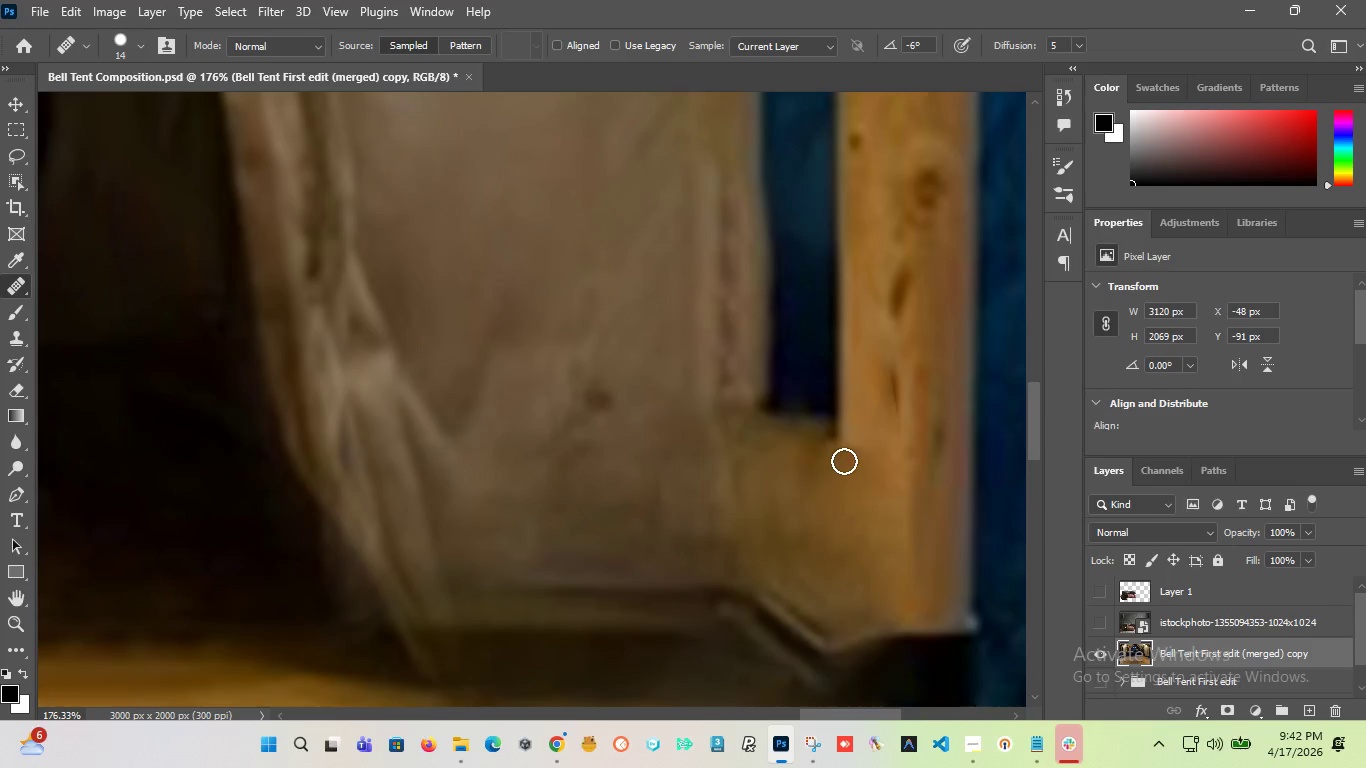 
hold_key(key=AltLeft, duration=4.55)
scroll: coordinate [820, 443], scroll_direction: down, amount: 16.0
 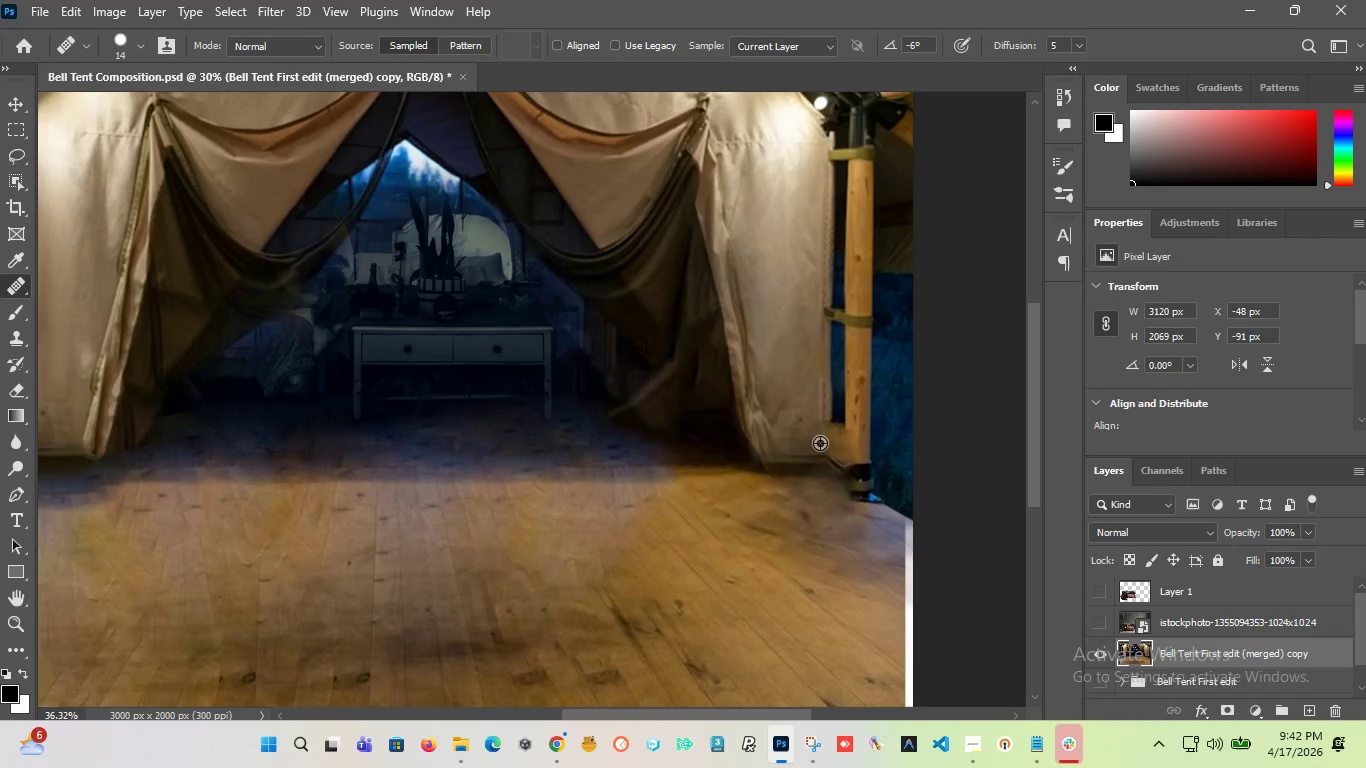 
scroll: coordinate [805, 446], scroll_direction: up, amount: 16.0
 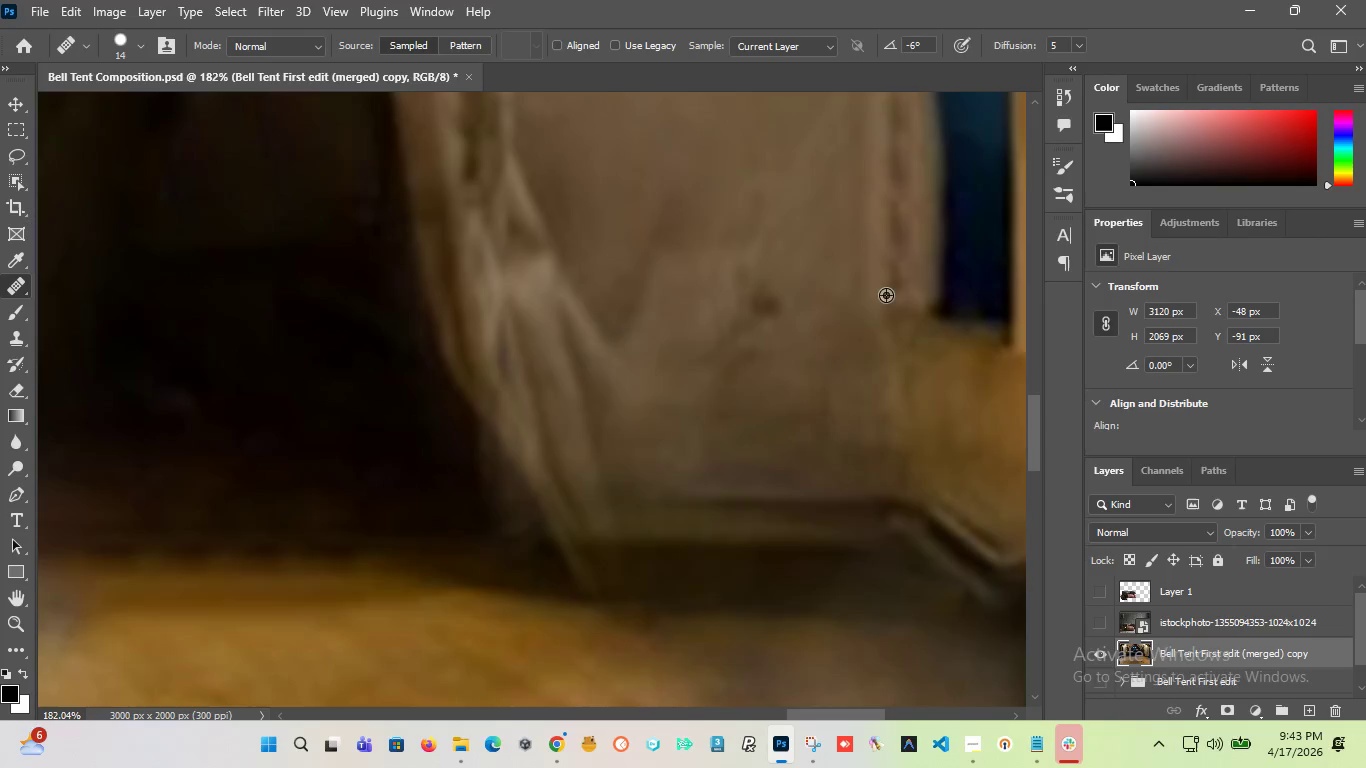 
hold_key(key=AltLeft, duration=0.62)
 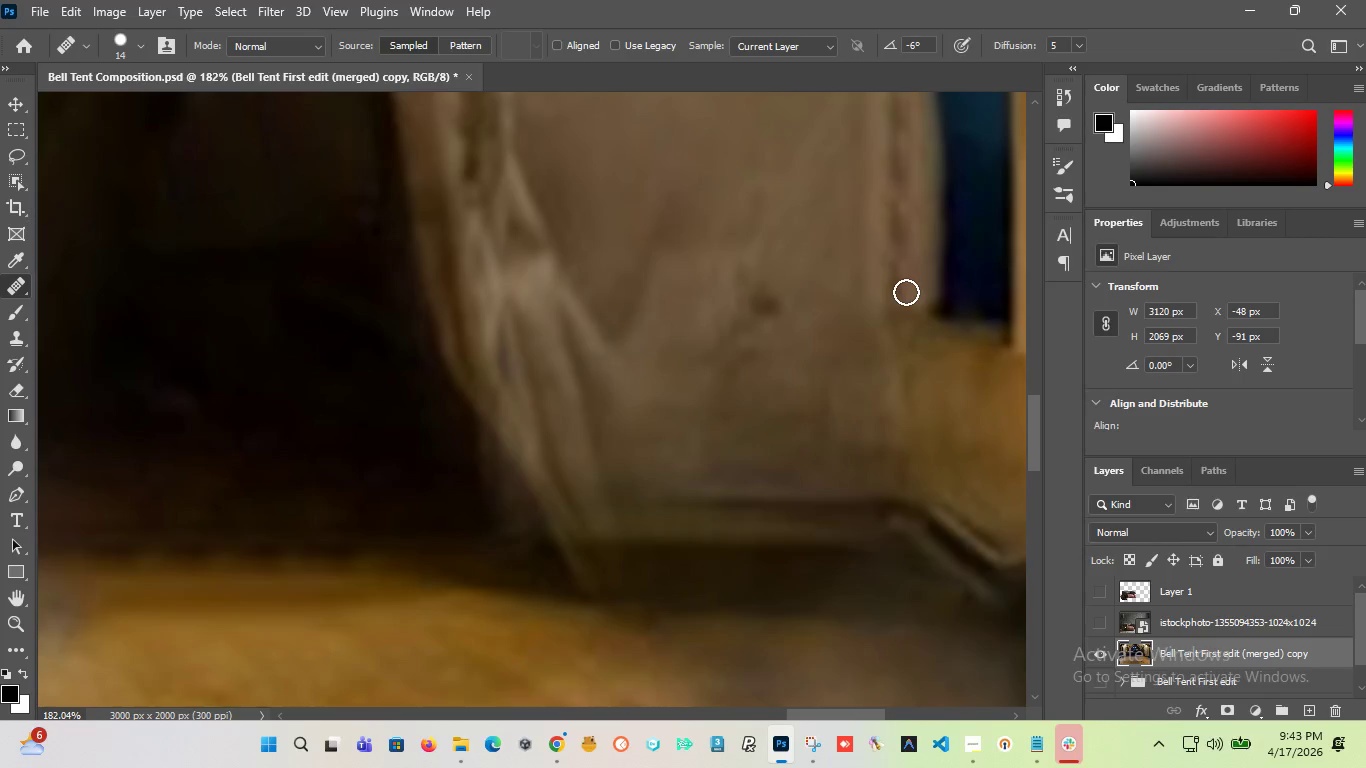 
left_click_drag(start_coordinate=[906, 292], to_coordinate=[917, 352])
 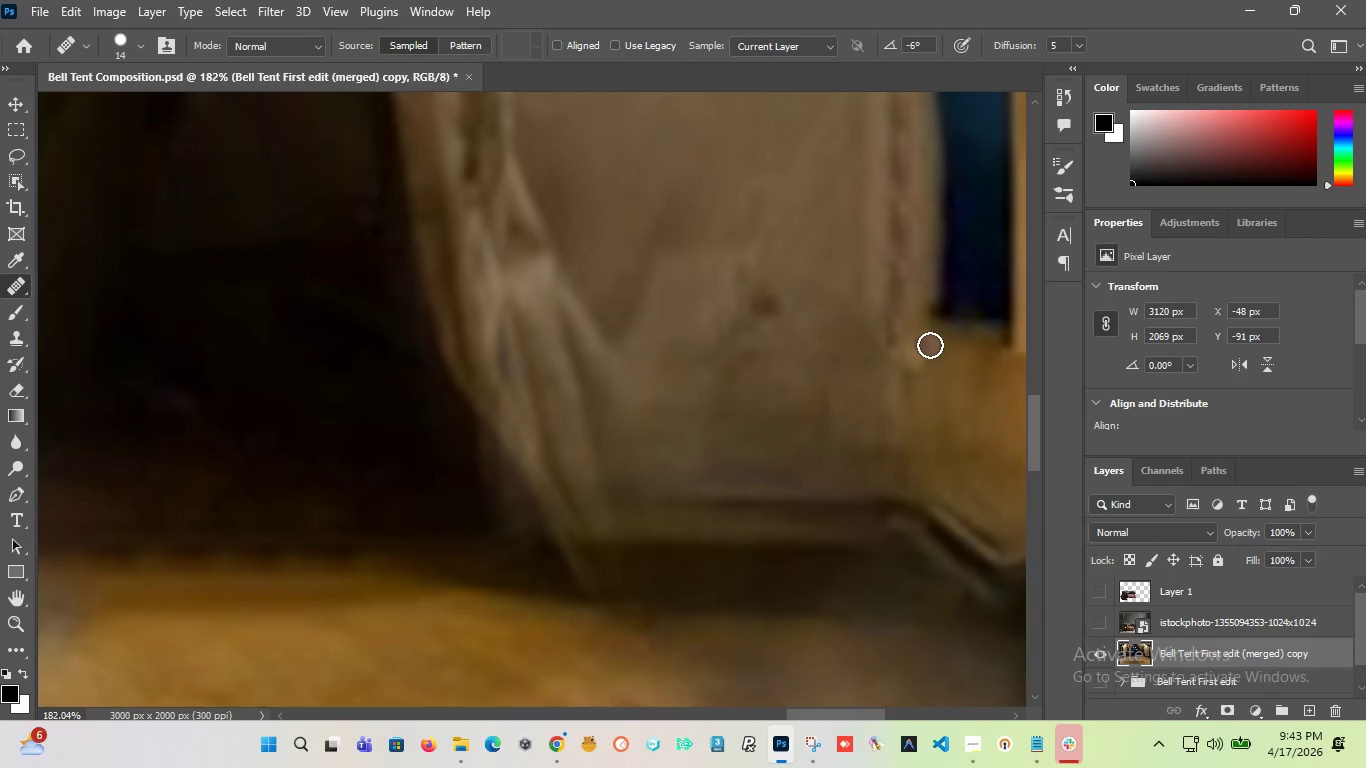 
key(Control+Z)
 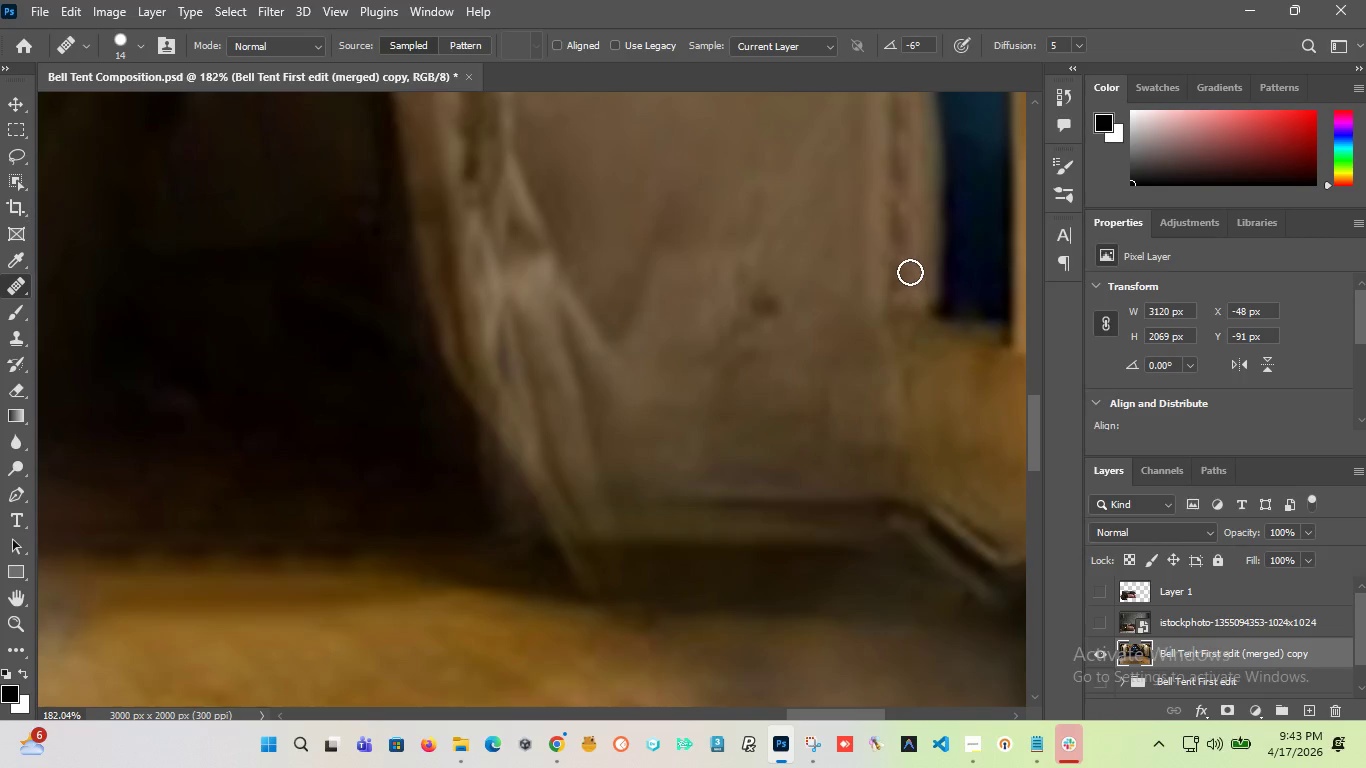 
left_click_drag(start_coordinate=[910, 280], to_coordinate=[903, 344])
 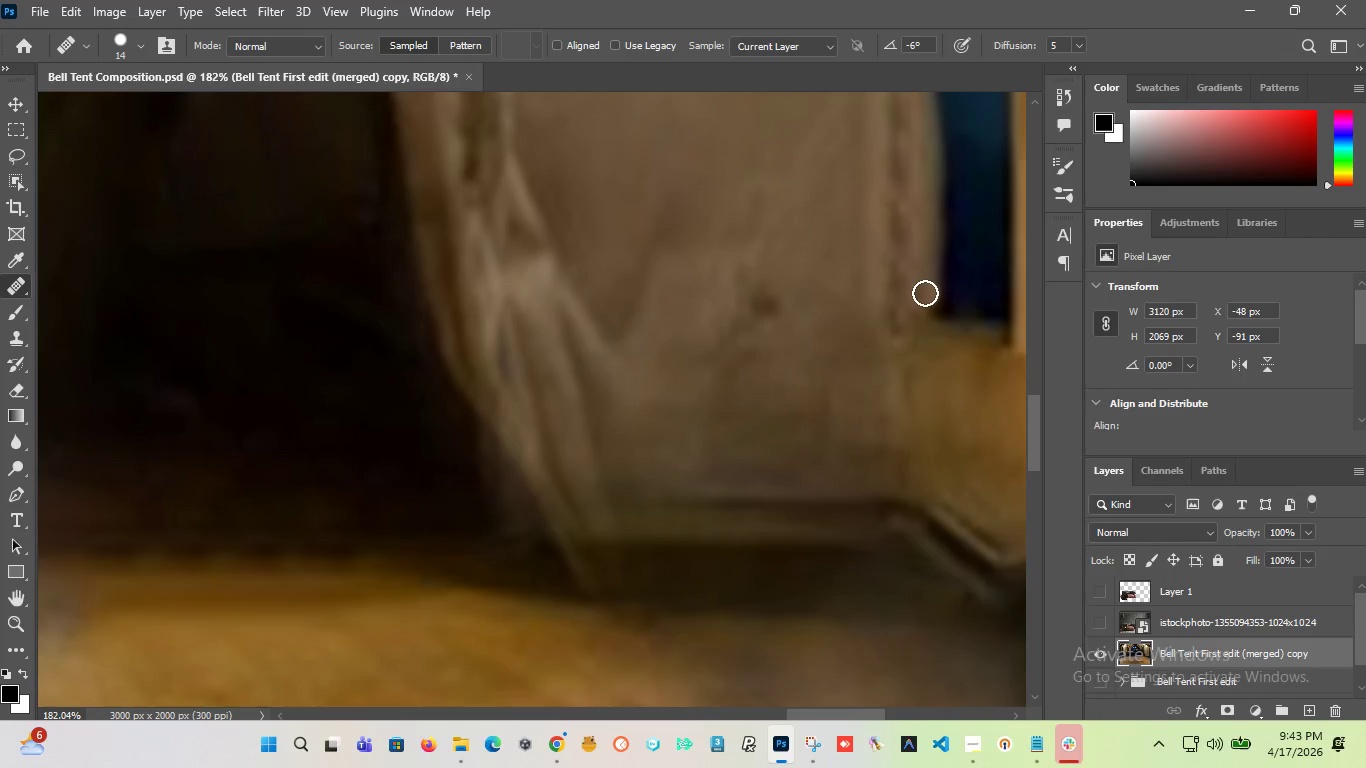 
key(Control+Z)
 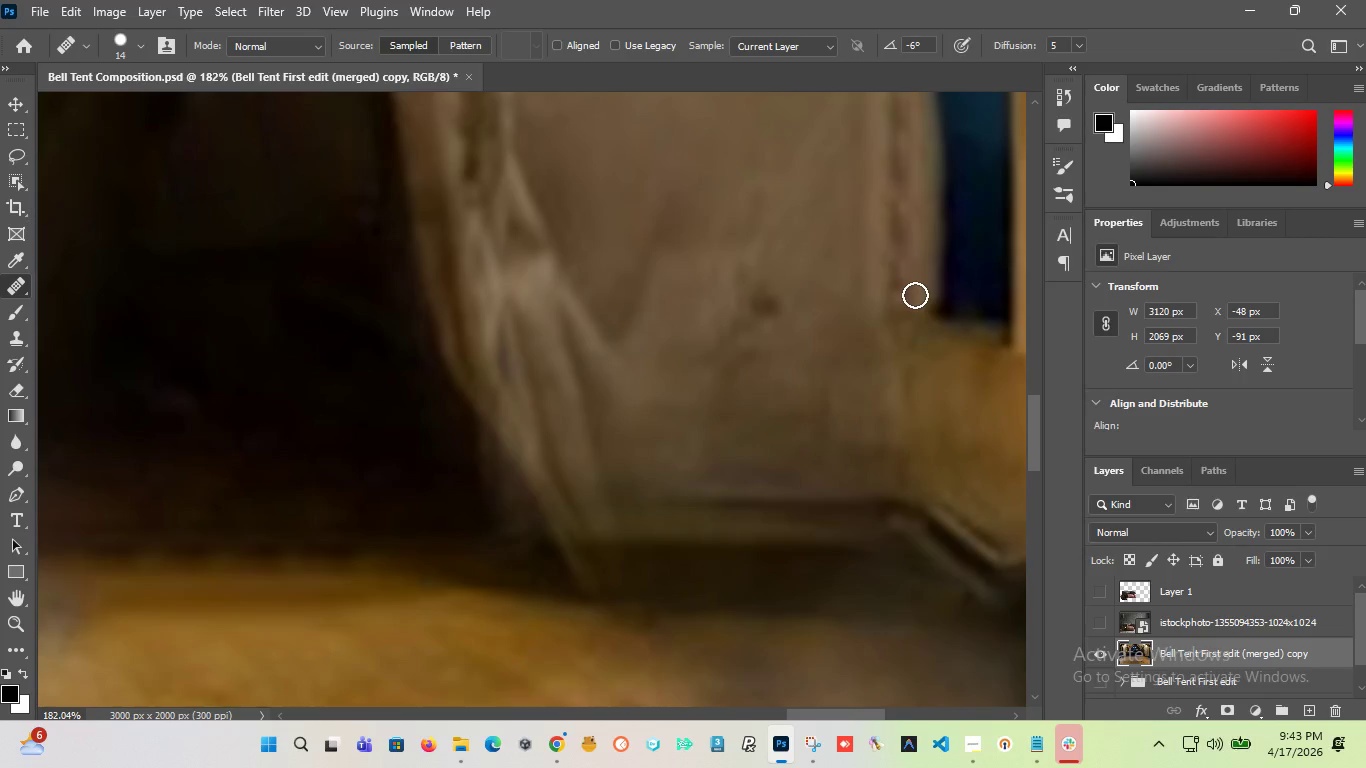 
left_click_drag(start_coordinate=[914, 295], to_coordinate=[910, 339])
 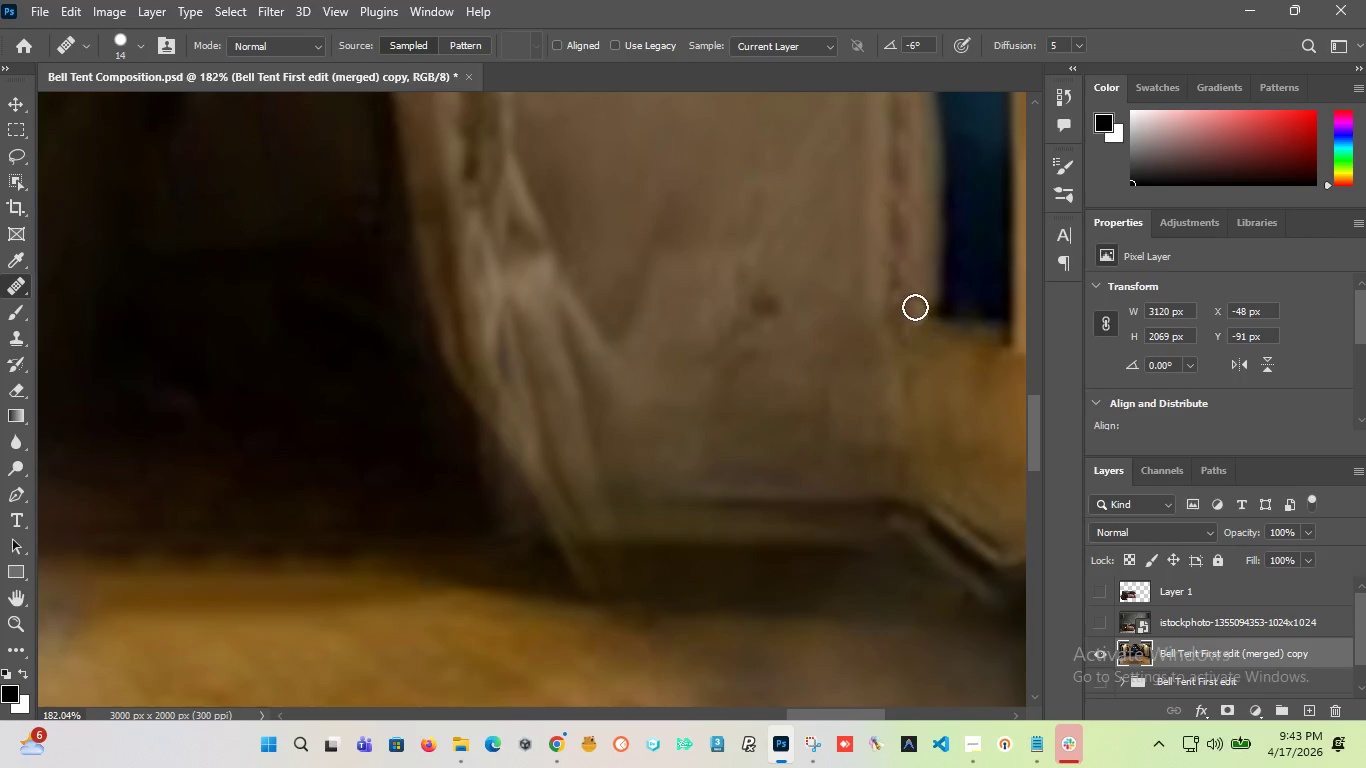 
key(Control+Z)
 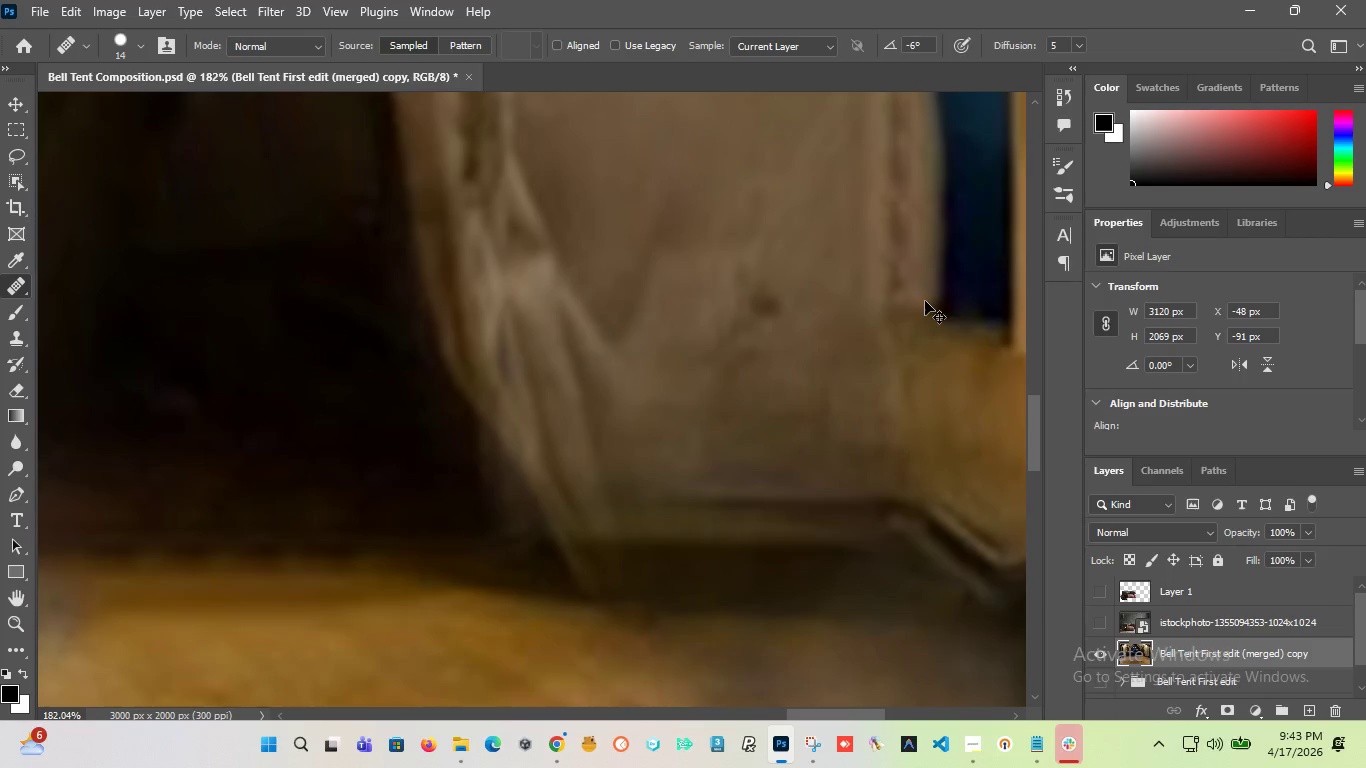 
left_click_drag(start_coordinate=[923, 301], to_coordinate=[926, 291])
 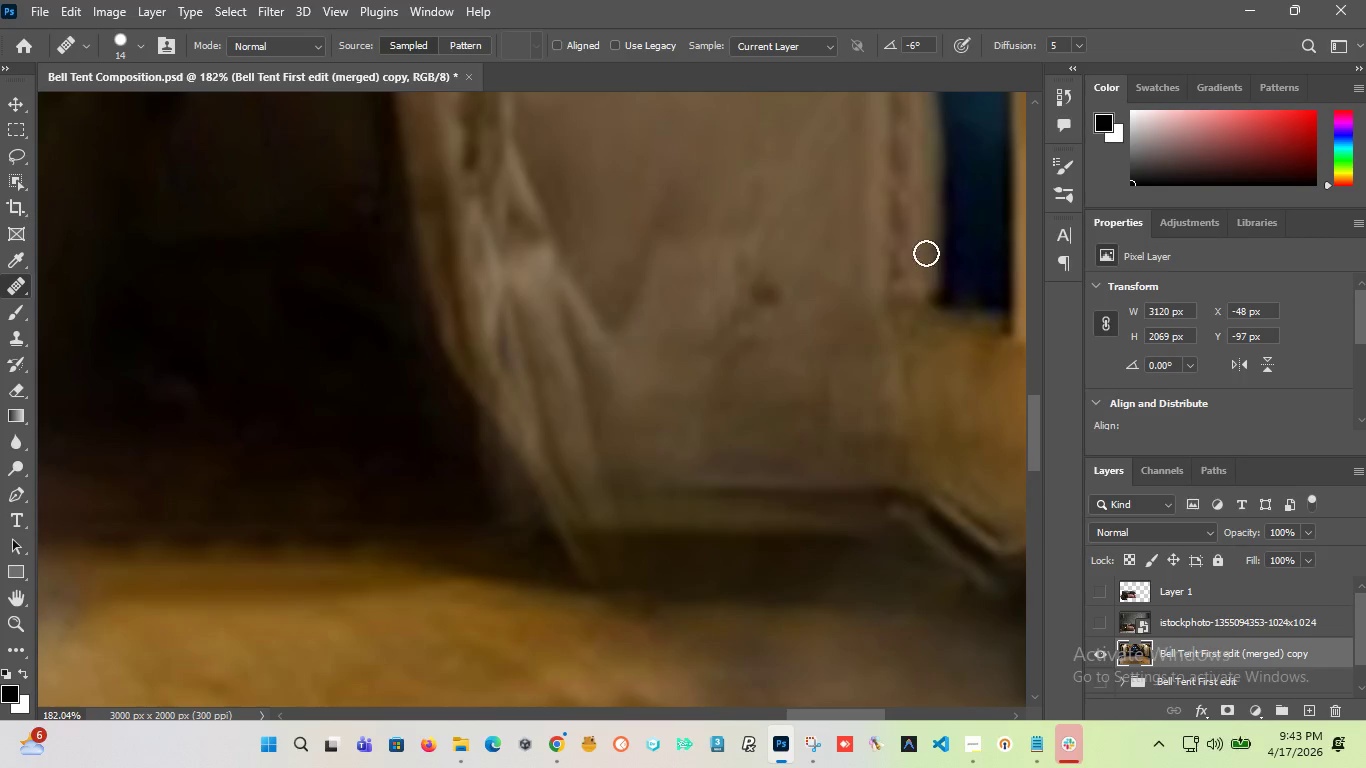 
hold_key(key=AltLeft, duration=0.73)
left_click([920, 210])
 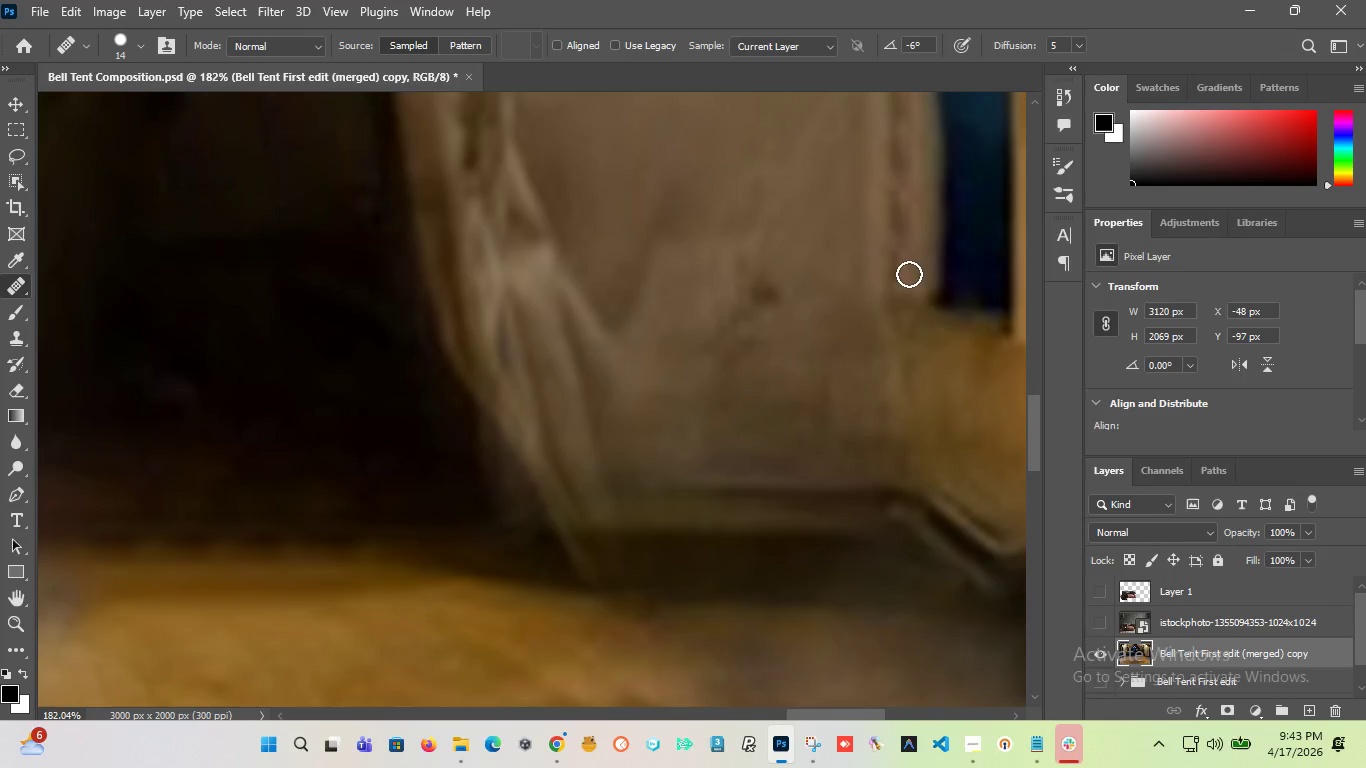 
left_click_drag(start_coordinate=[906, 284], to_coordinate=[911, 337])
 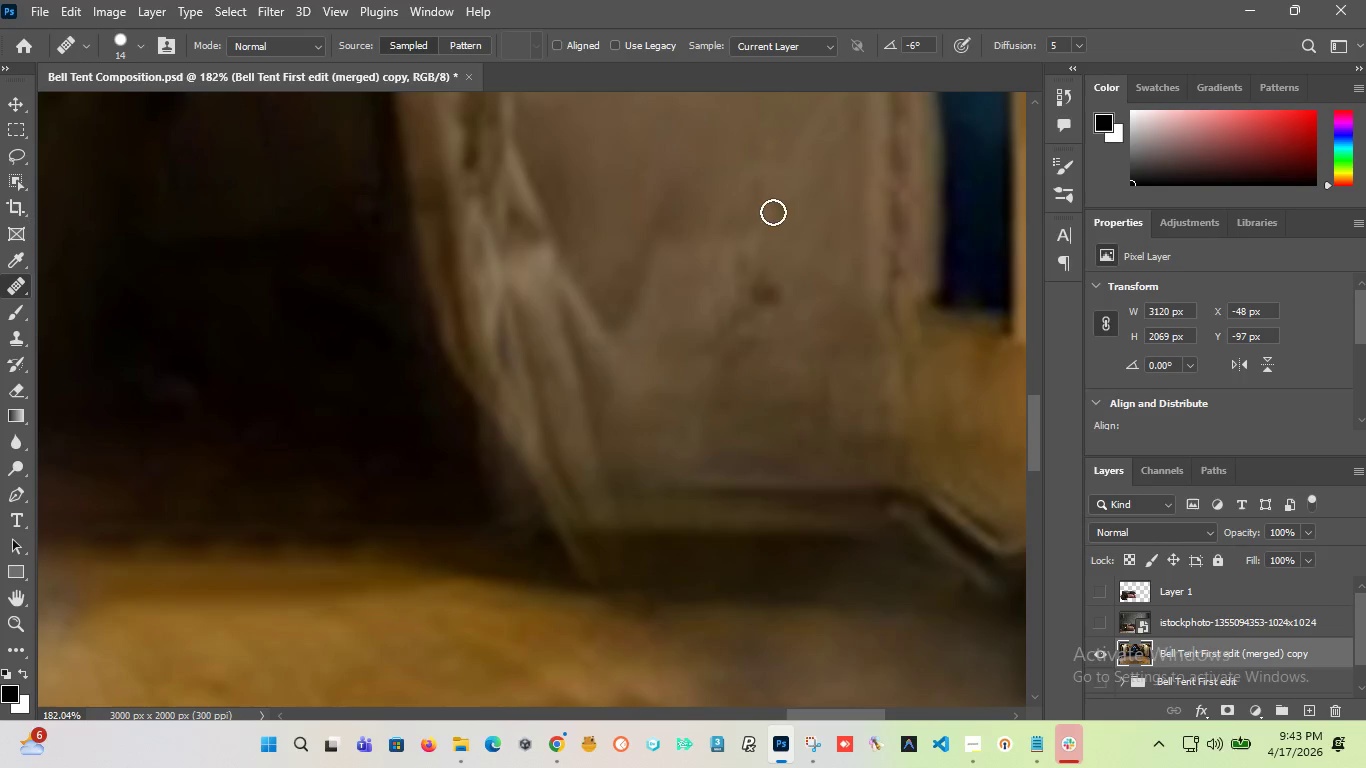 
left_click_drag(start_coordinate=[929, 287], to_coordinate=[905, 346])
 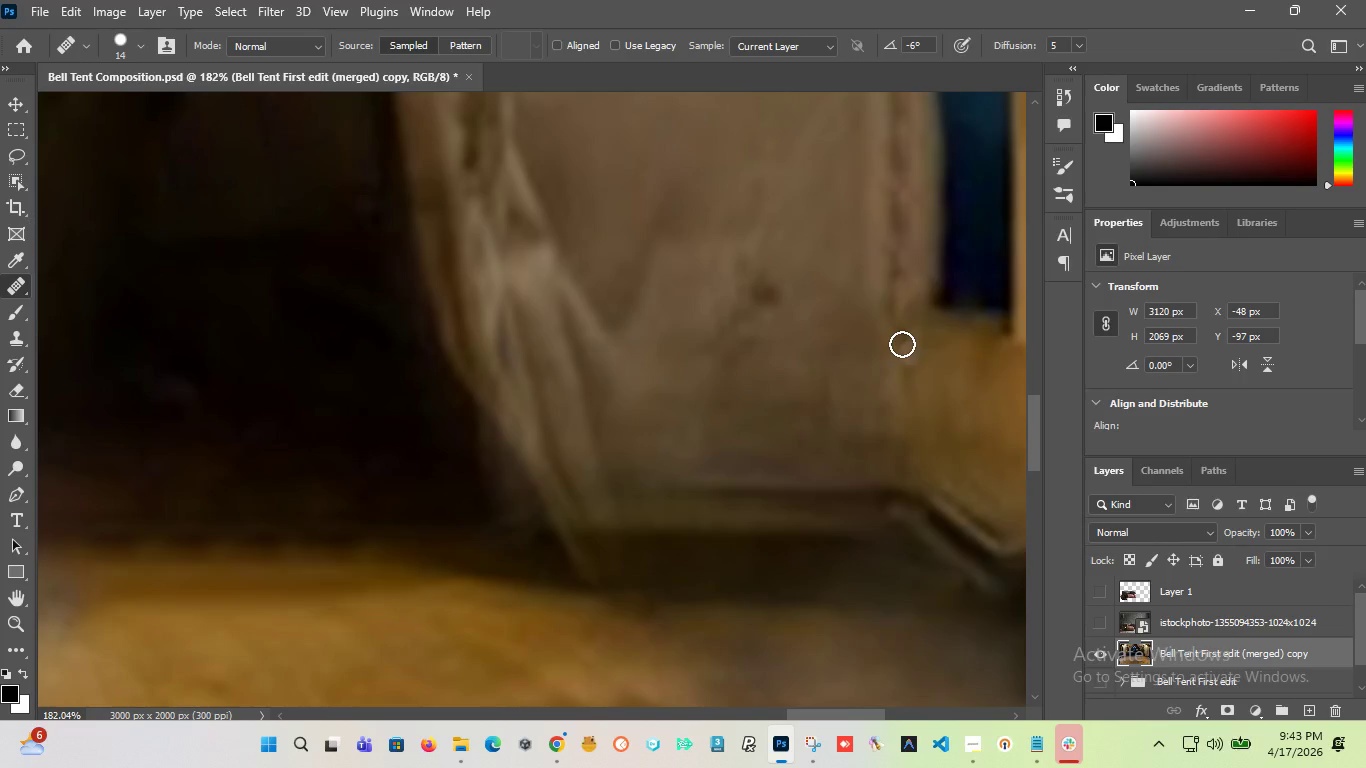 
hold_key(key=AltLeft, duration=18.34)
scroll: coordinate [855, 356], scroll_direction: down, amount: 26.0
 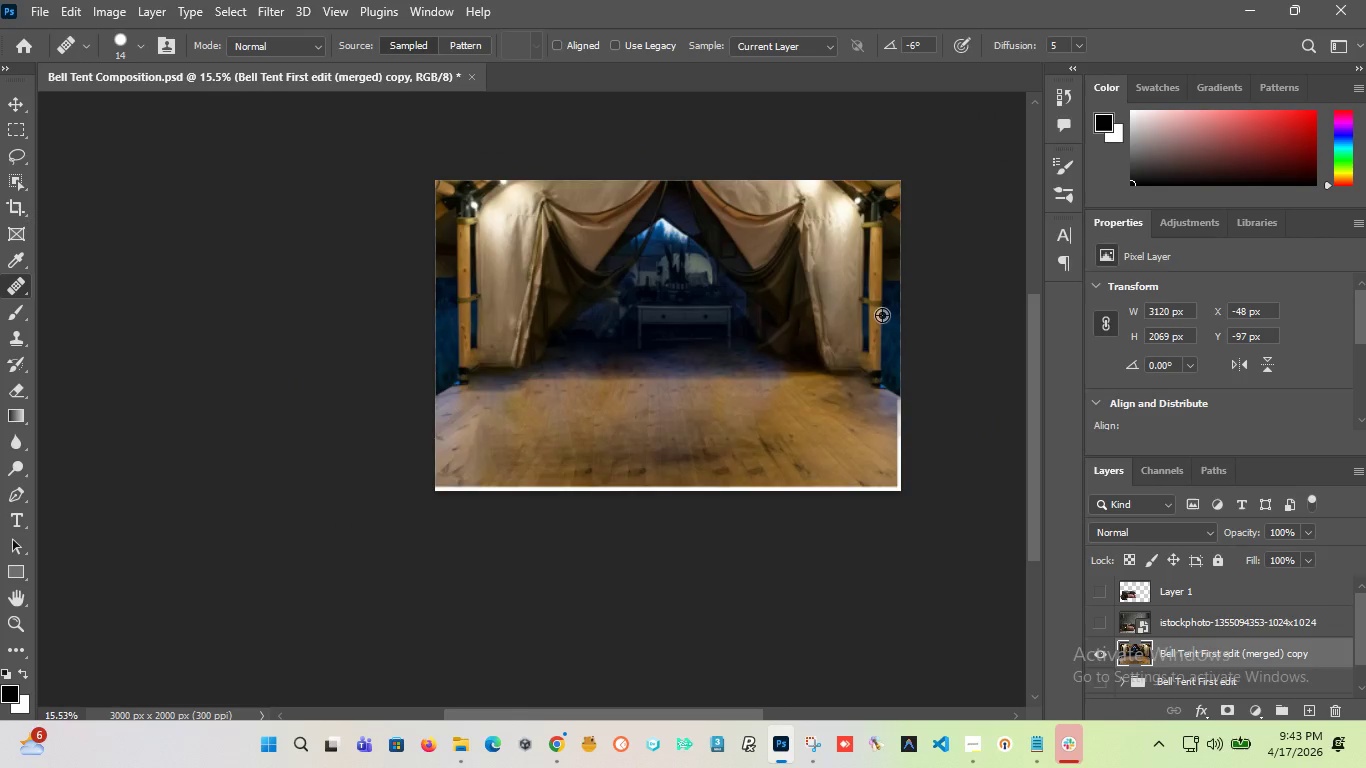 
scroll: coordinate [886, 271], scroll_direction: up, amount: 7.0
 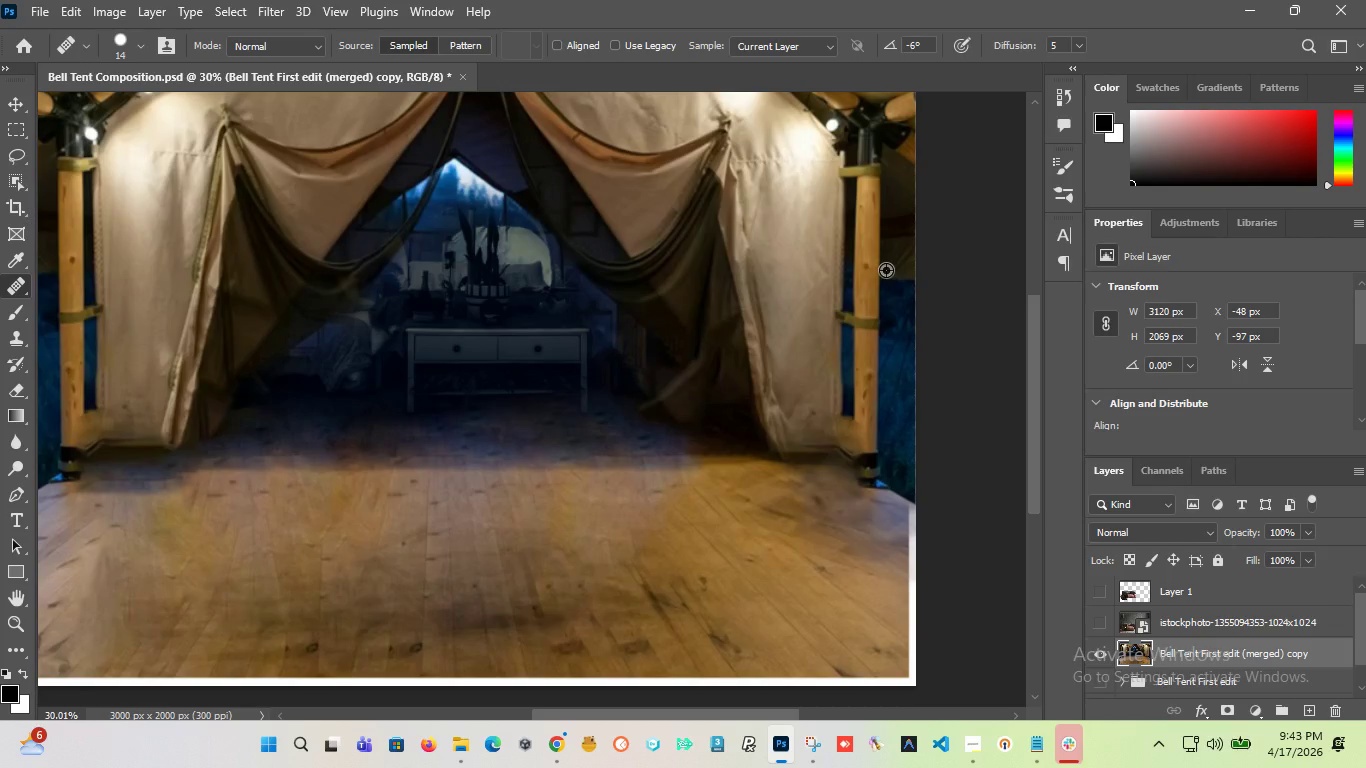 
scroll: coordinate [886, 270], scroll_direction: down, amount: 6.0
 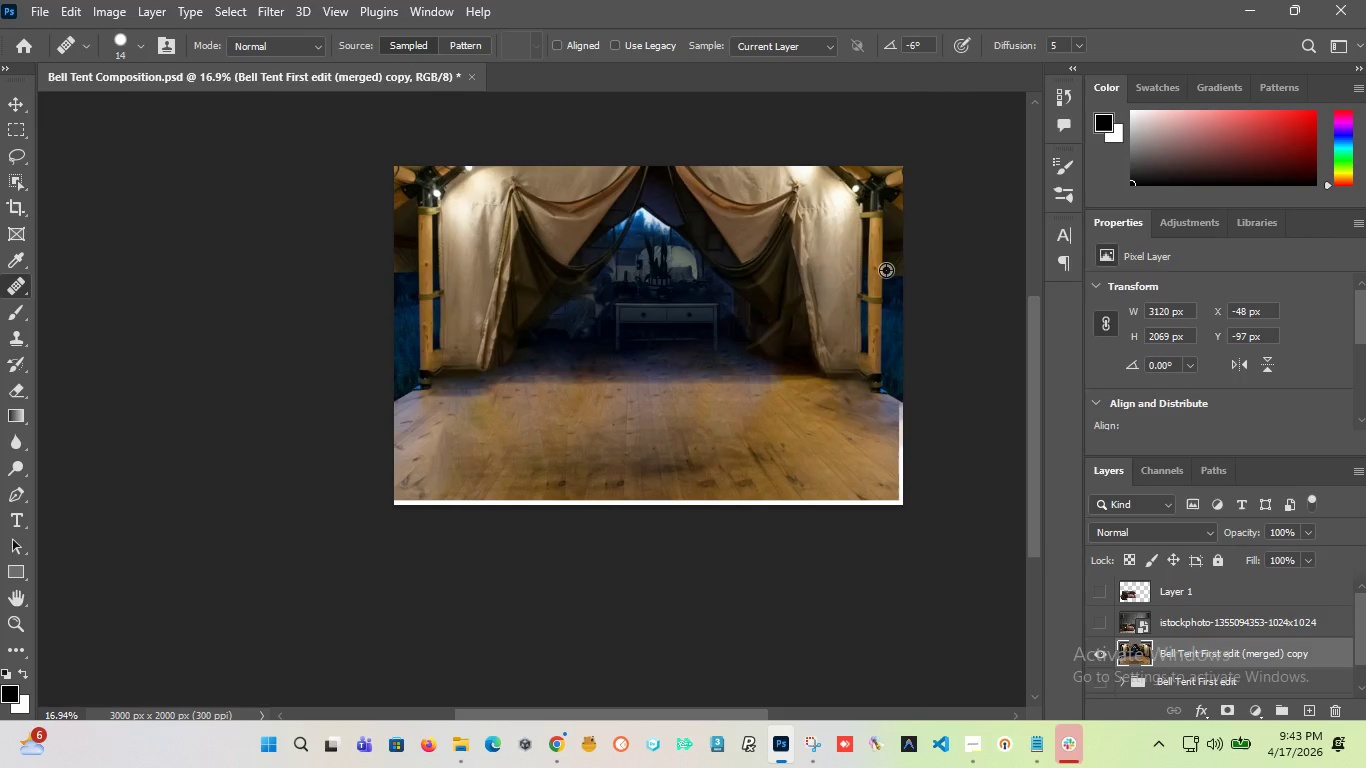 
scroll: coordinate [892, 396], scroll_direction: up, amount: 9.0
 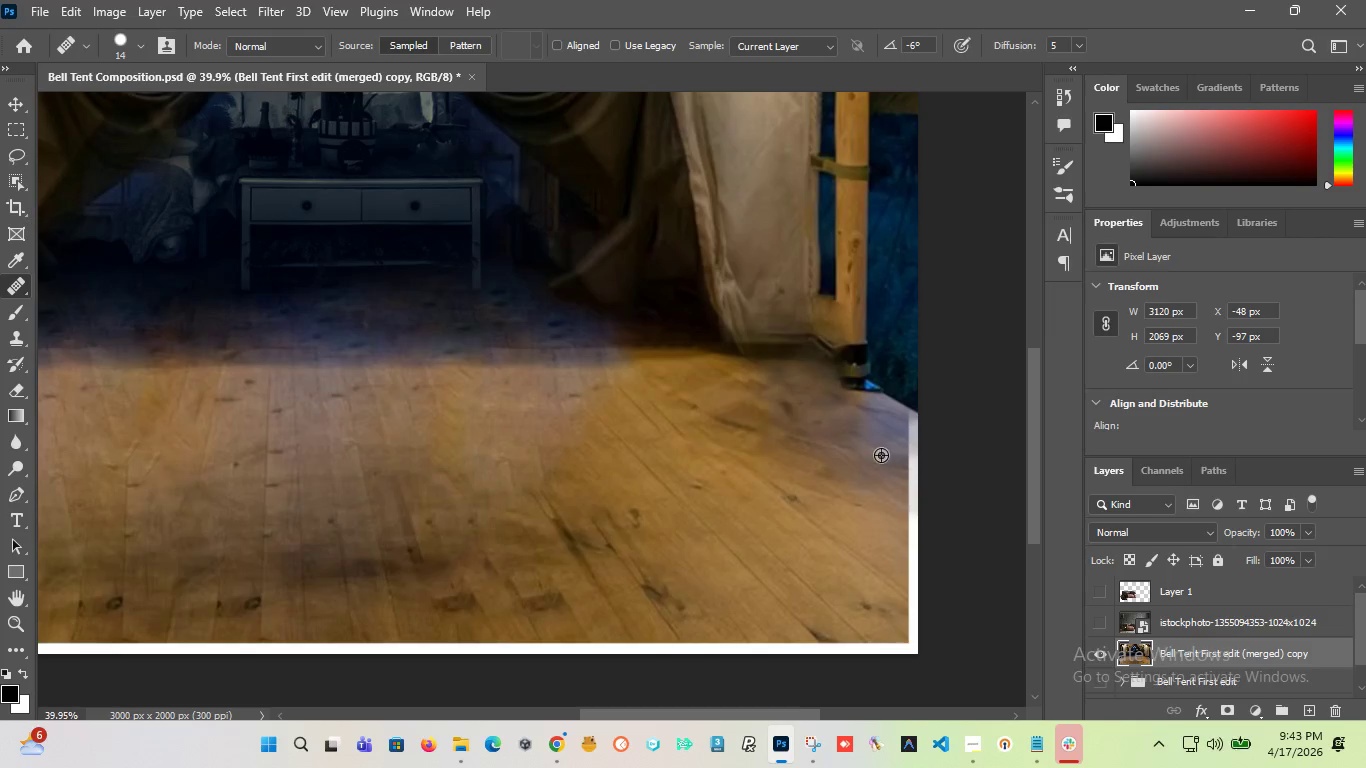 
scroll: coordinate [833, 380], scroll_direction: down, amount: 11.0
 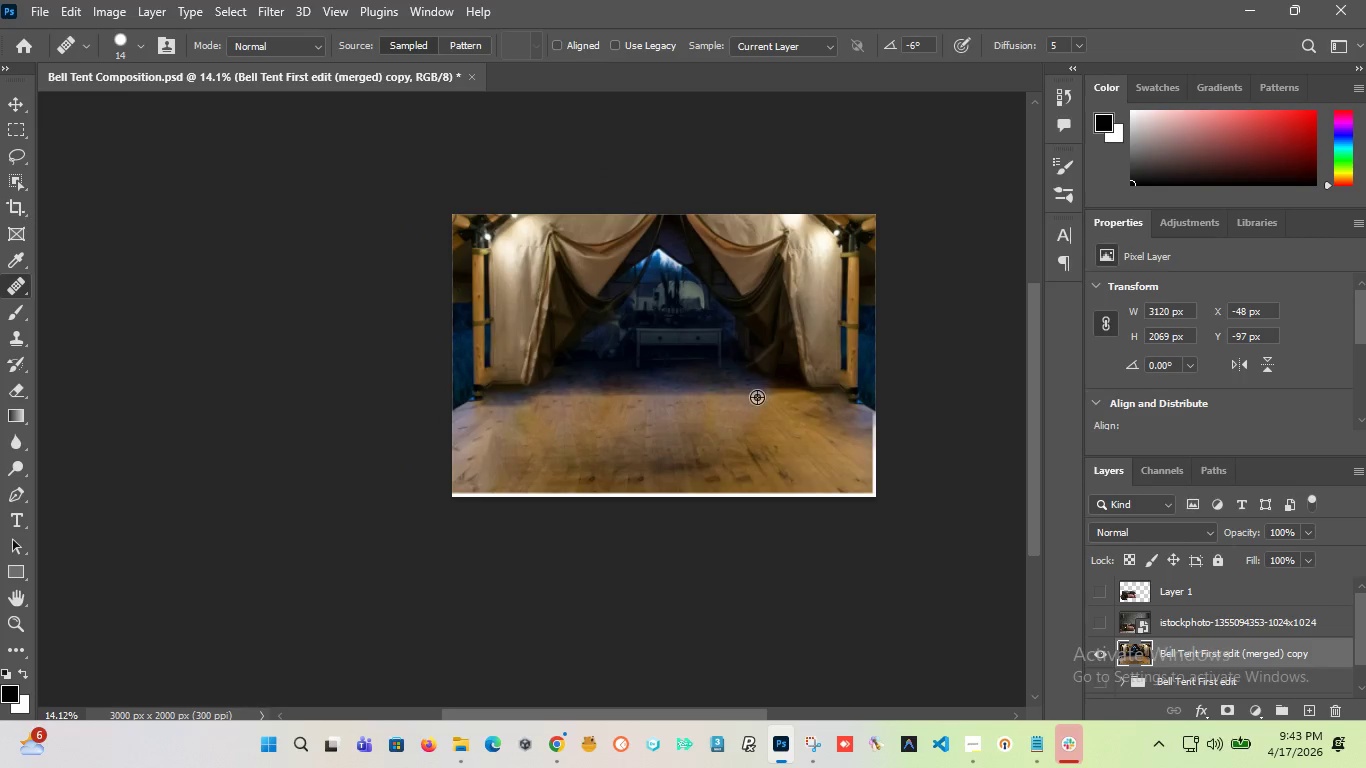 
scroll: coordinate [756, 397], scroll_direction: up, amount: 8.0
 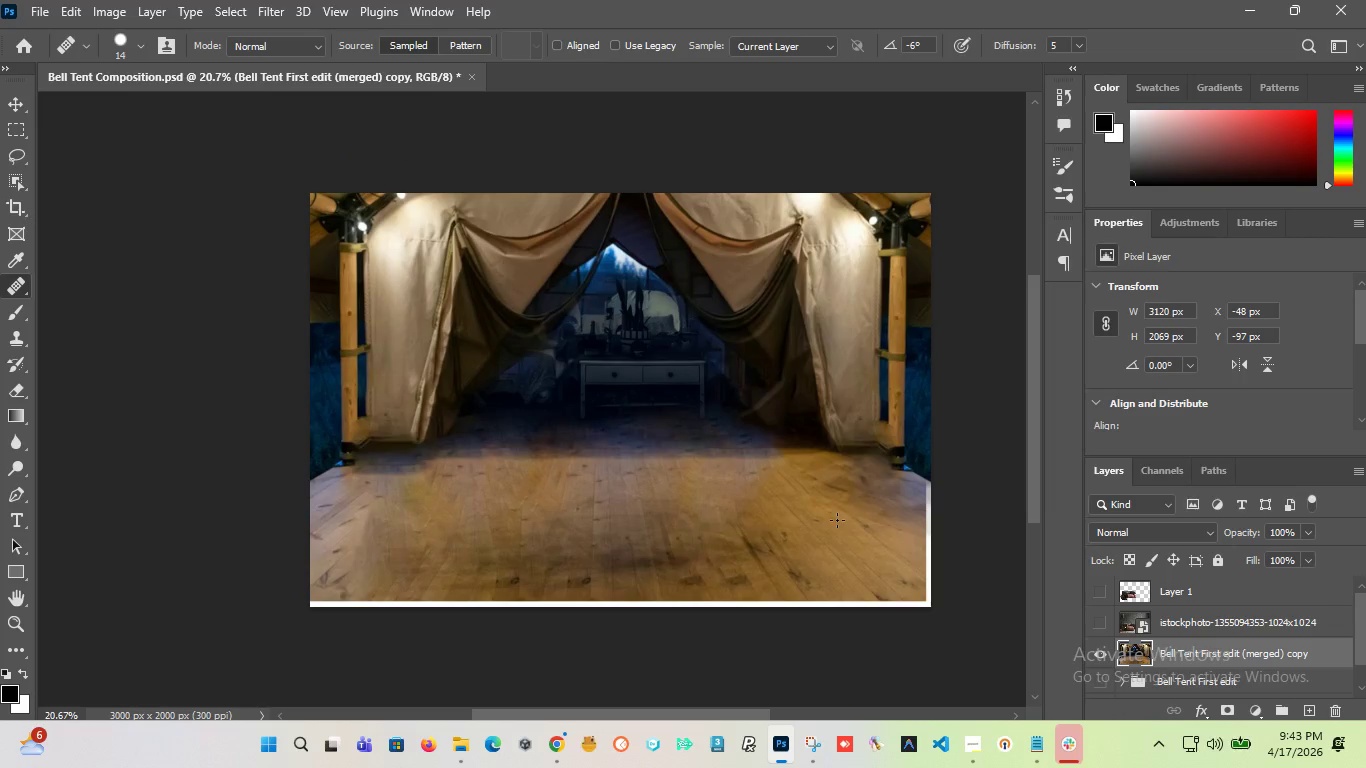 
wait(10.03)
 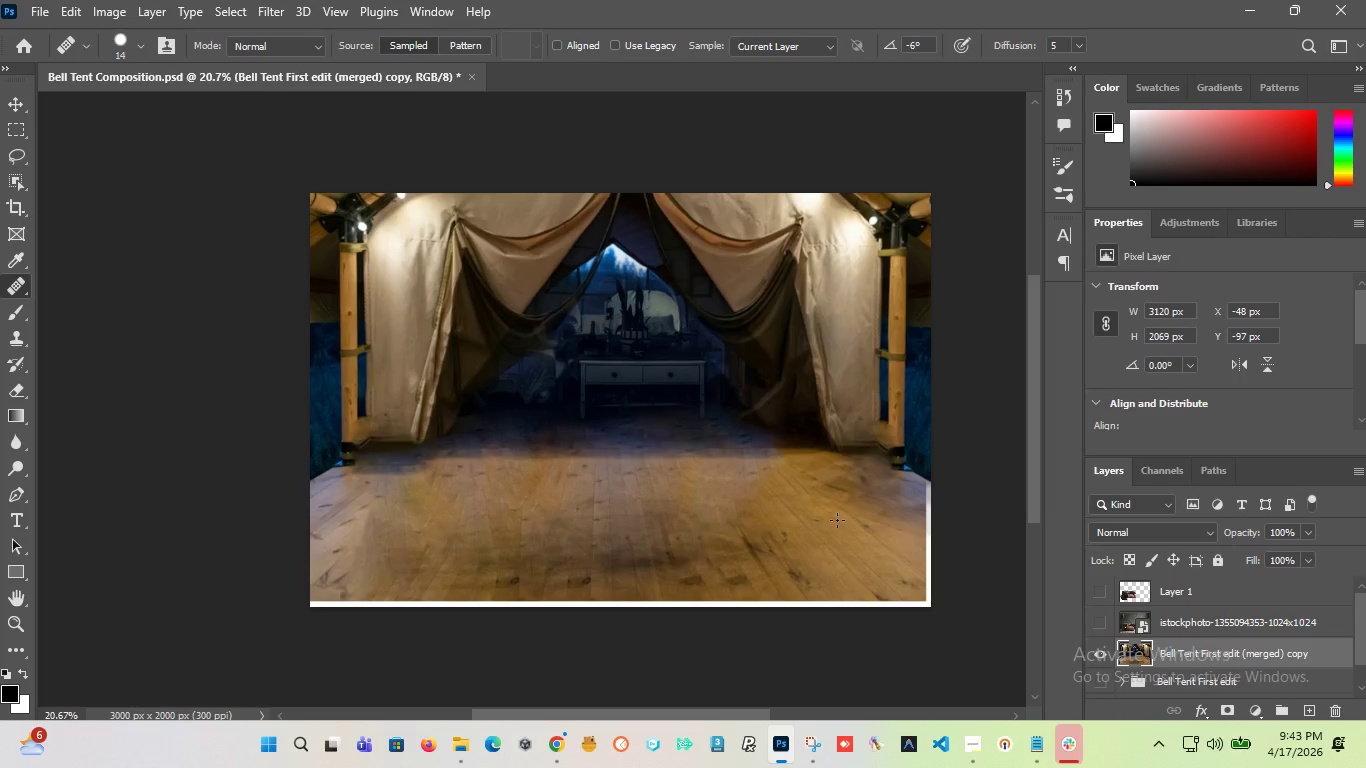 
left_click([1096, 653])
 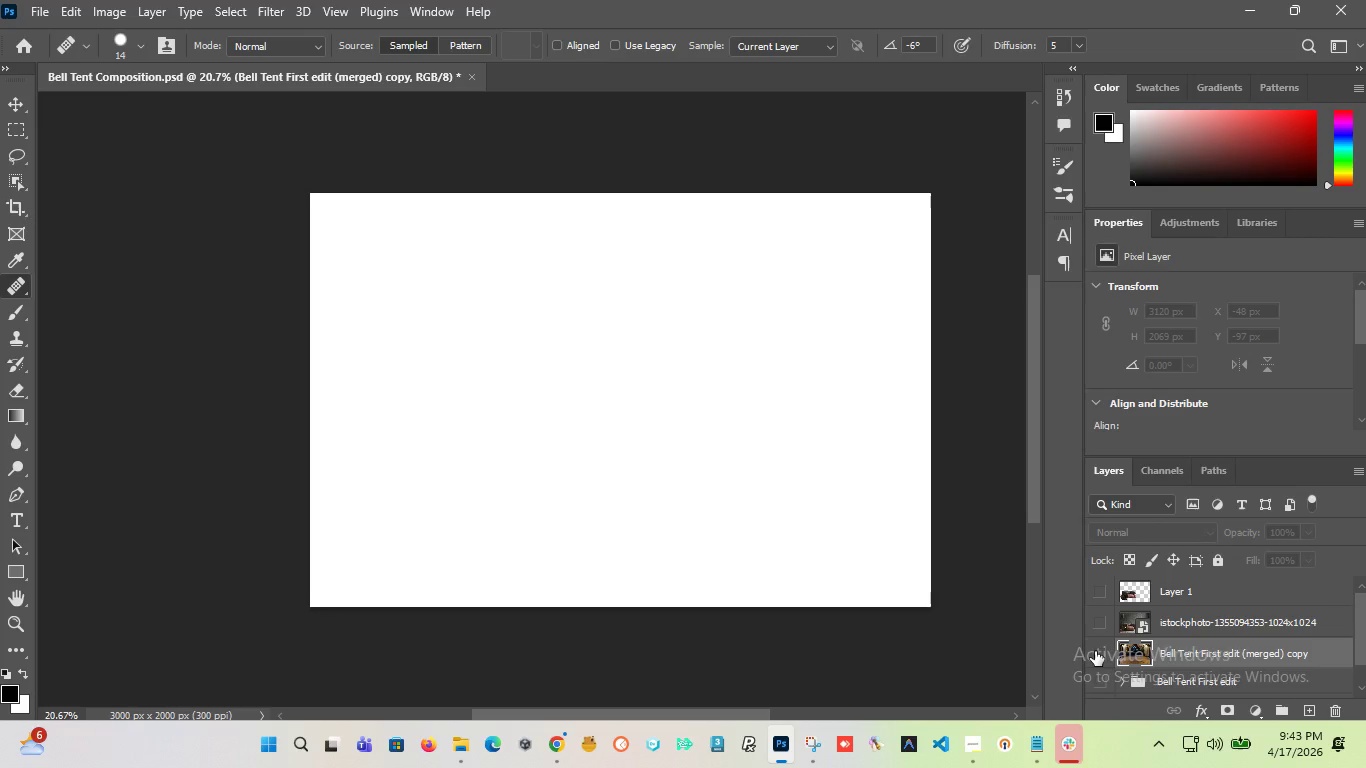 
left_click([1095, 651])
 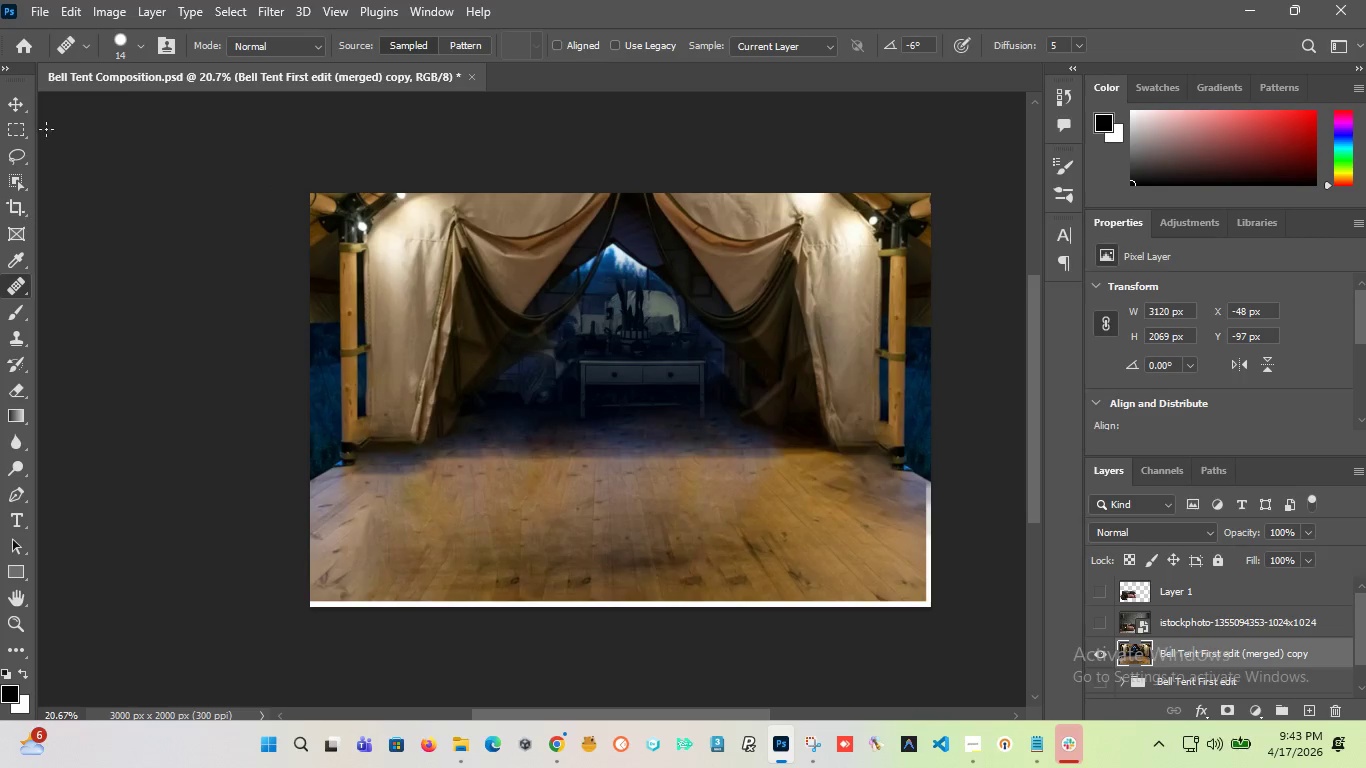 
left_click([27, 104])
 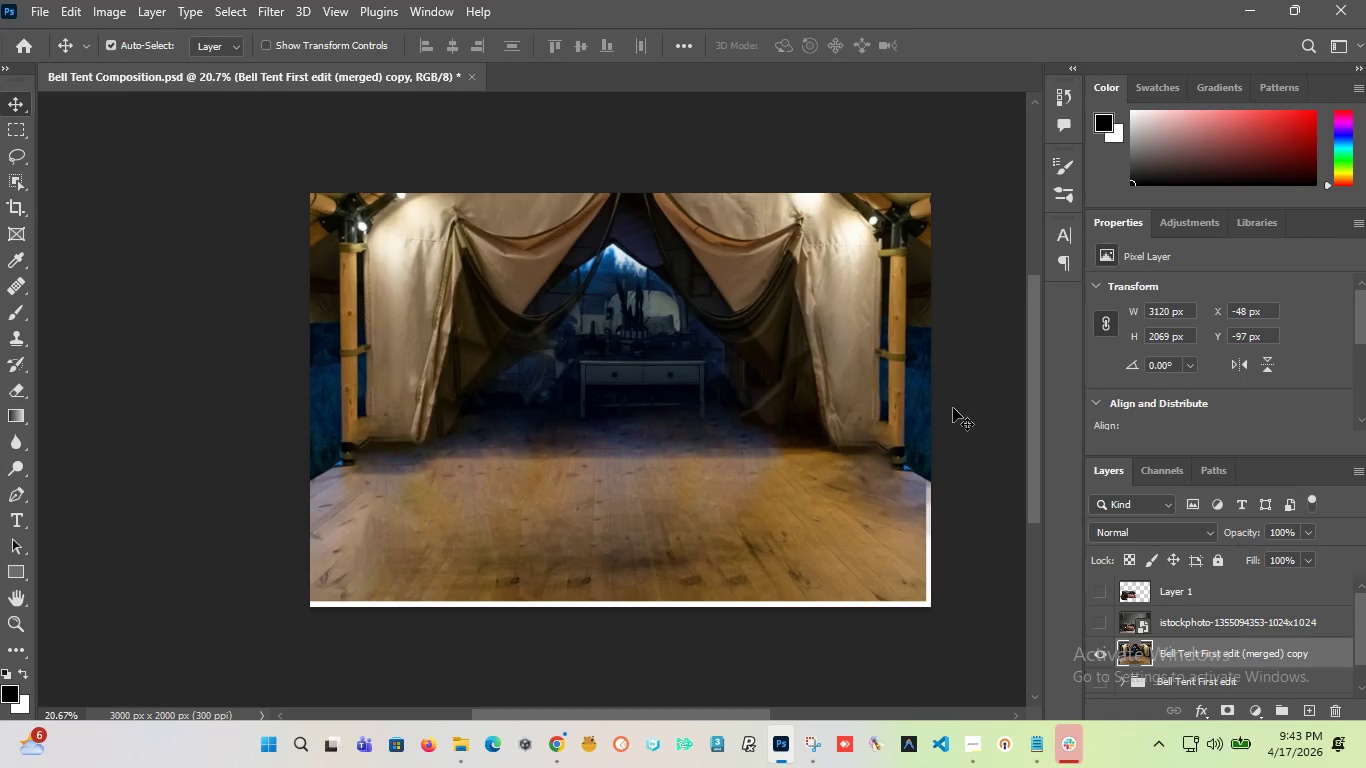 
key(ArrowRight)
 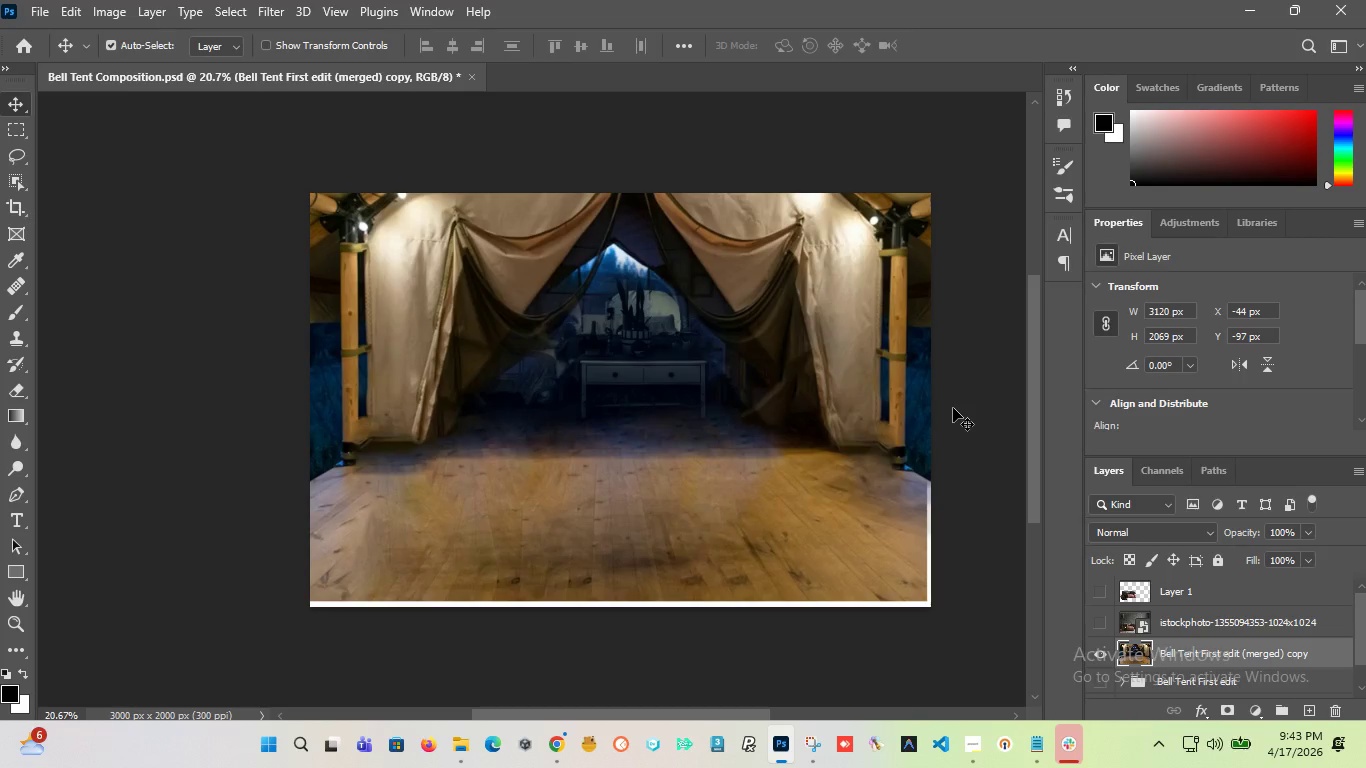 
key(ArrowRight)
 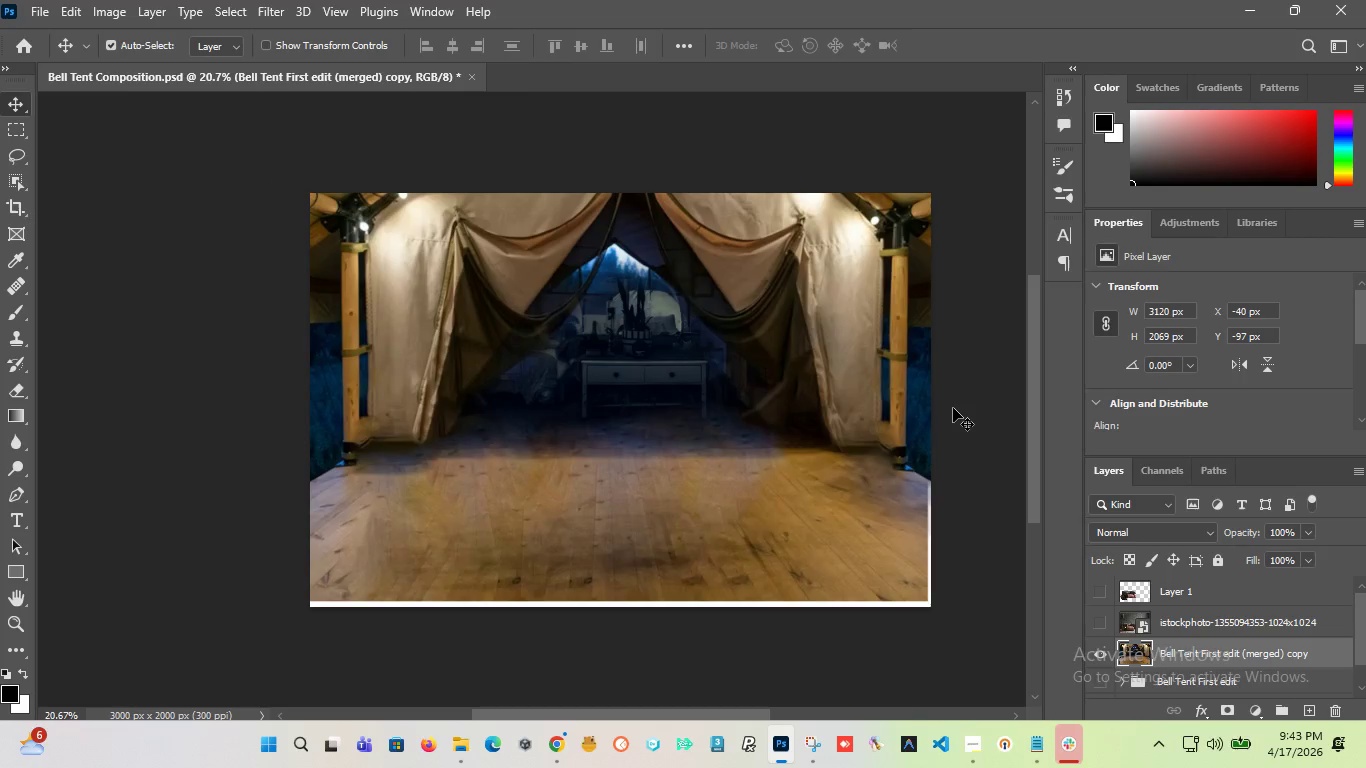 
key(ArrowRight)
 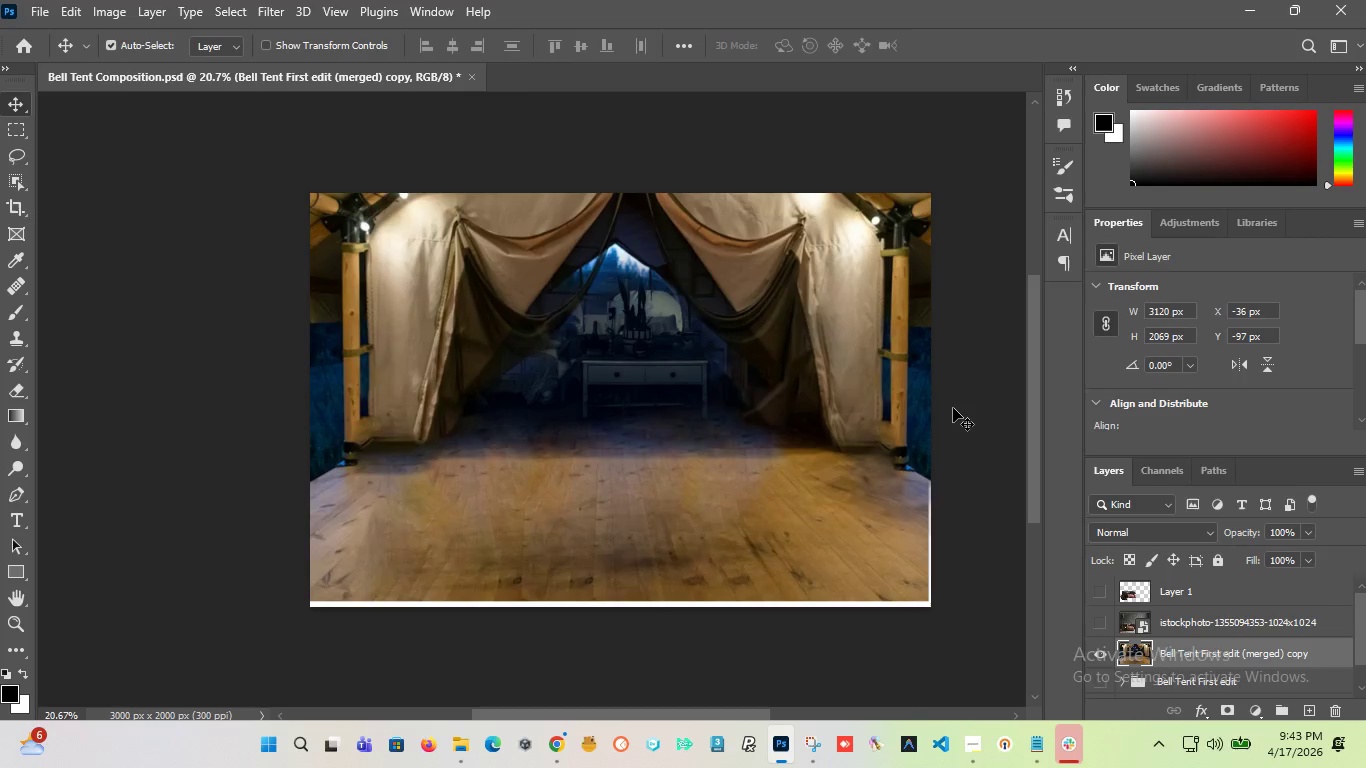 
key(ArrowRight)
 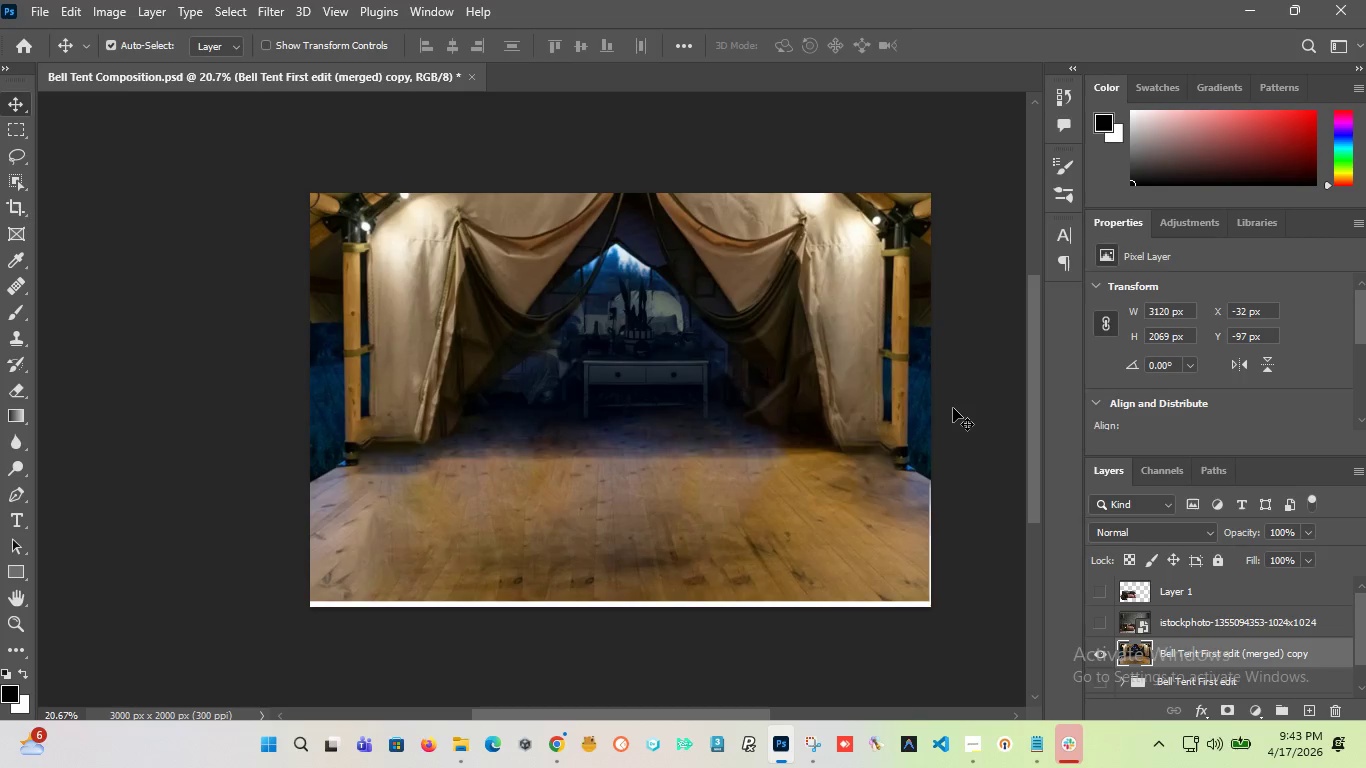 
key(ArrowRight)
 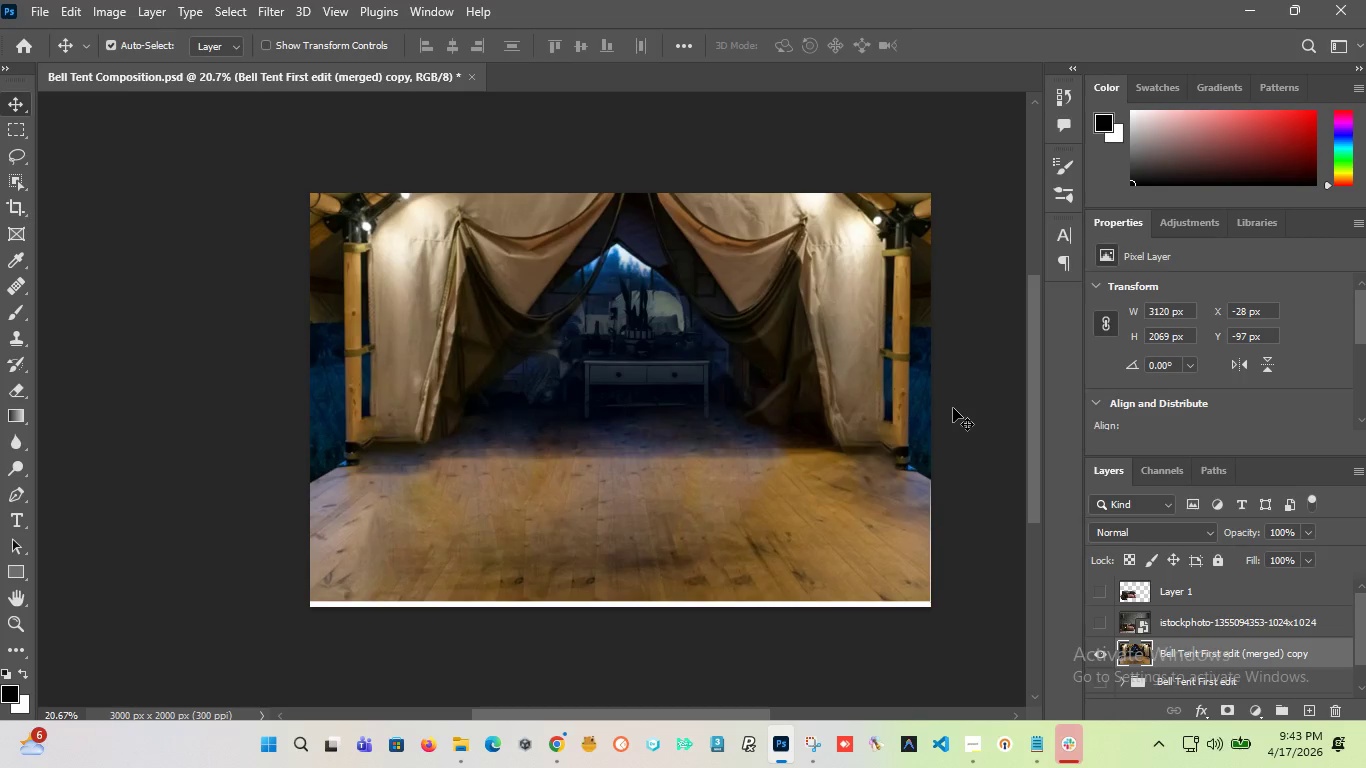 
key(ArrowRight)
 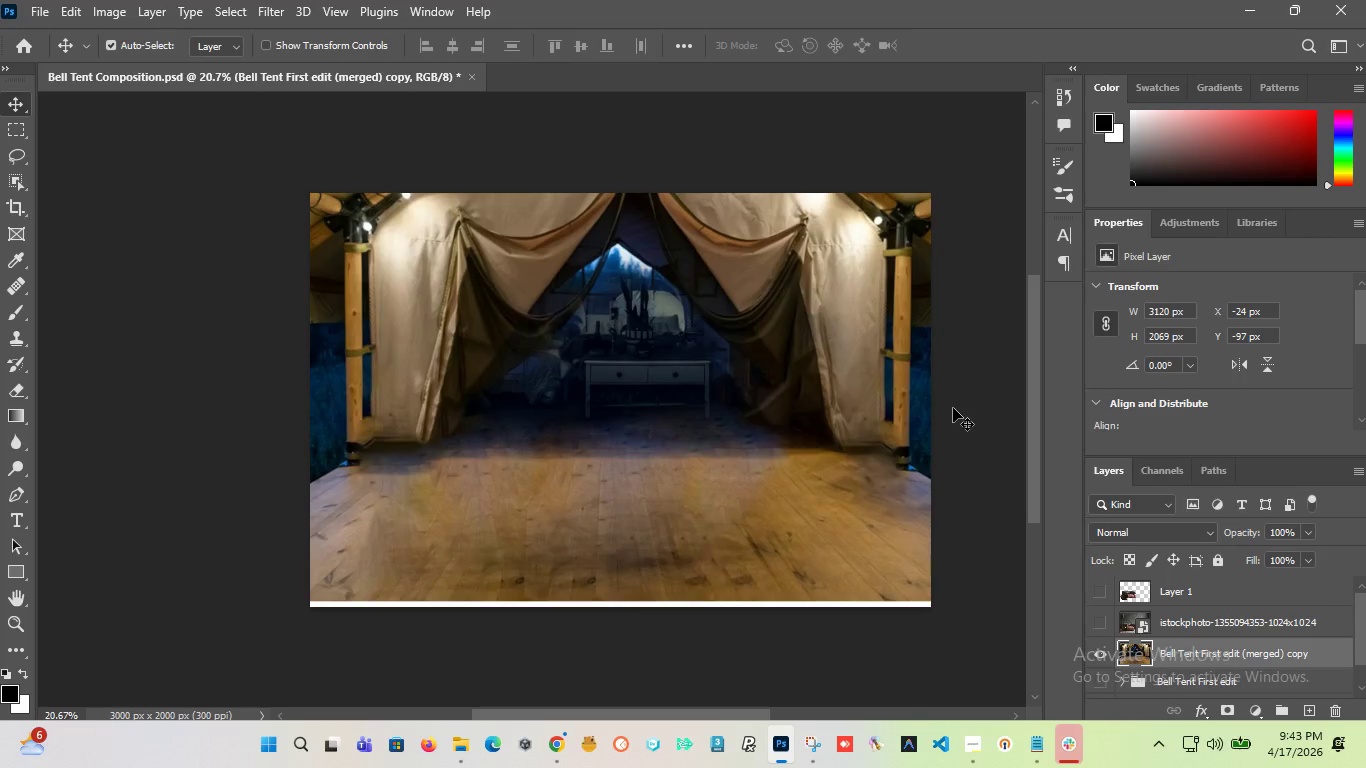 
key(ArrowDown)
 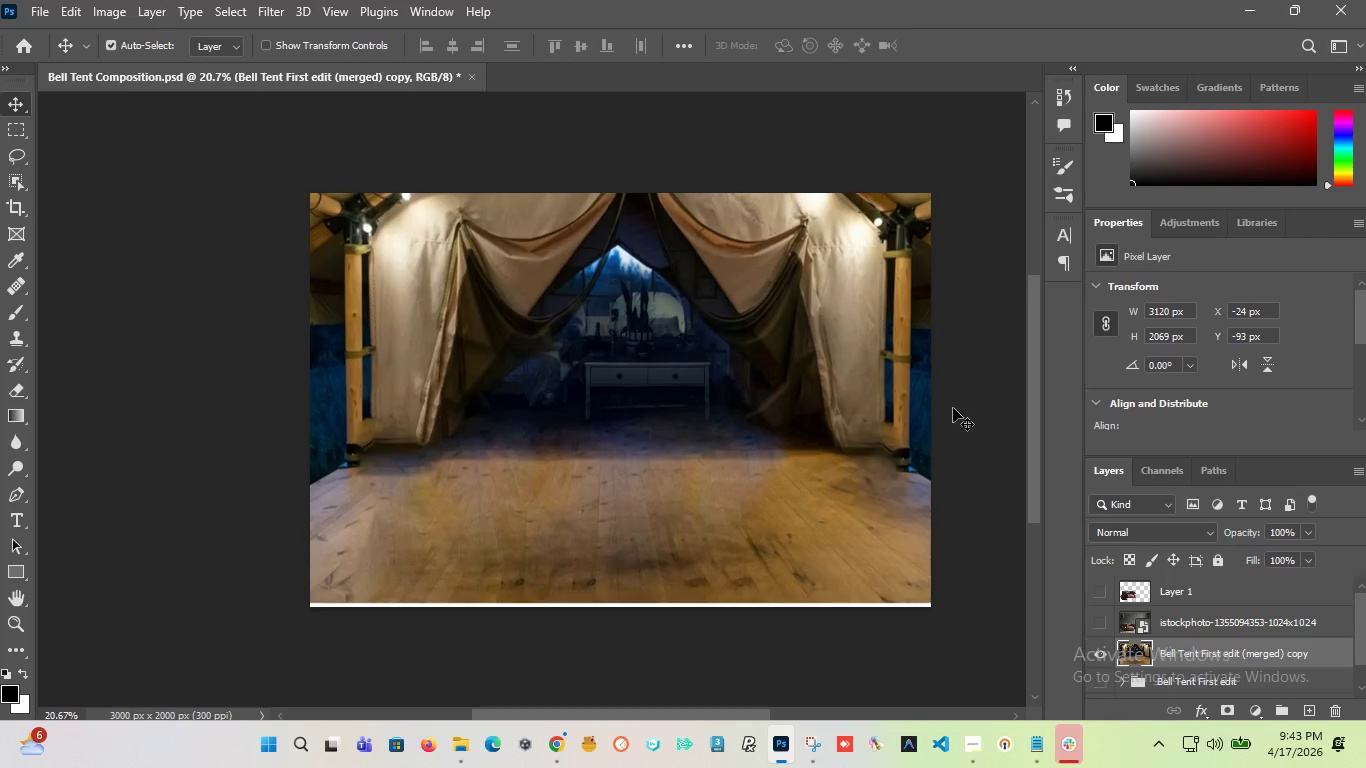 
key(ArrowDown)
 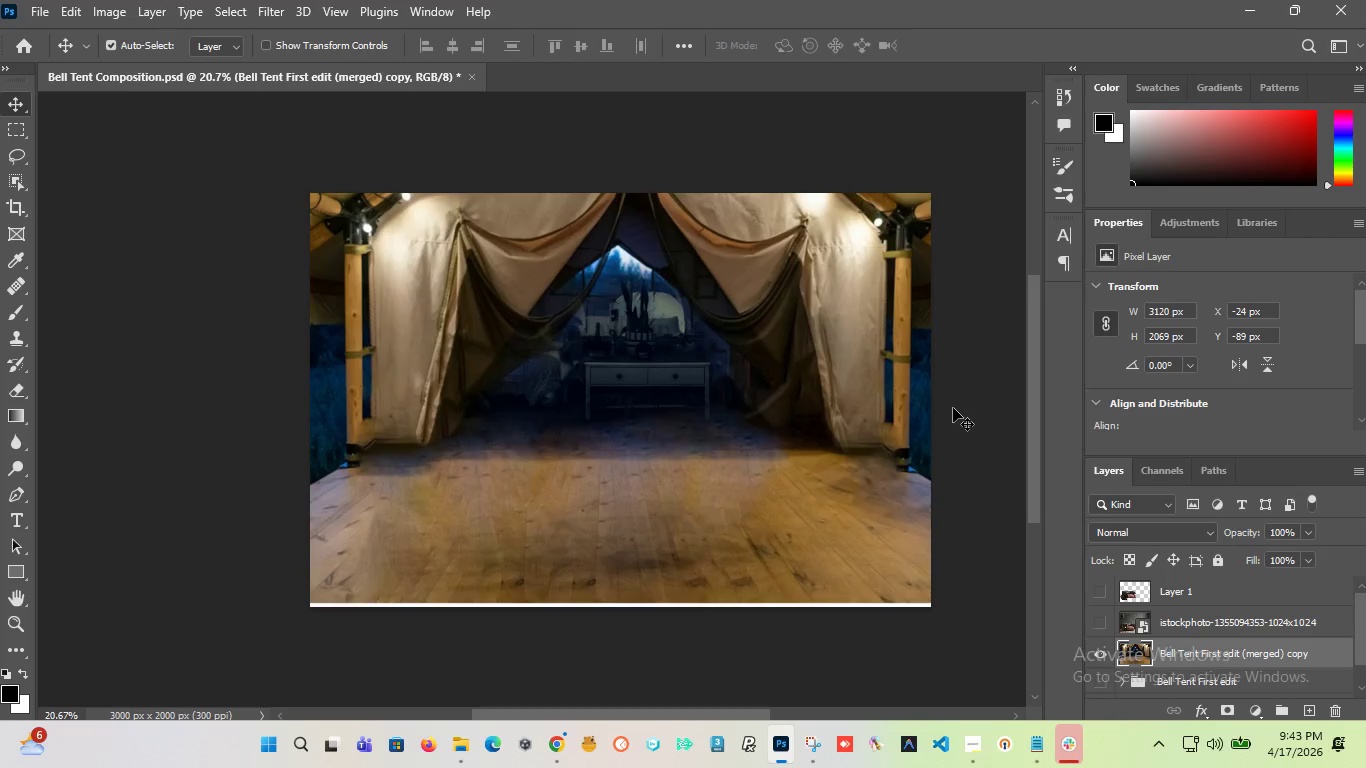 
key(ArrowDown)
 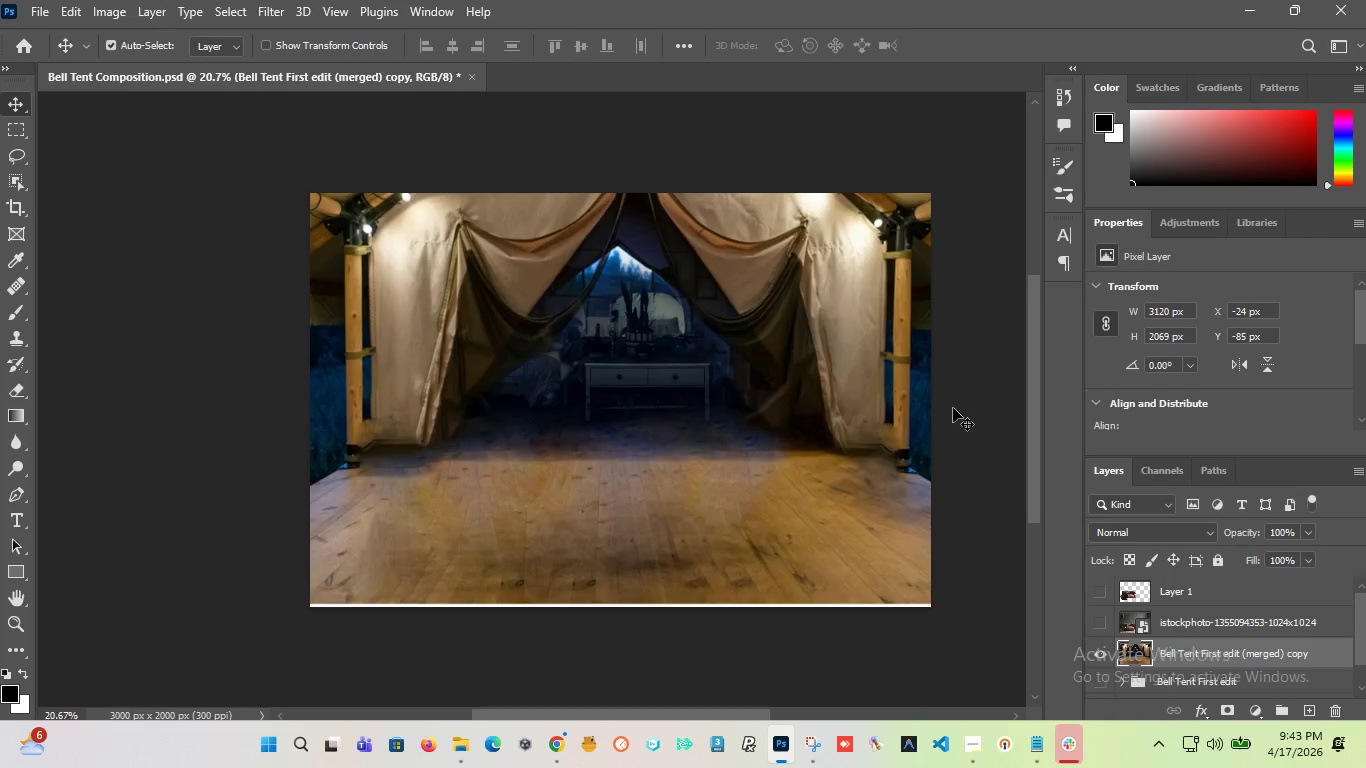 
key(ArrowDown)
 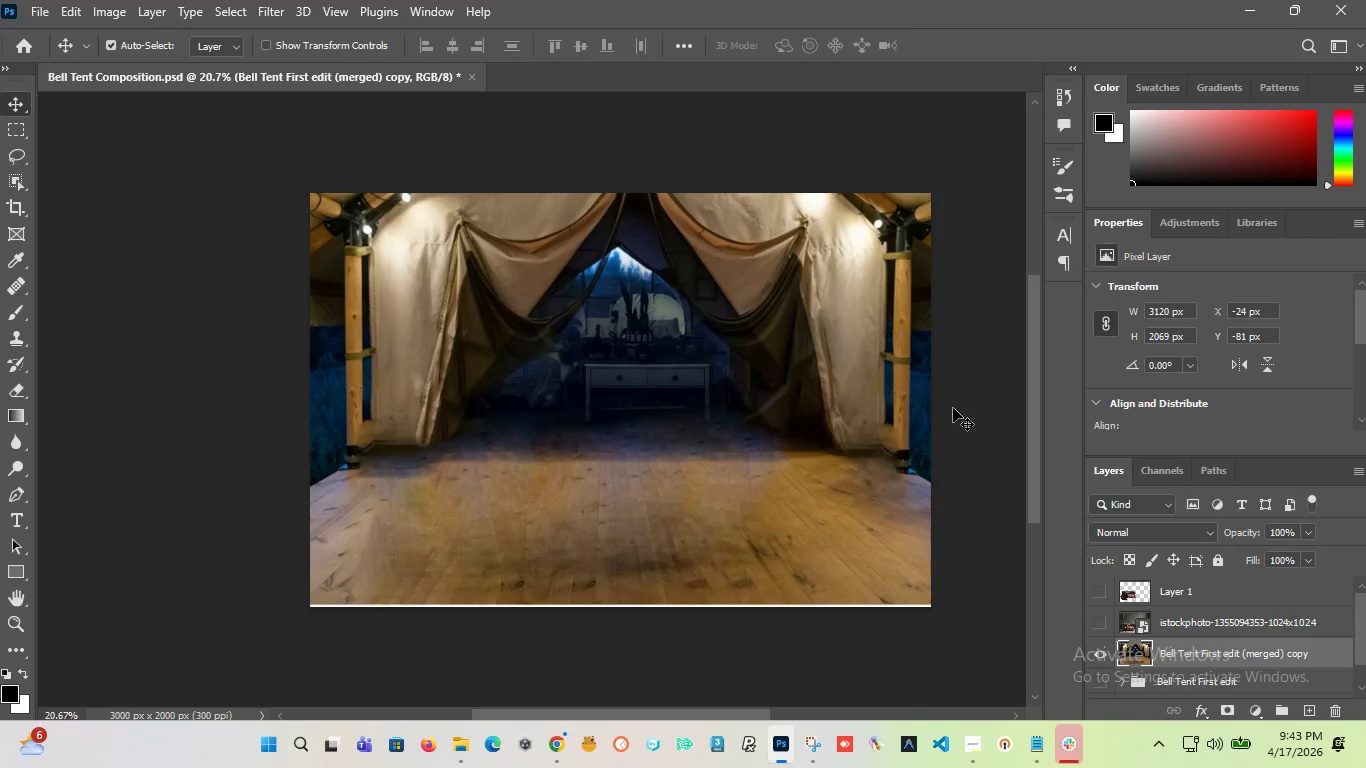 
key(ArrowDown)
 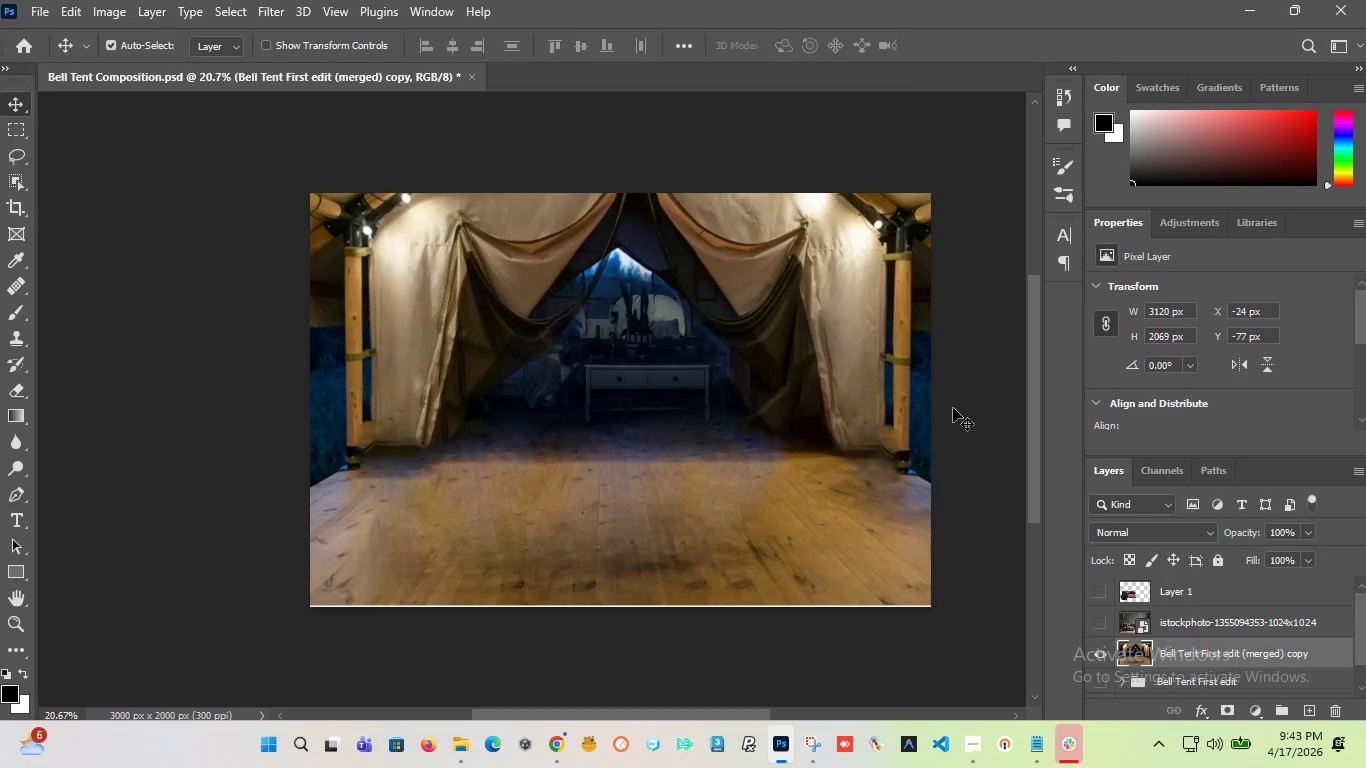 
key(ArrowDown)
 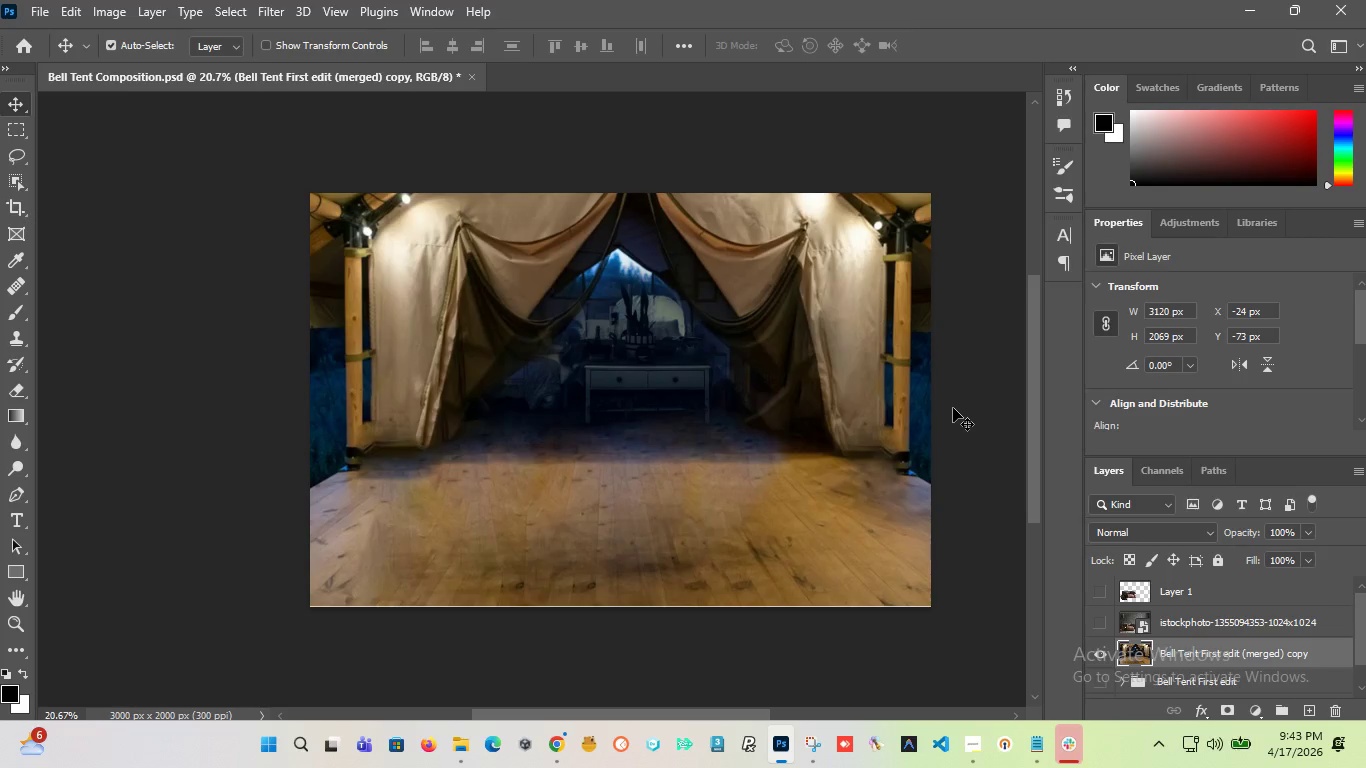 
key(ArrowDown)
 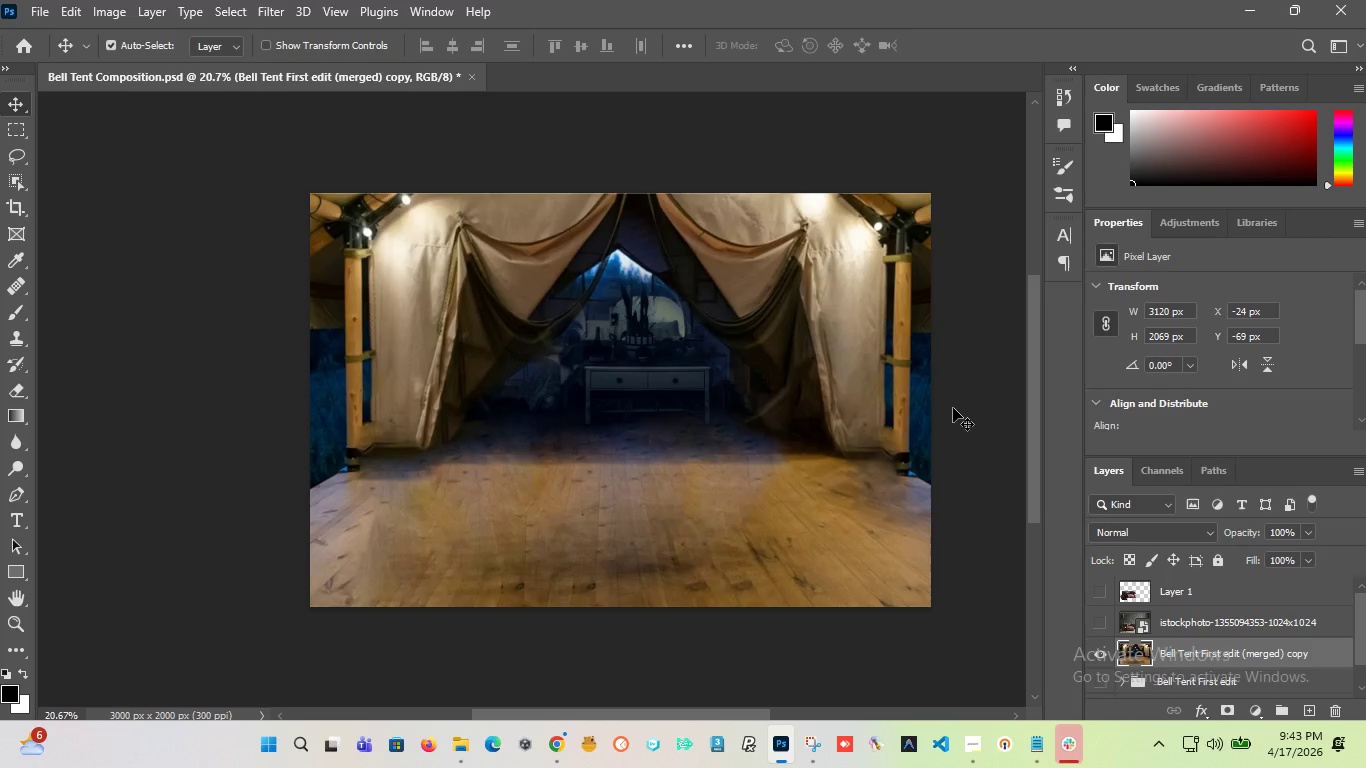 
key(ArrowDown)
 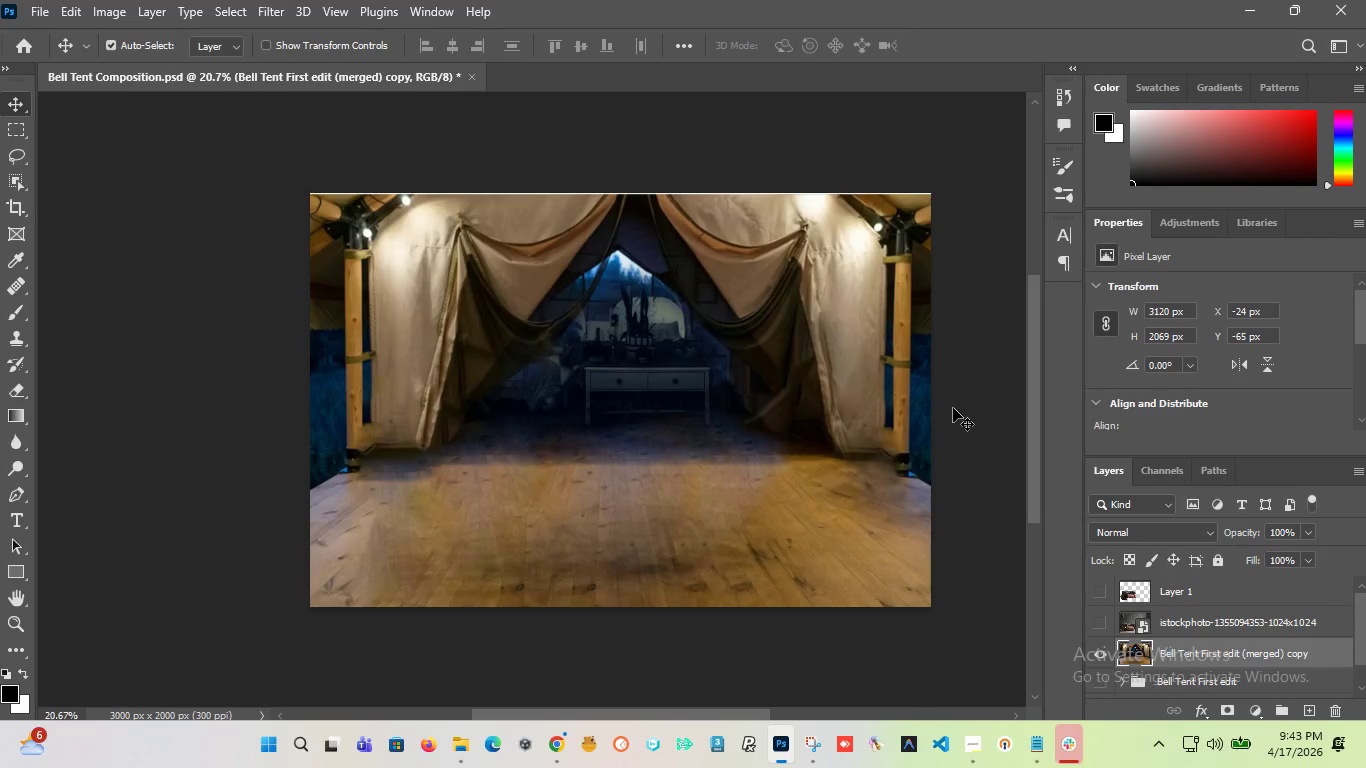 
key(ArrowUp)
 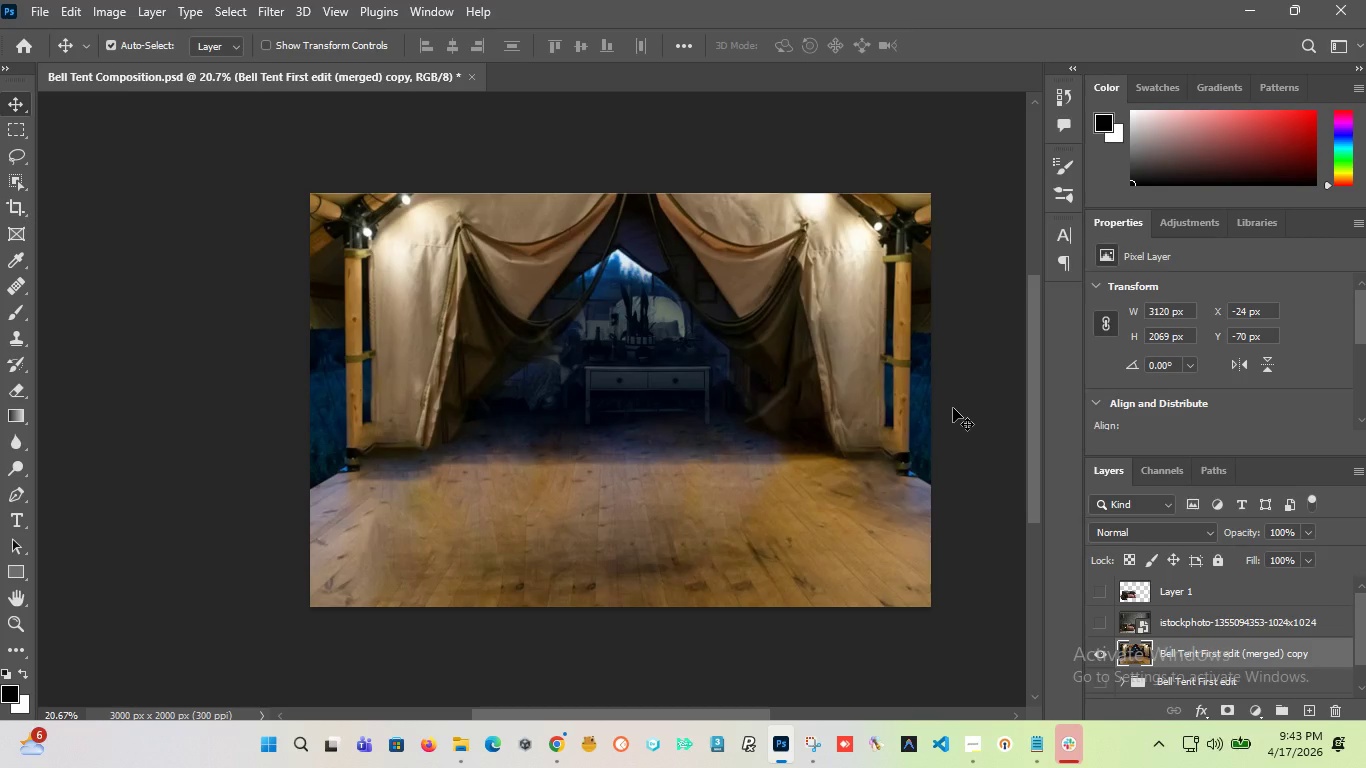 
key(ArrowUp)
 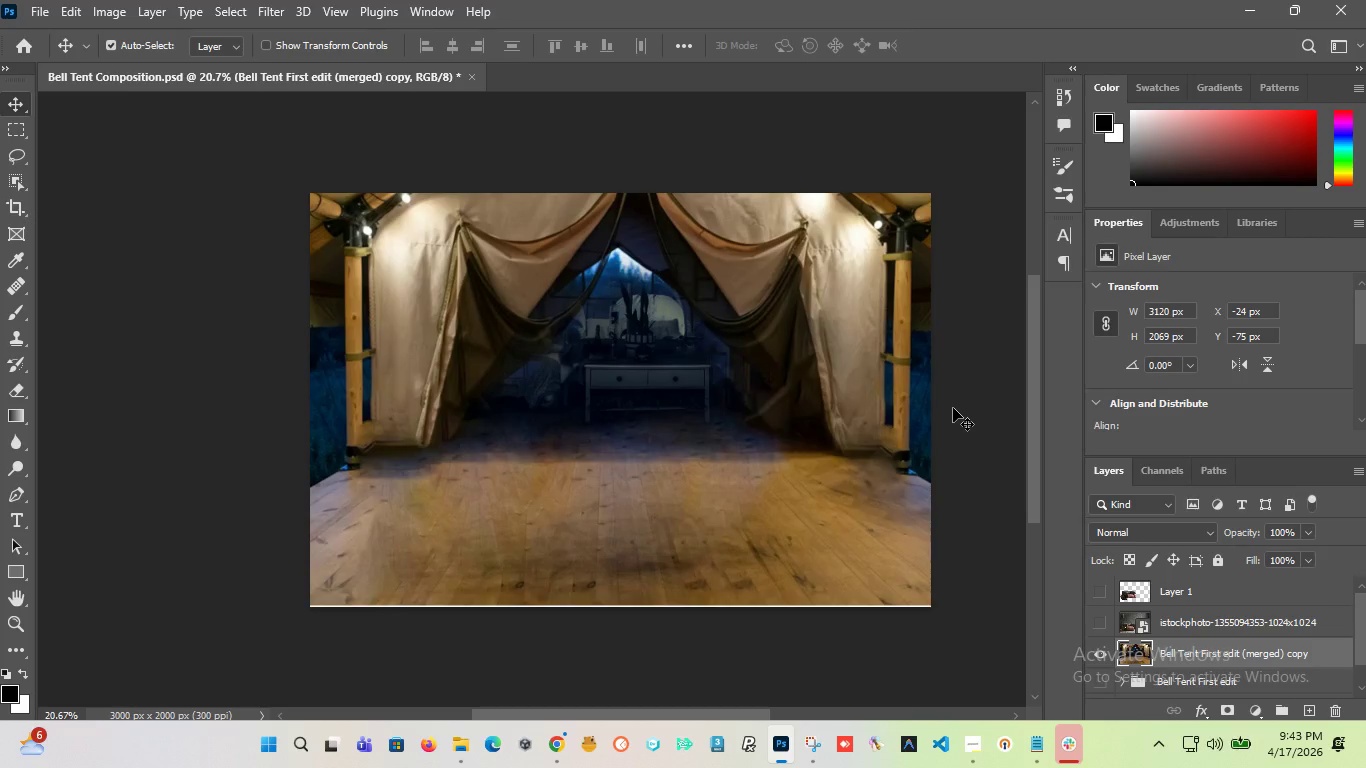 
key(ArrowDown)
 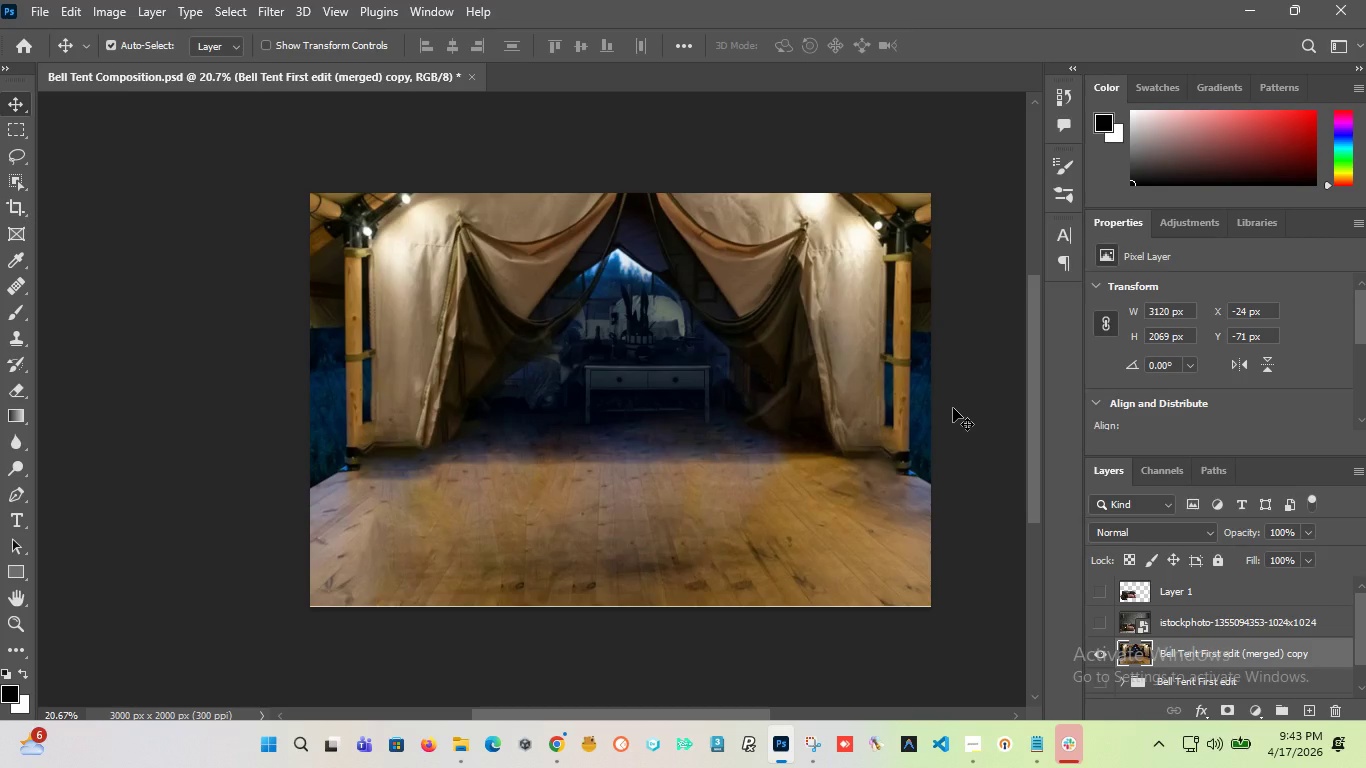 
key(ArrowDown)
 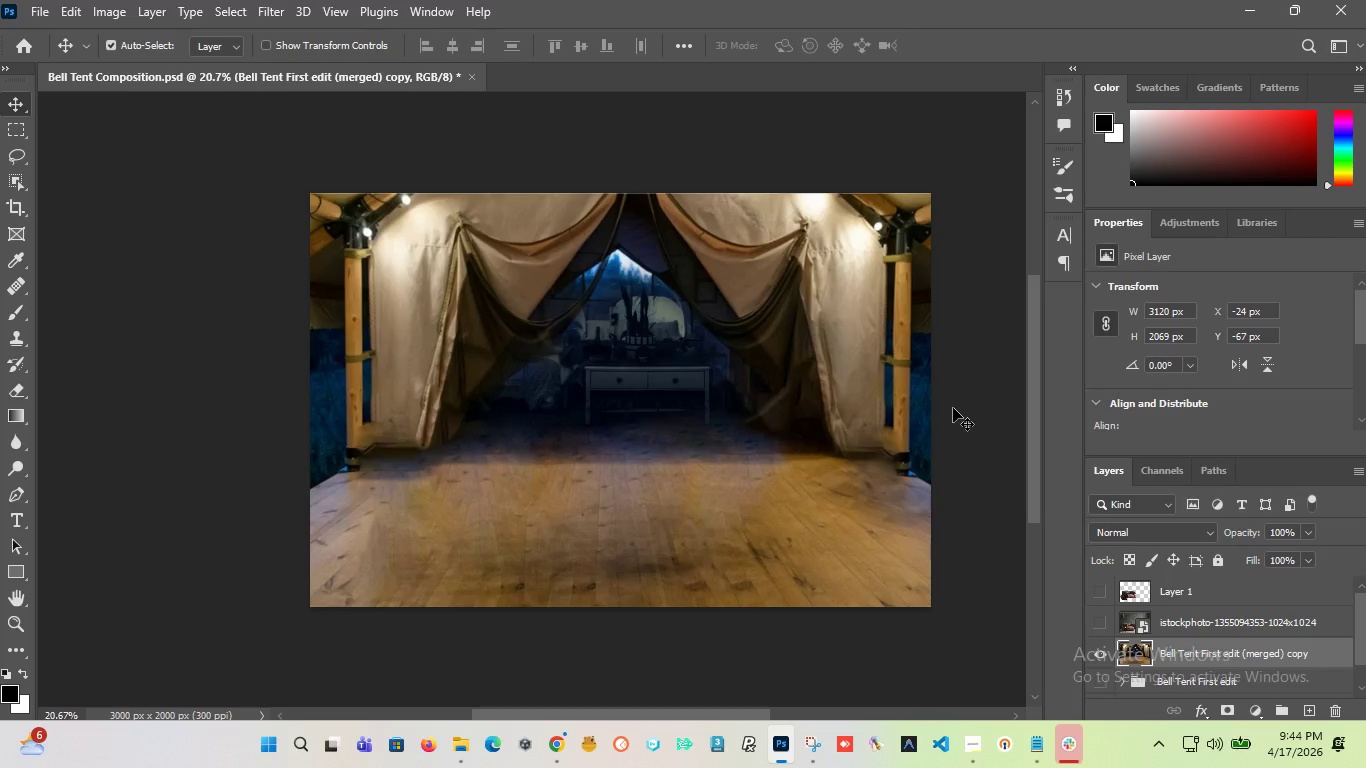 
hold_key(key=AltLeft, duration=4.34)
scroll: coordinate [729, 220], scroll_direction: down, amount: 2.0
 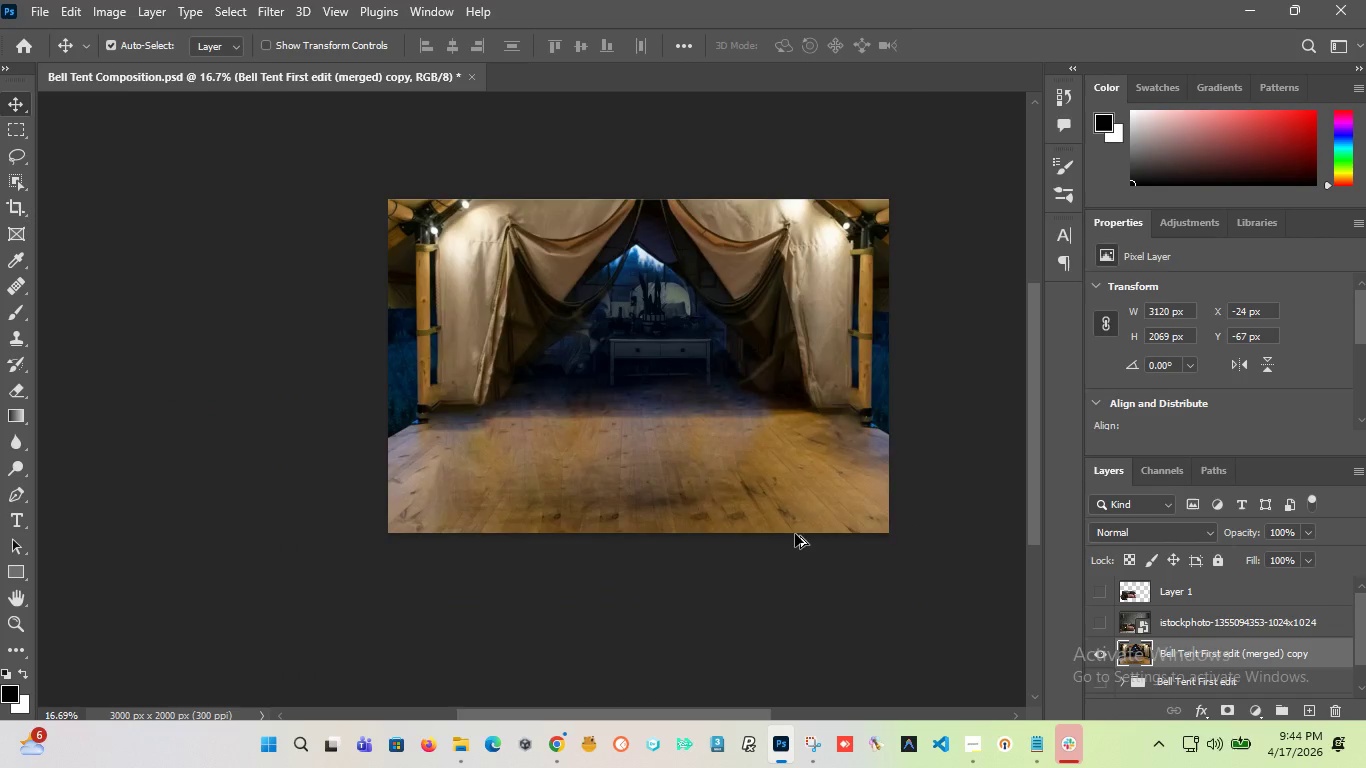 
scroll: coordinate [794, 553], scroll_direction: up, amount: 1.0
 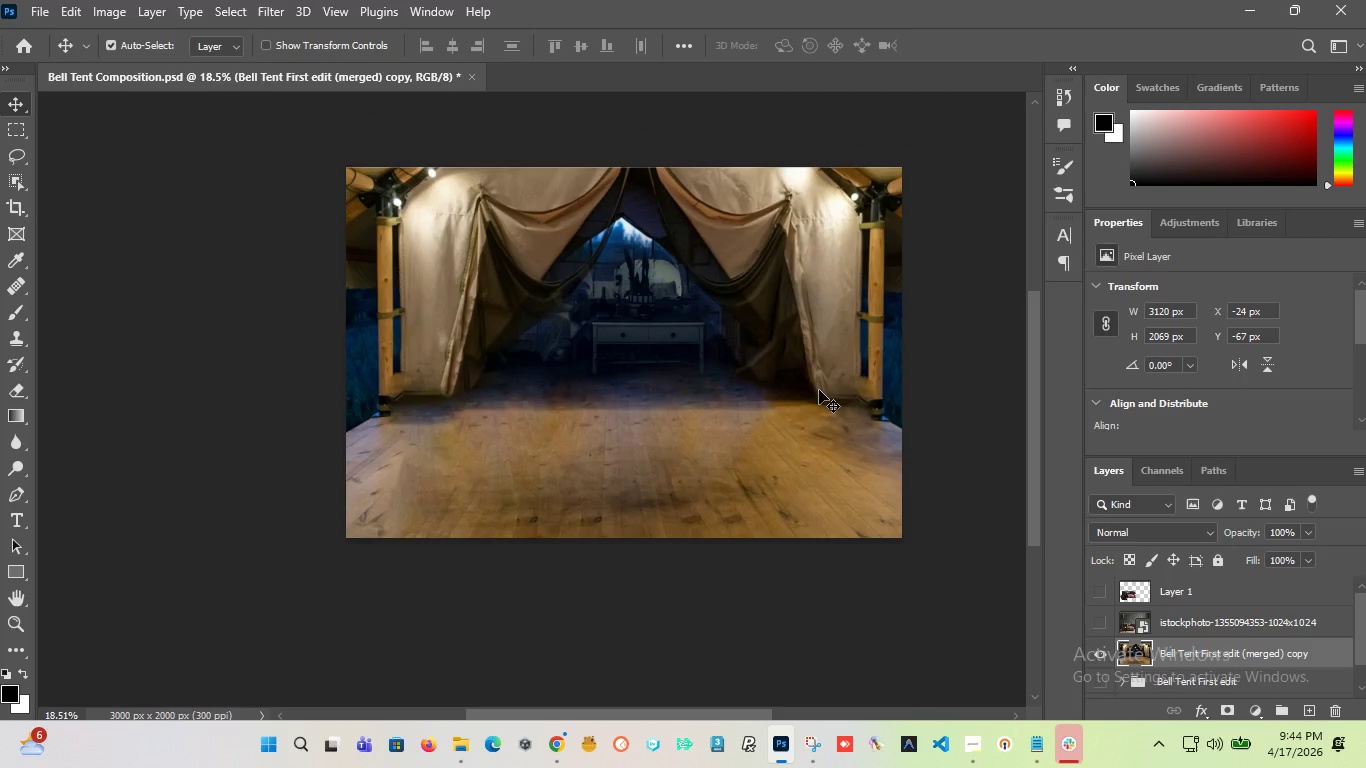 
key(ArrowUp)
 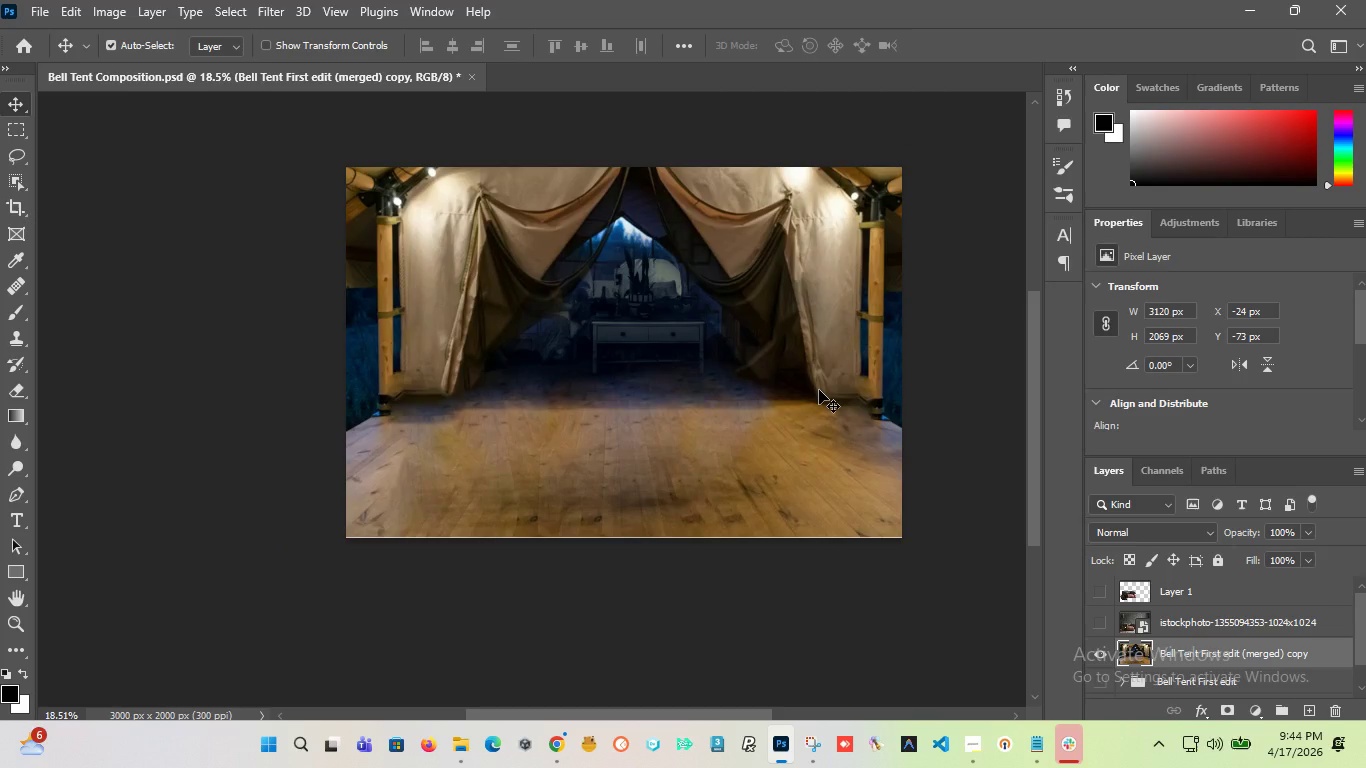 
key(ArrowDown)
 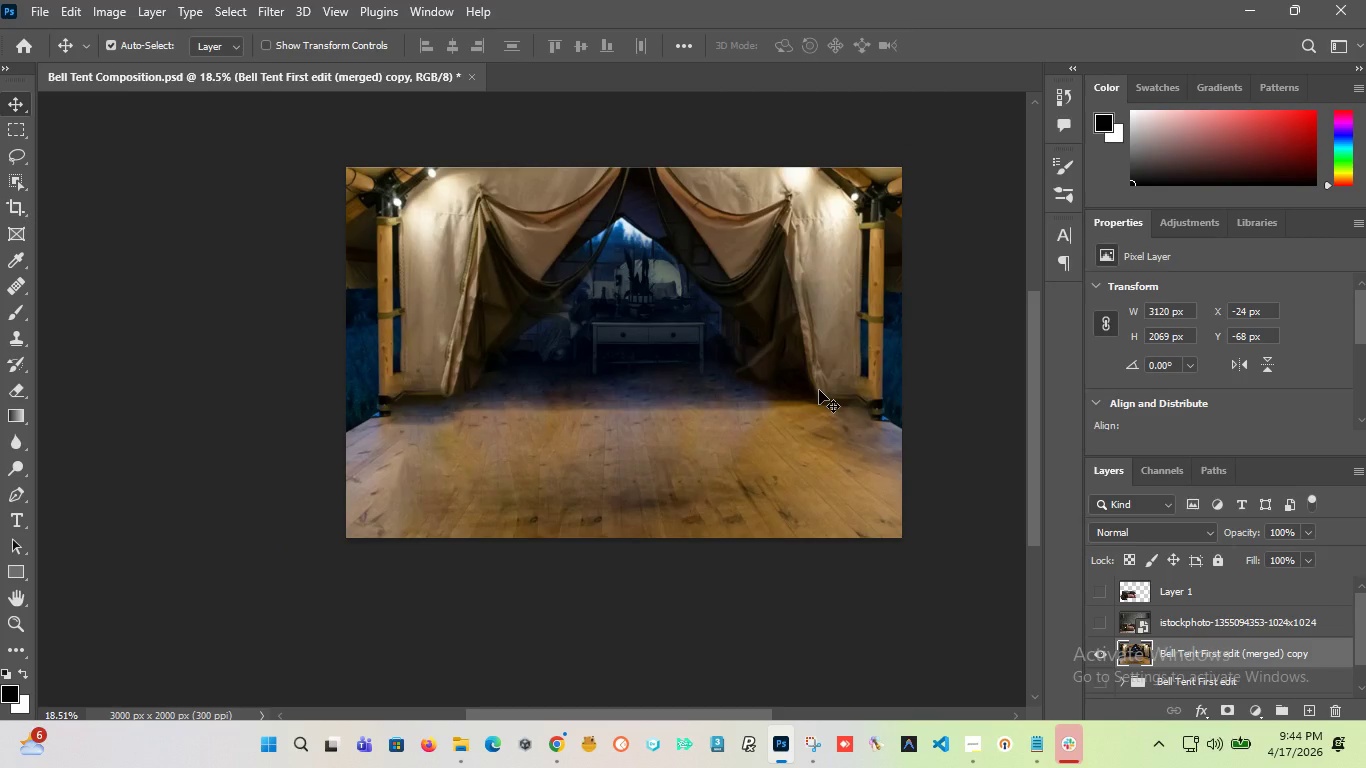 
key(Control+T)
 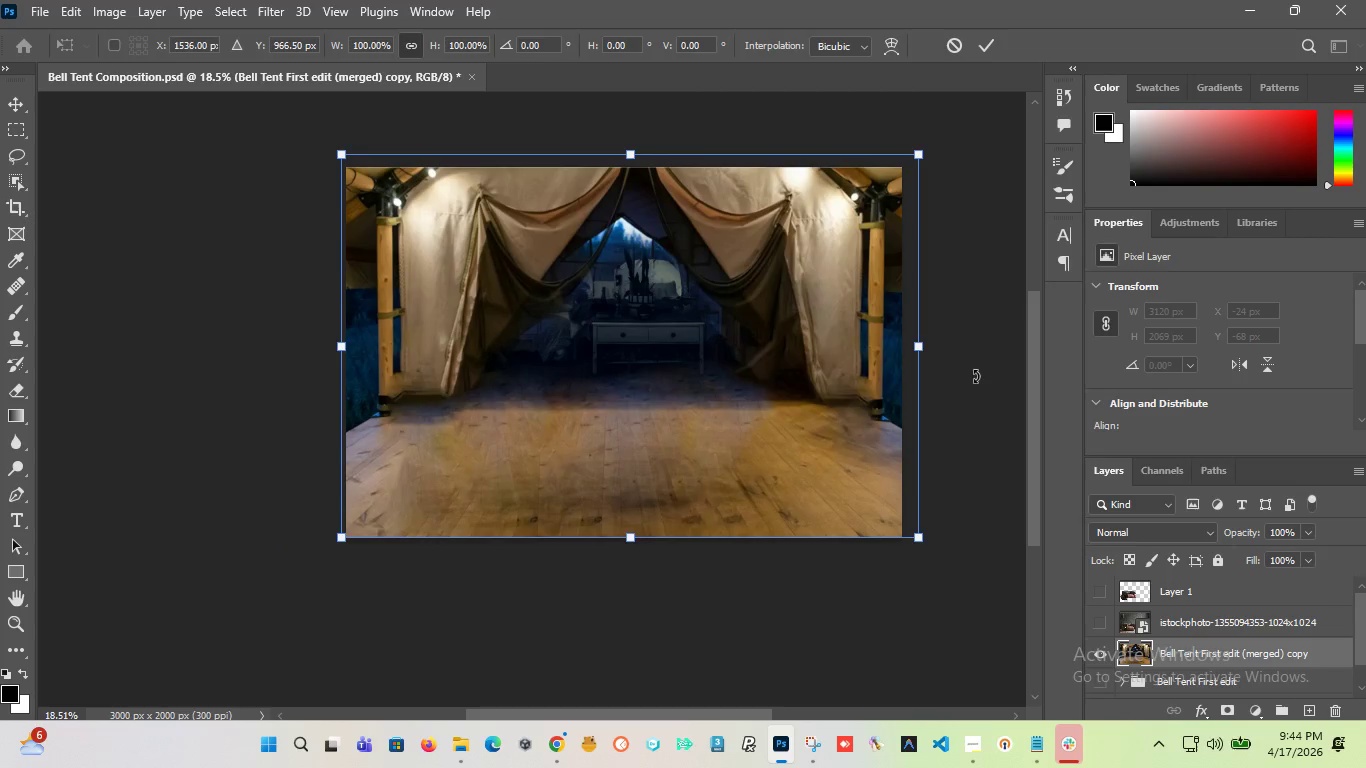 
hold_key(key=AltLeft, duration=1.97)
scroll: coordinate [692, 295], scroll_direction: up, amount: 14.0
 